 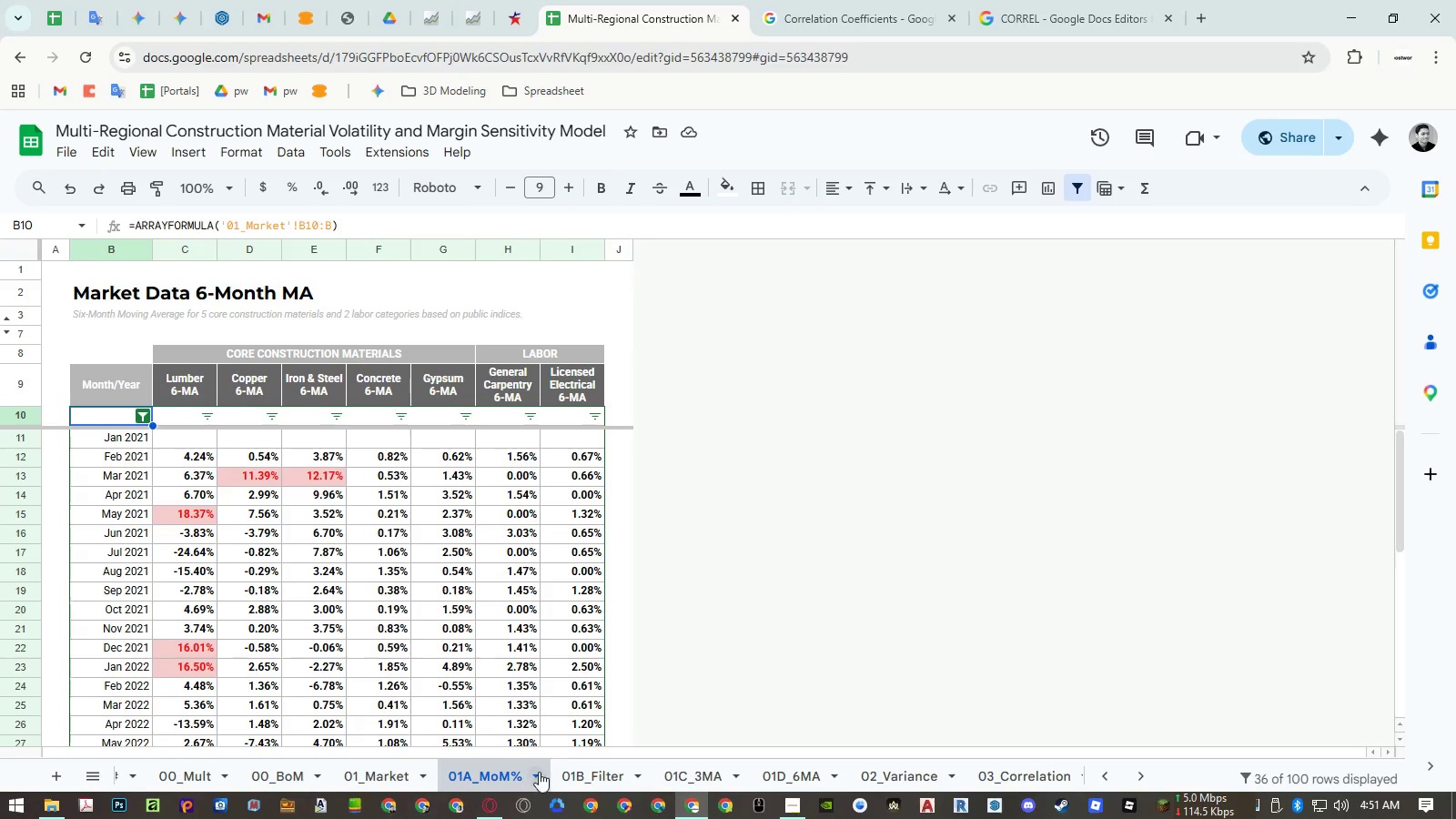 
left_click([609, 772])
 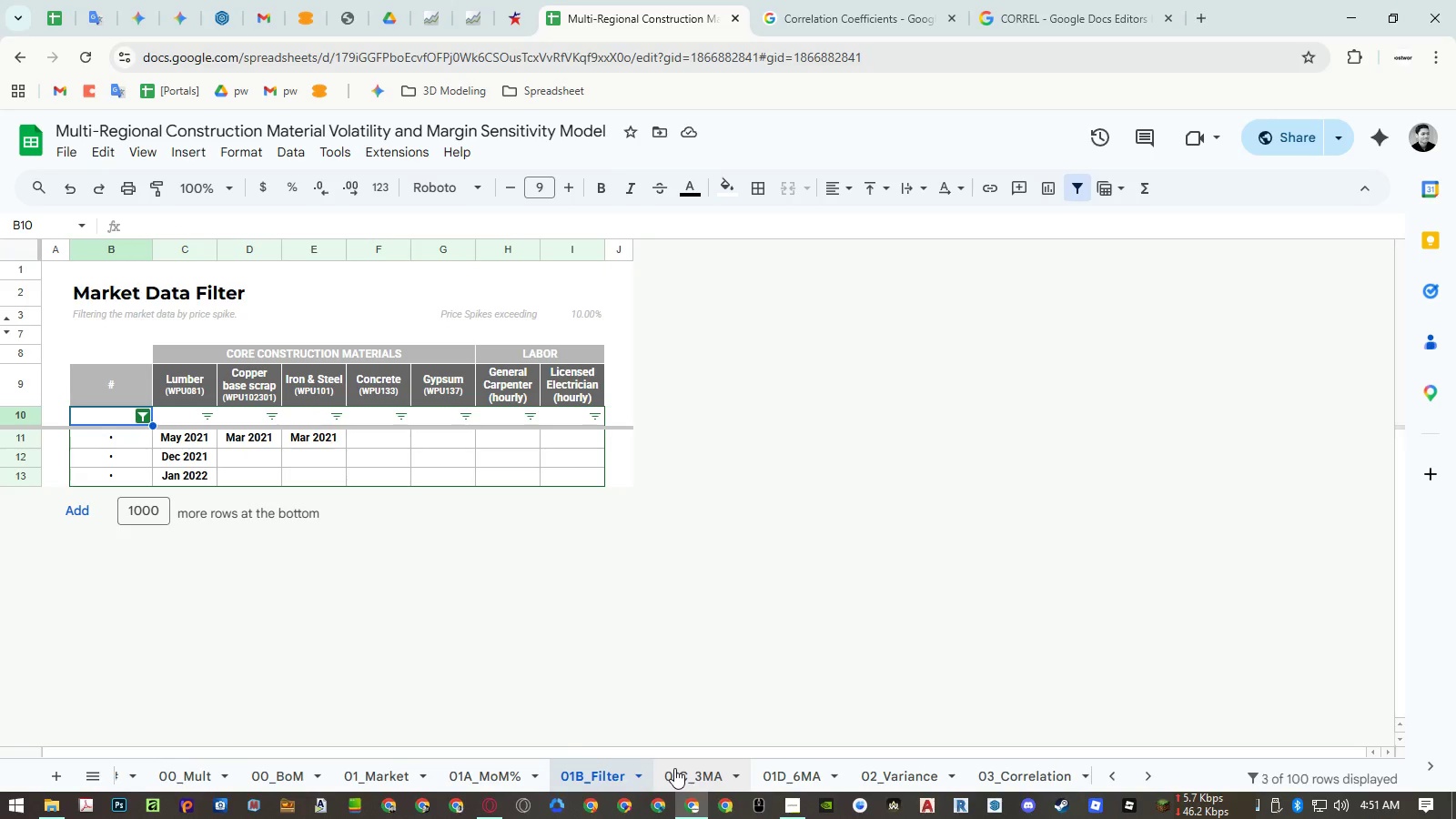 
left_click([674, 768])
 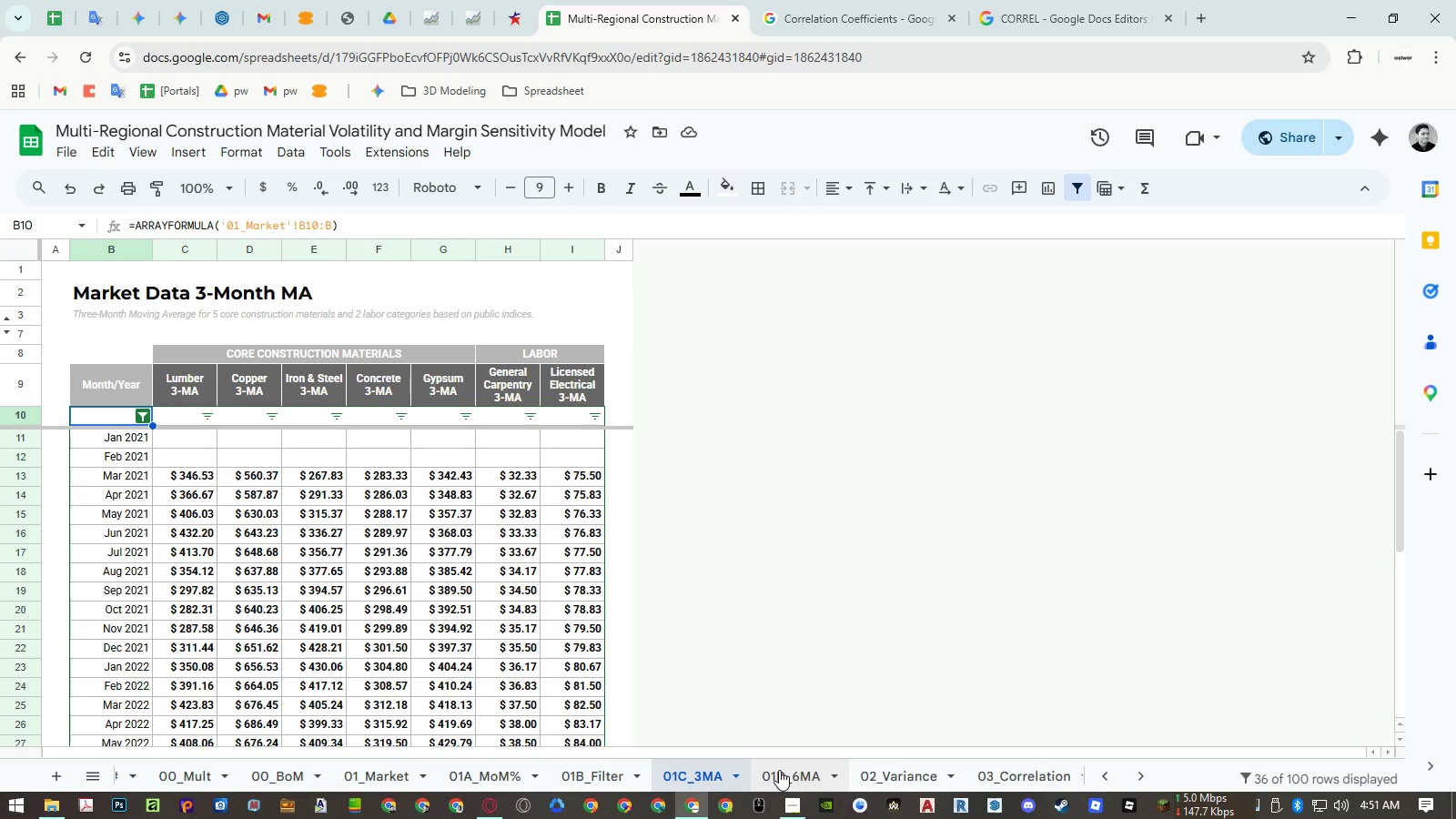 
left_click([779, 770])
 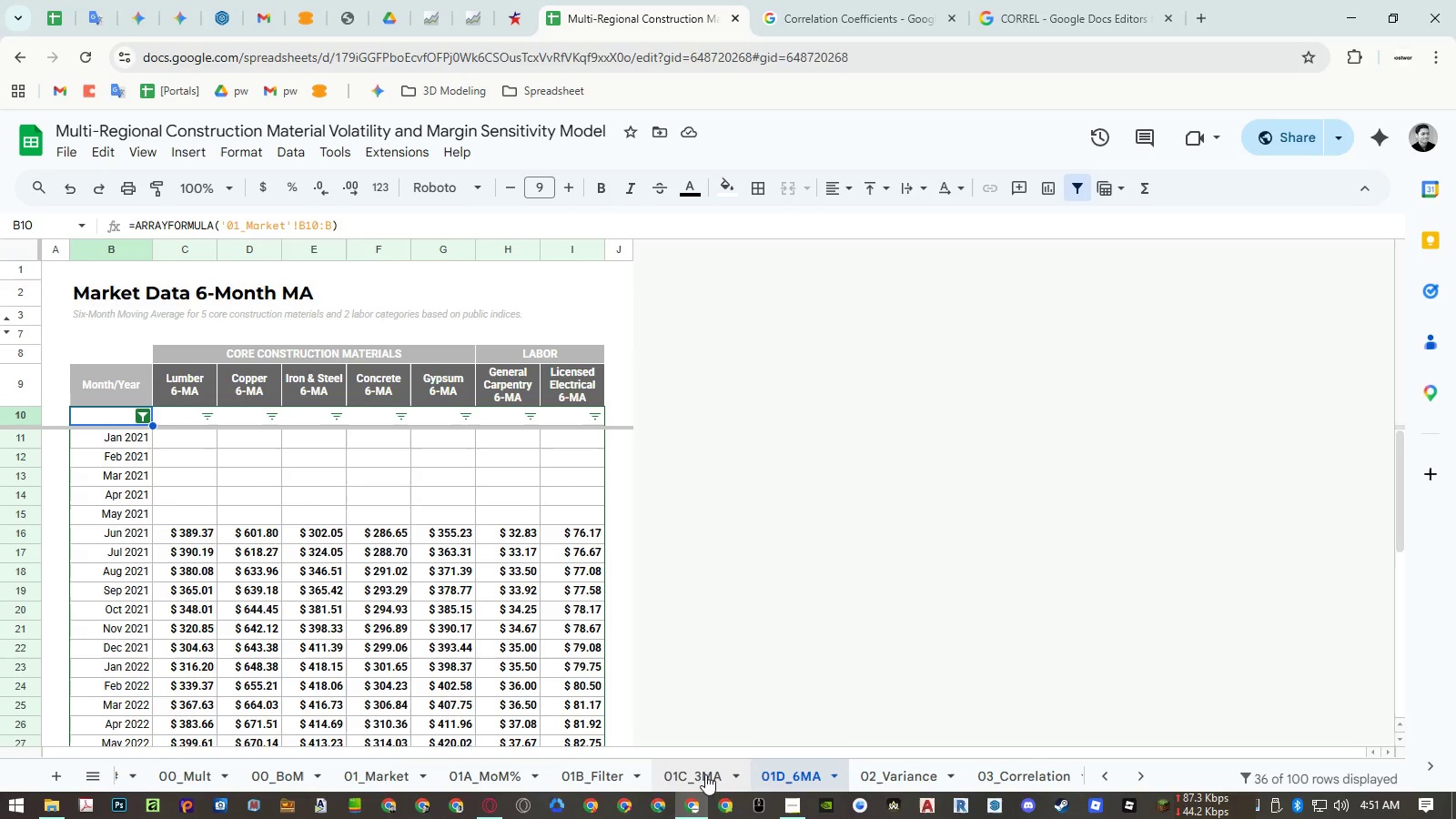 
double_click([778, 774])
 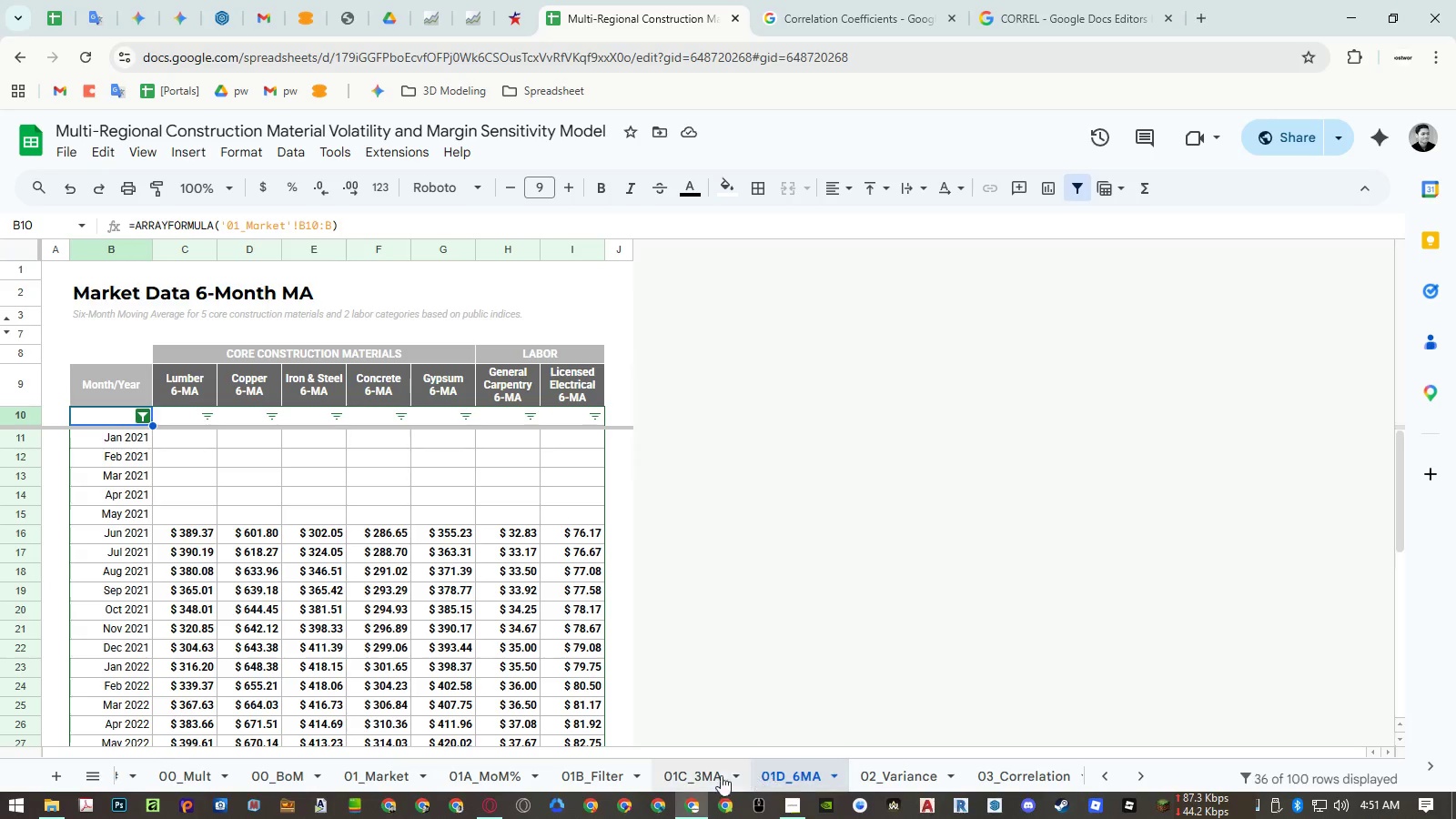 
left_click([693, 775])
 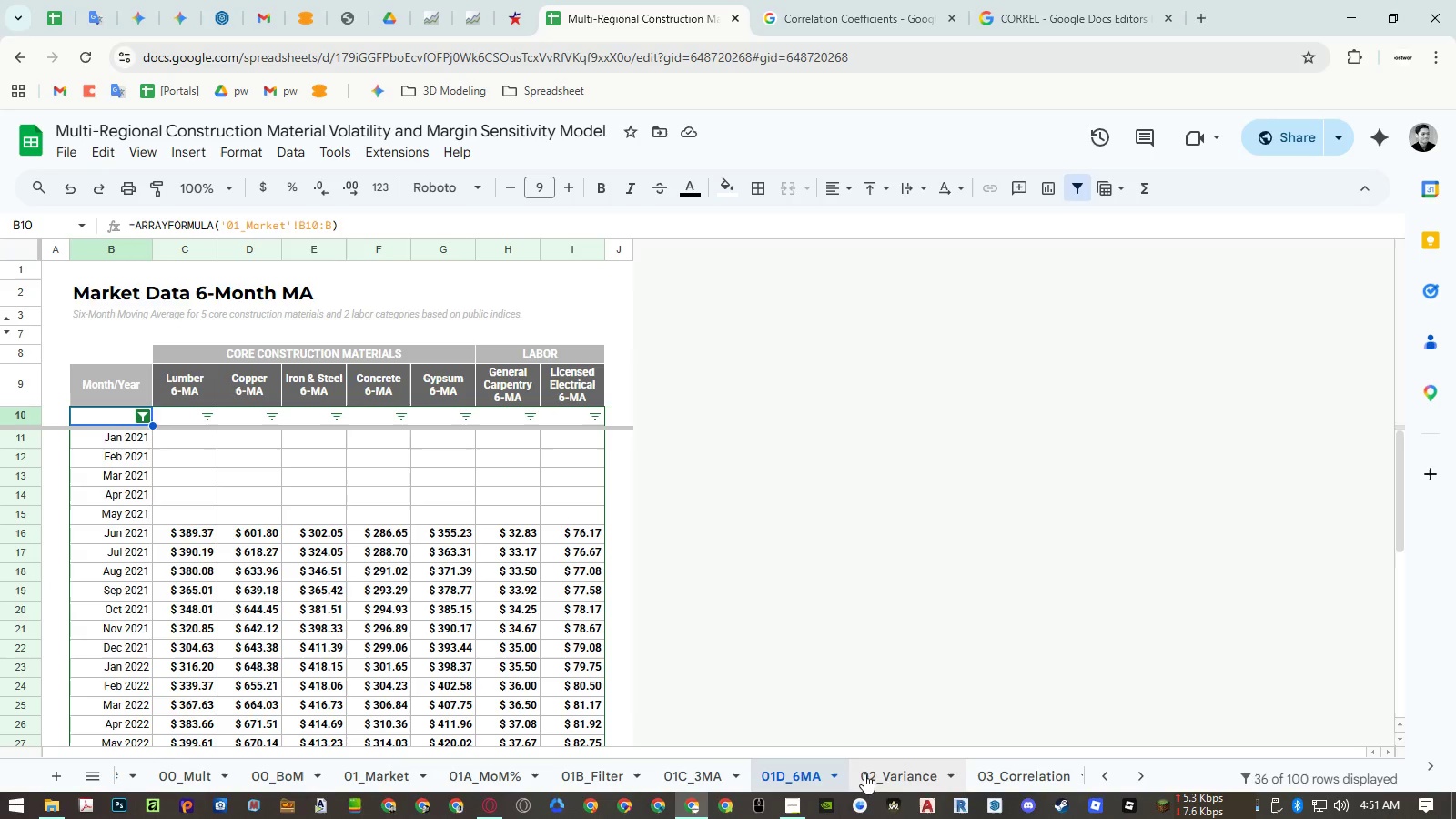 
left_click([890, 771])
 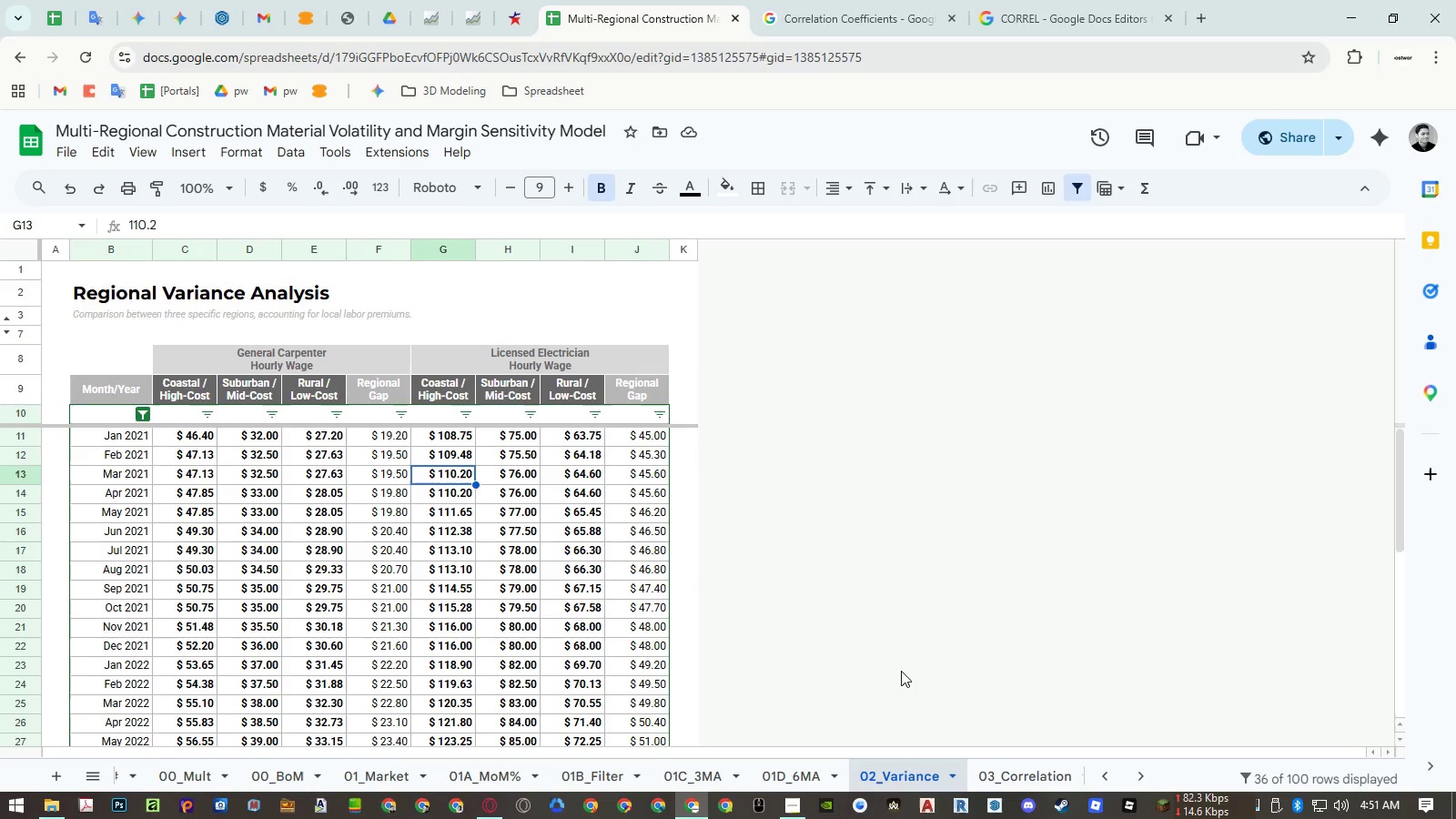 
wait(8.48)
 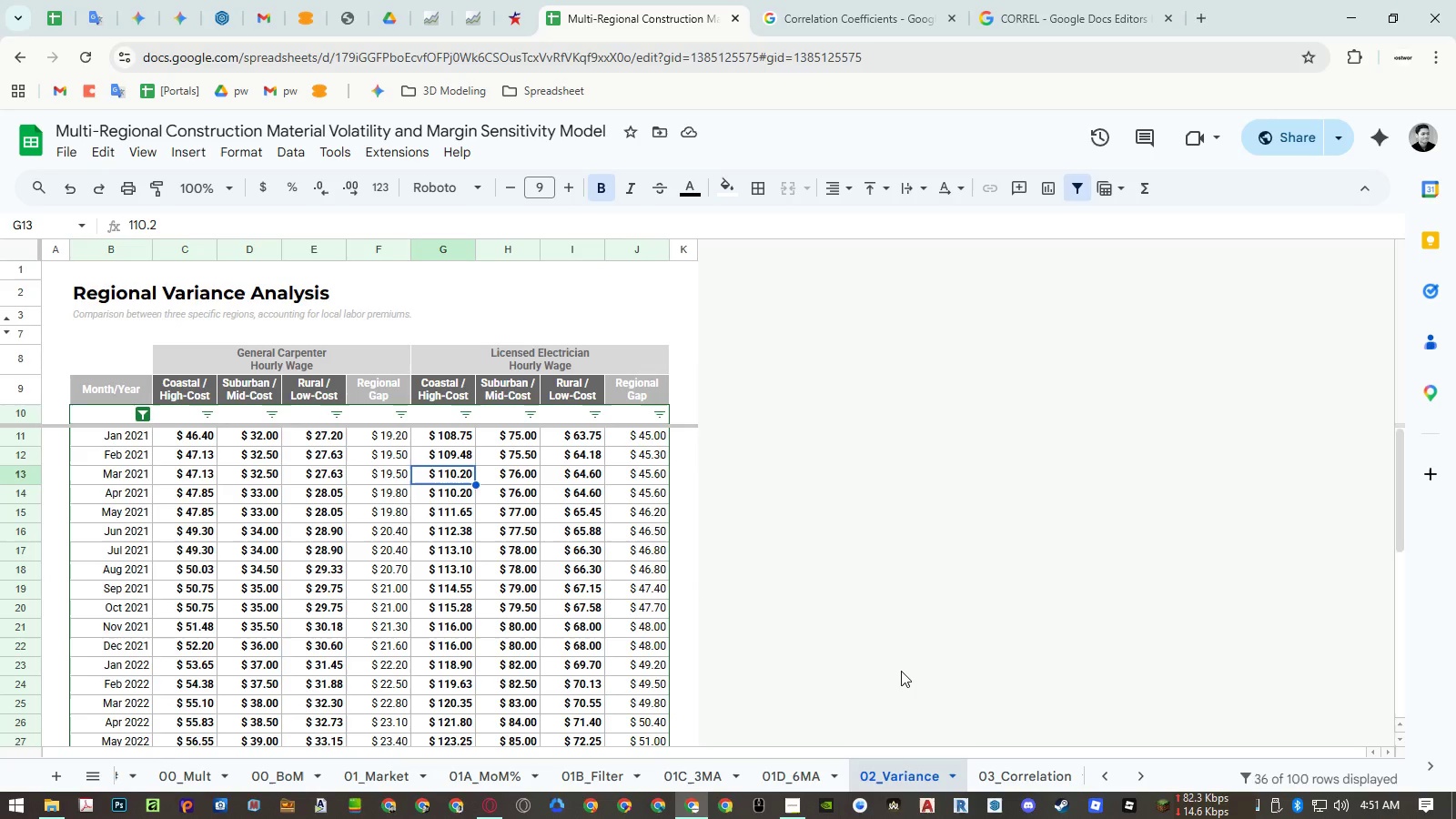 
left_click([1034, 777])
 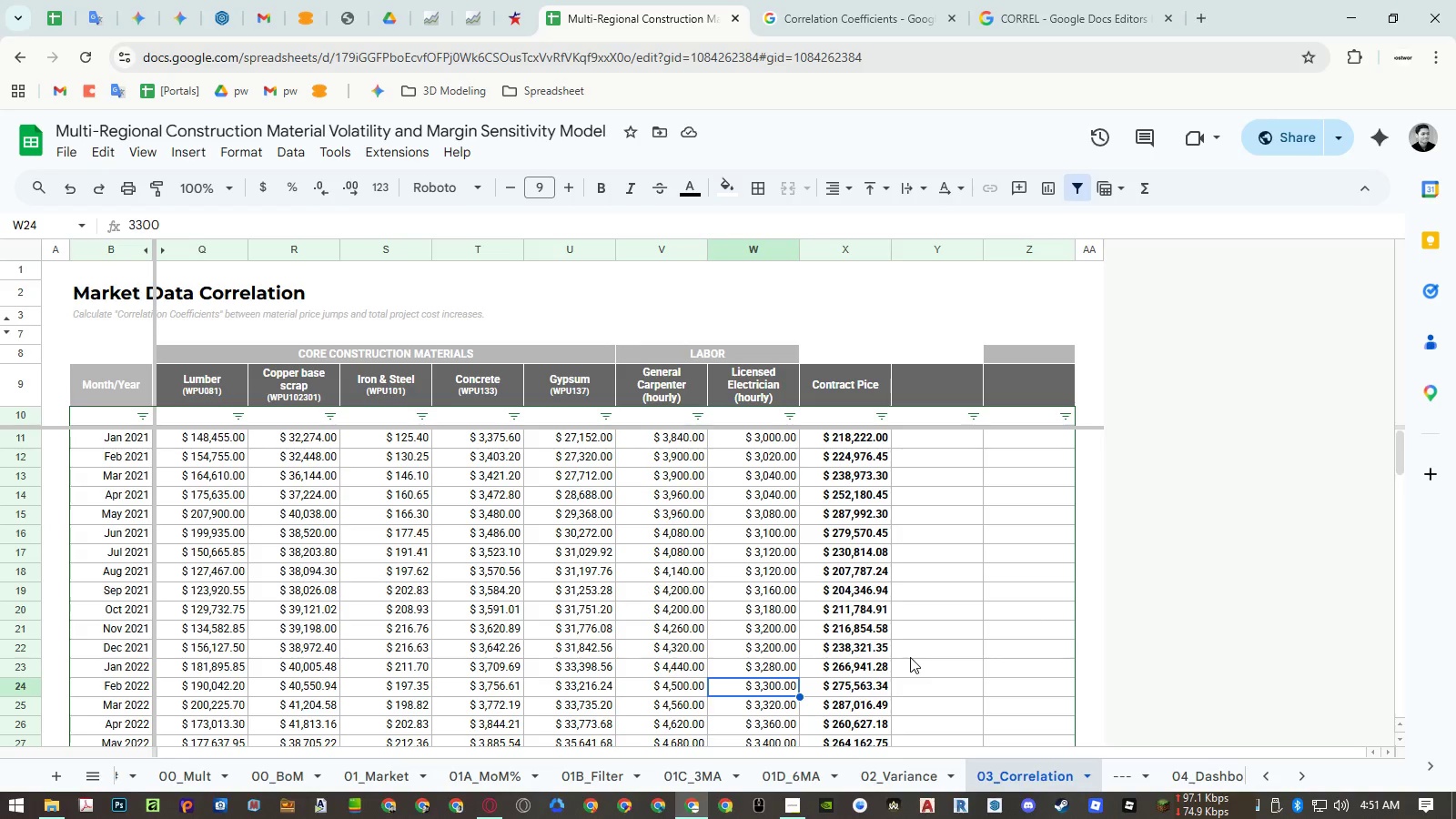 
wait(17.17)
 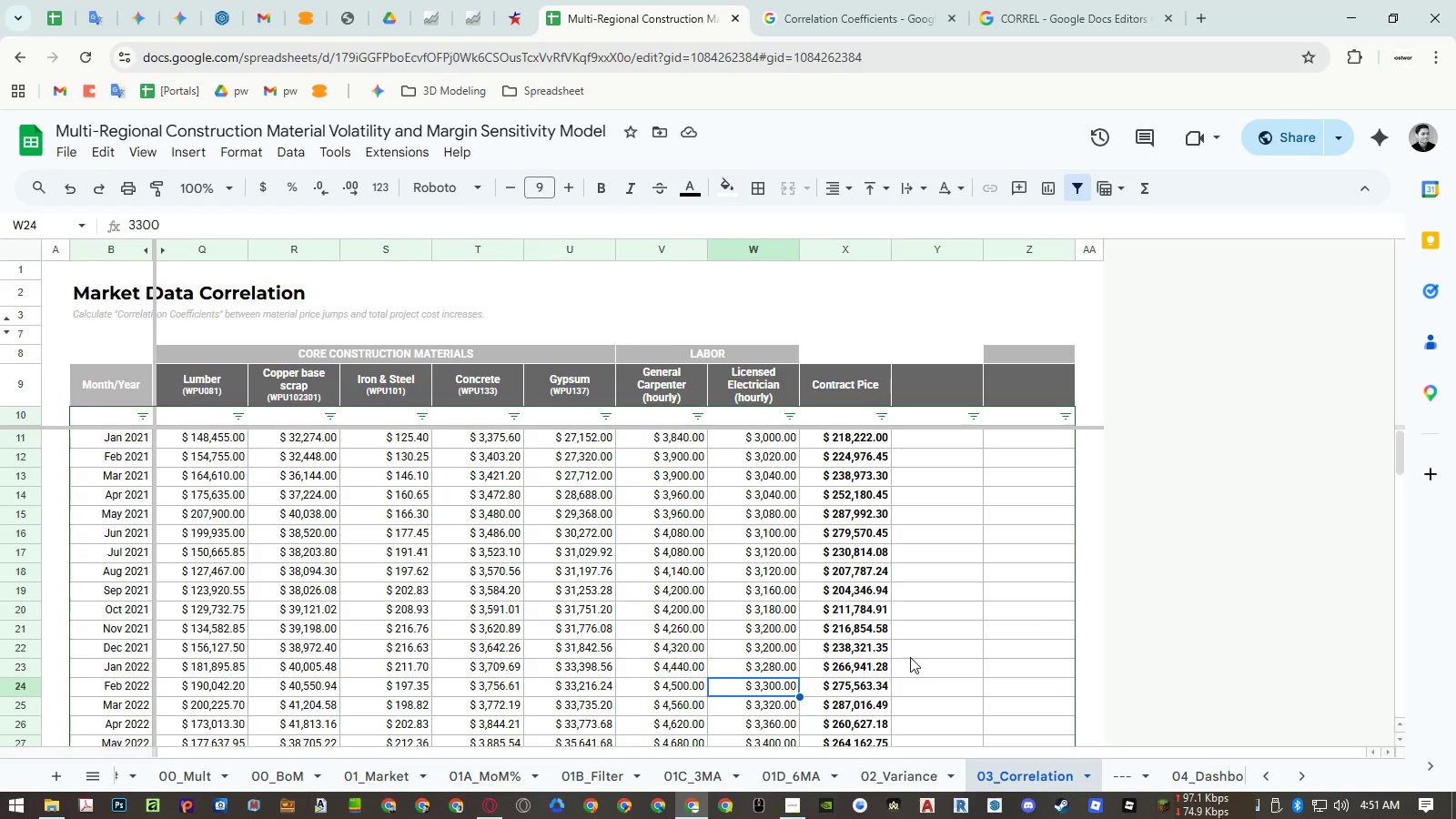 
left_click([1198, 779])
 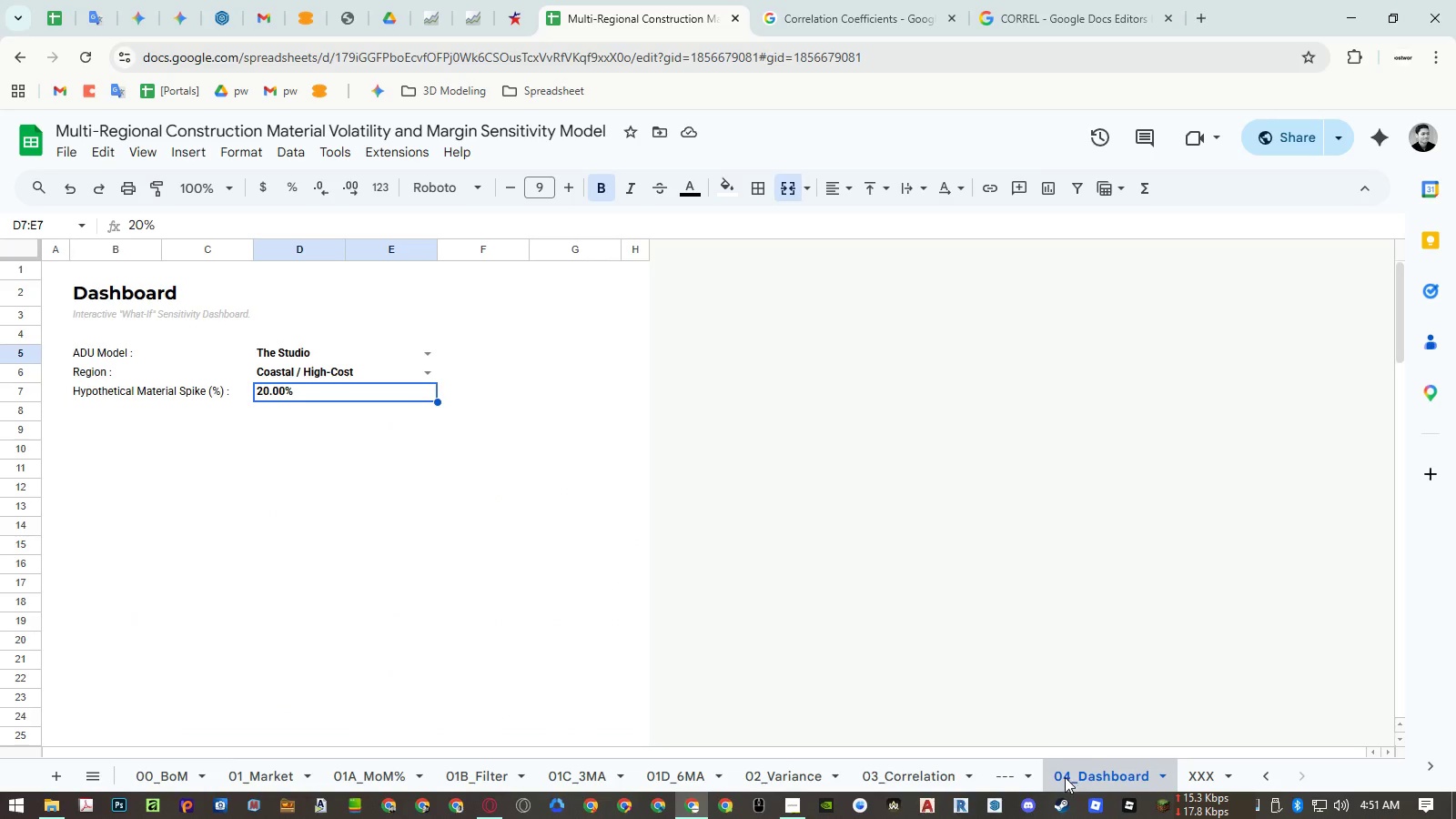 
left_click([994, 782])
 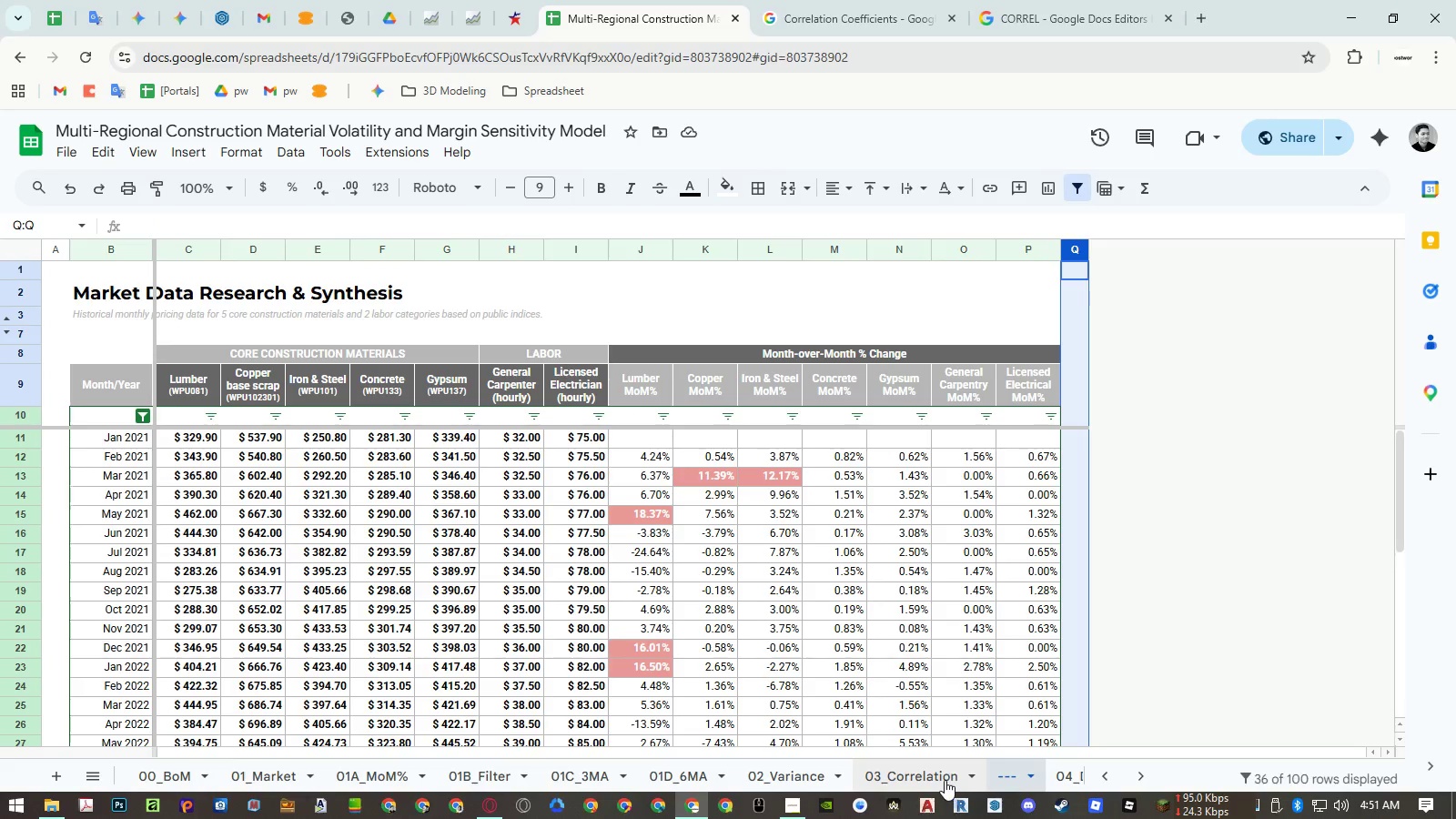 
left_click([945, 780])
 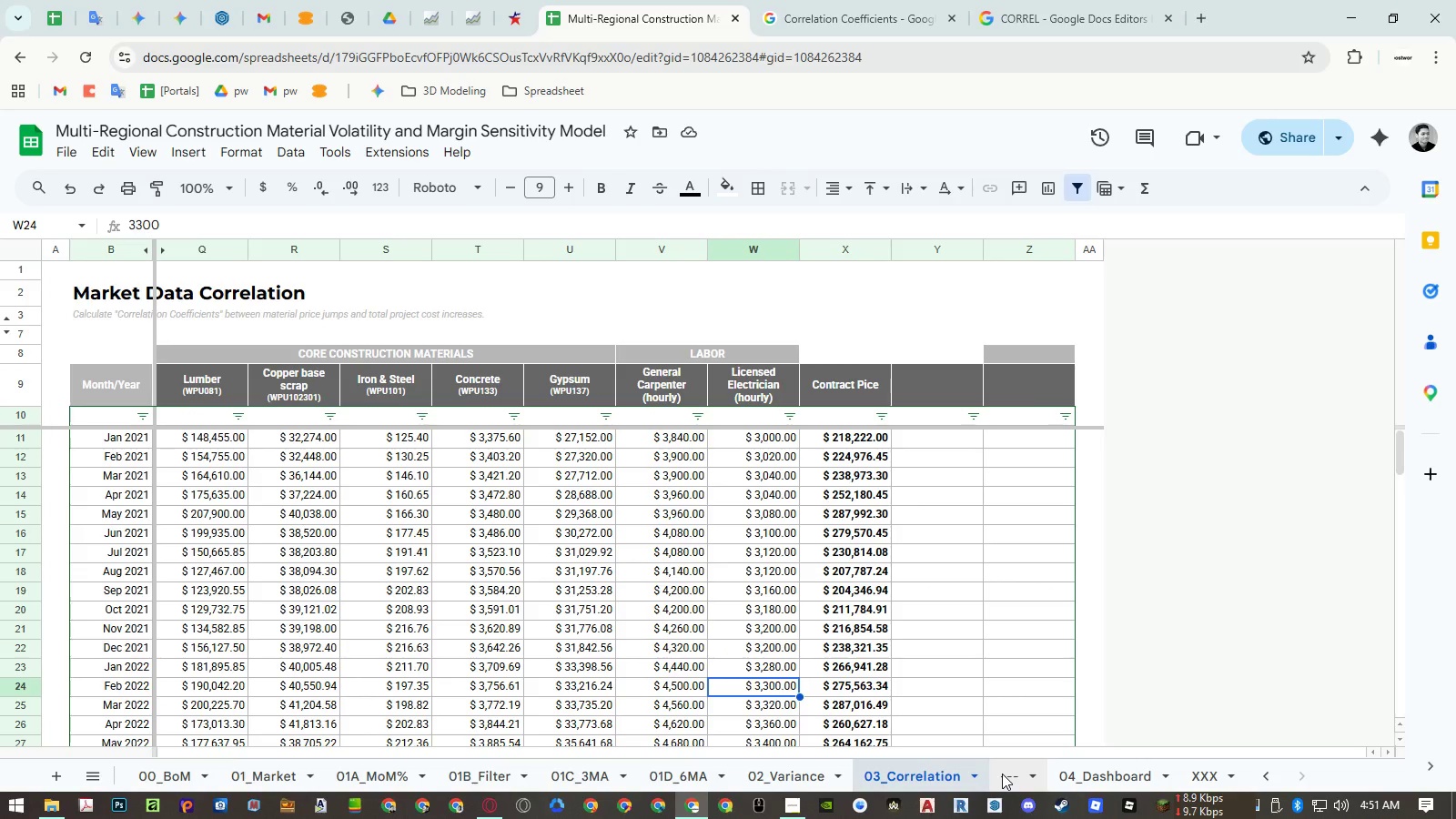 
wait(5.3)
 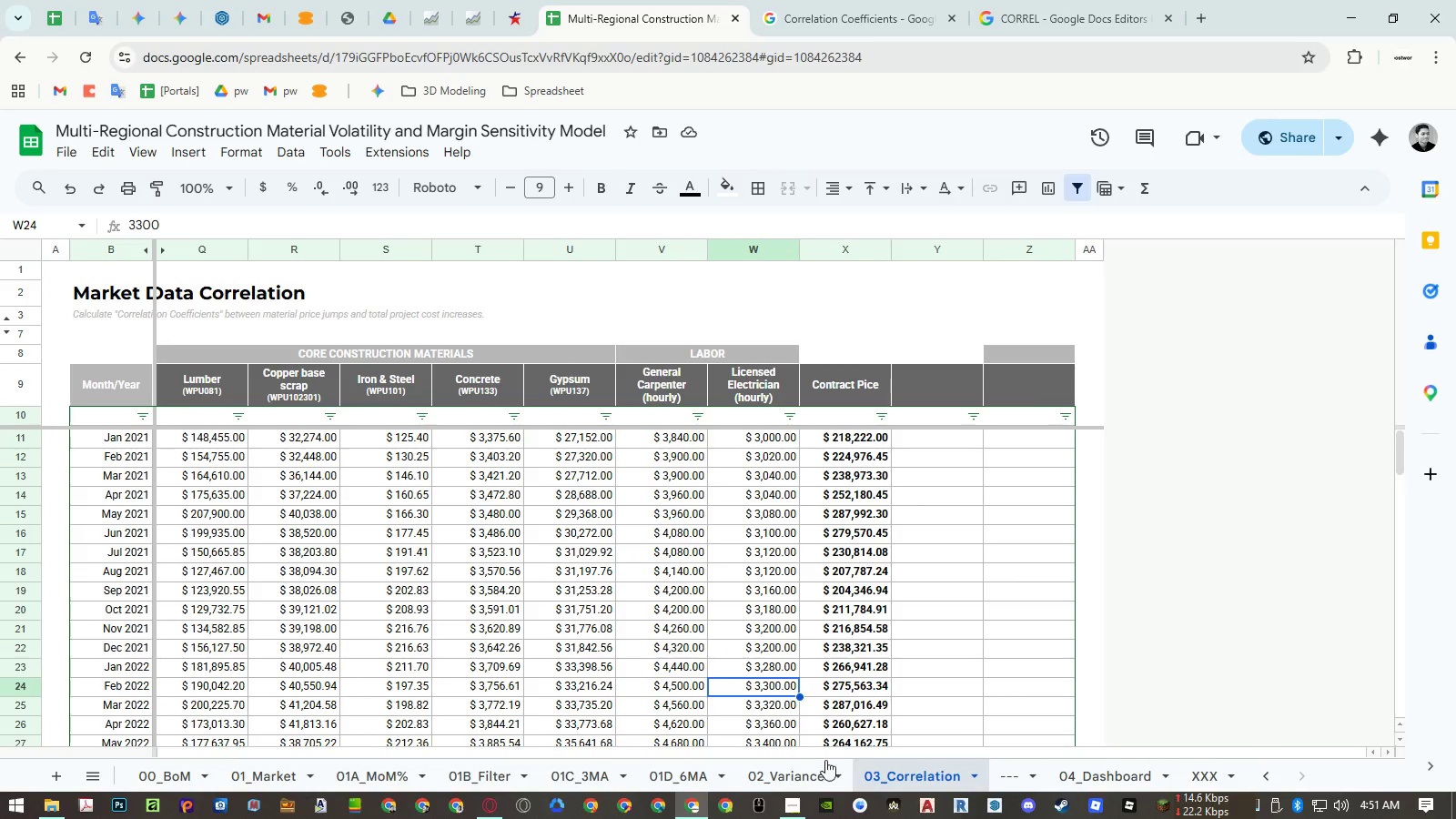 
left_click([1002, 774])
 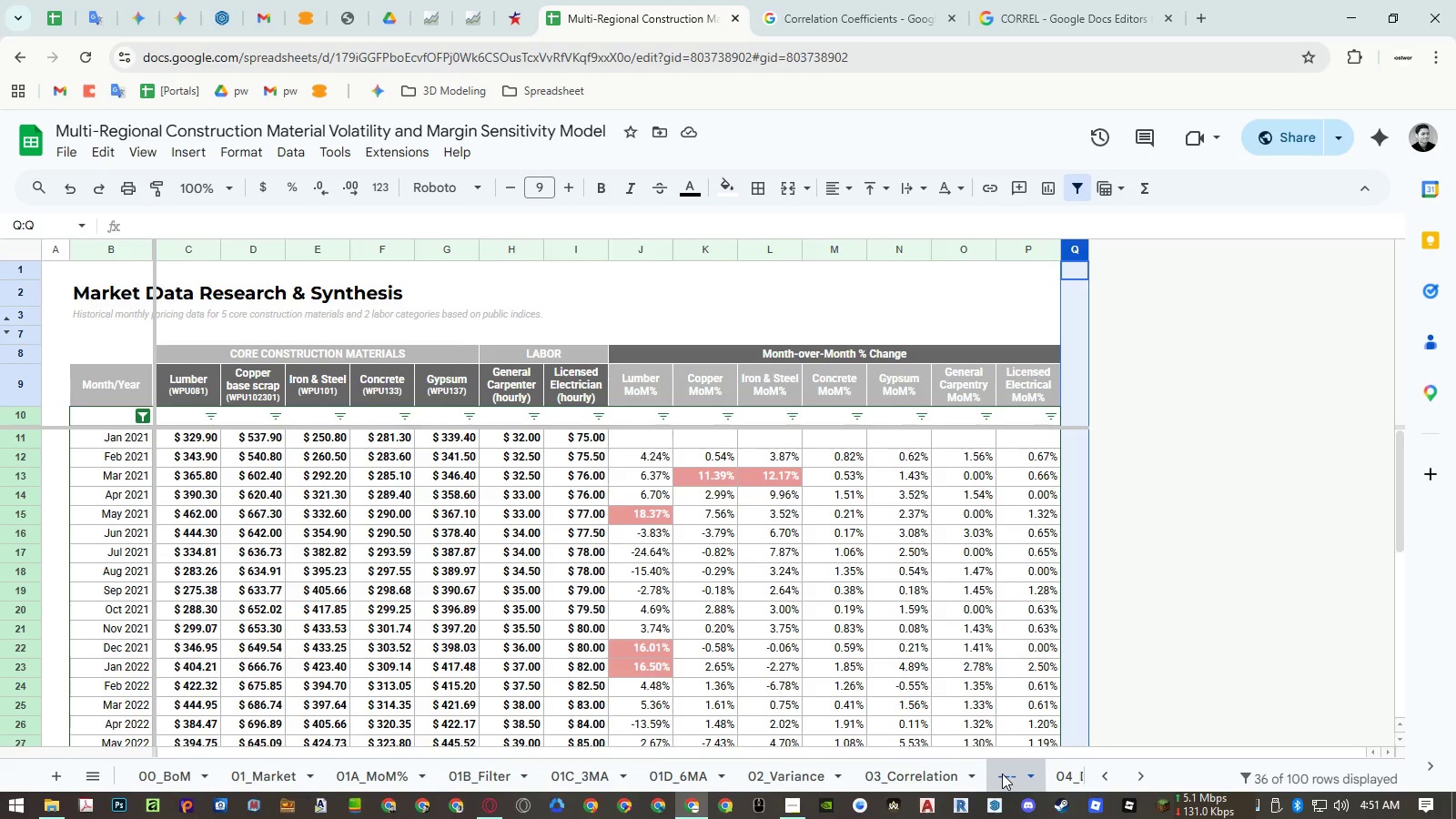 
left_click_drag(start_coordinate=[1002, 774], to_coordinate=[447, 783])
 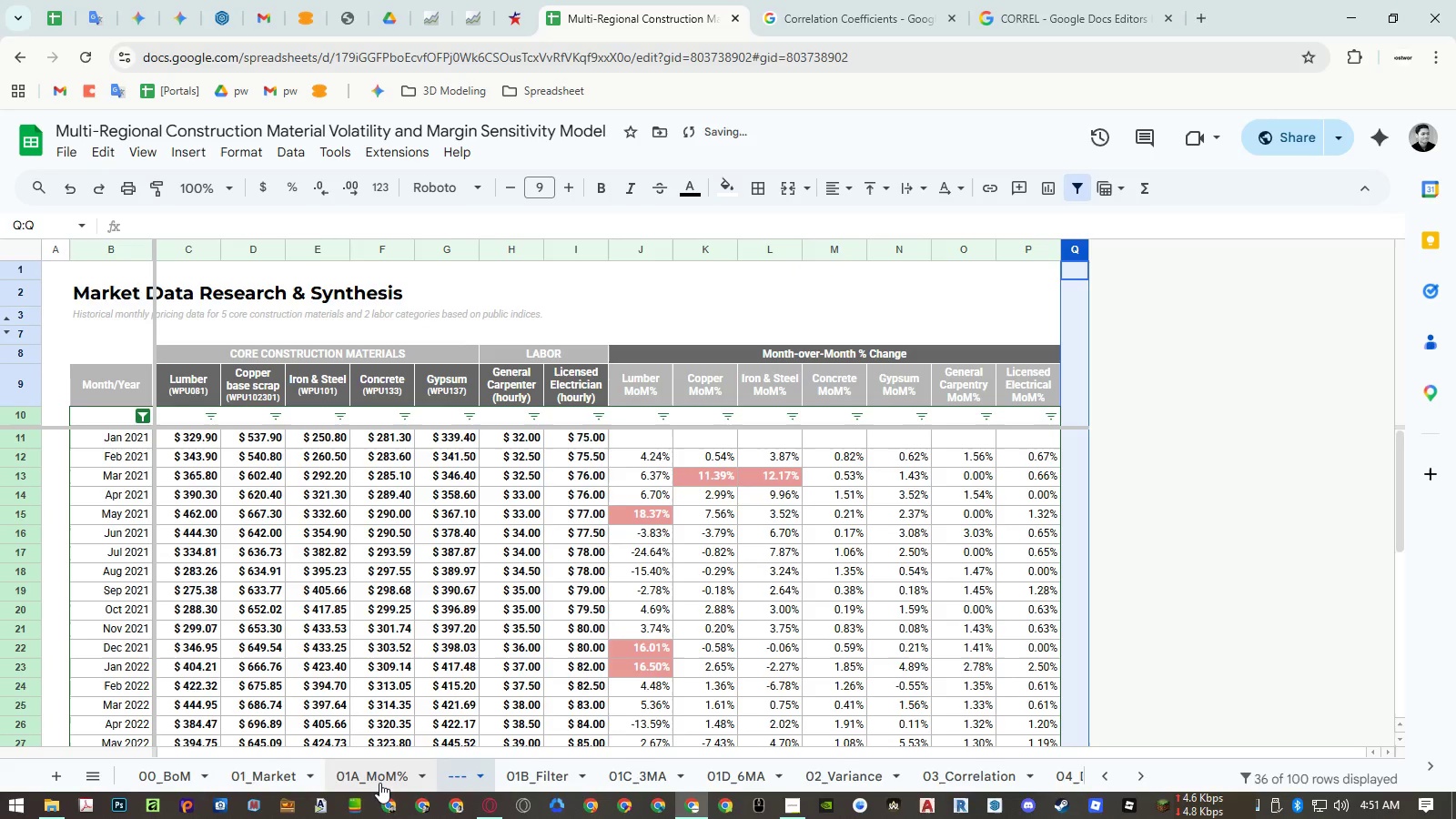 
left_click([379, 782])
 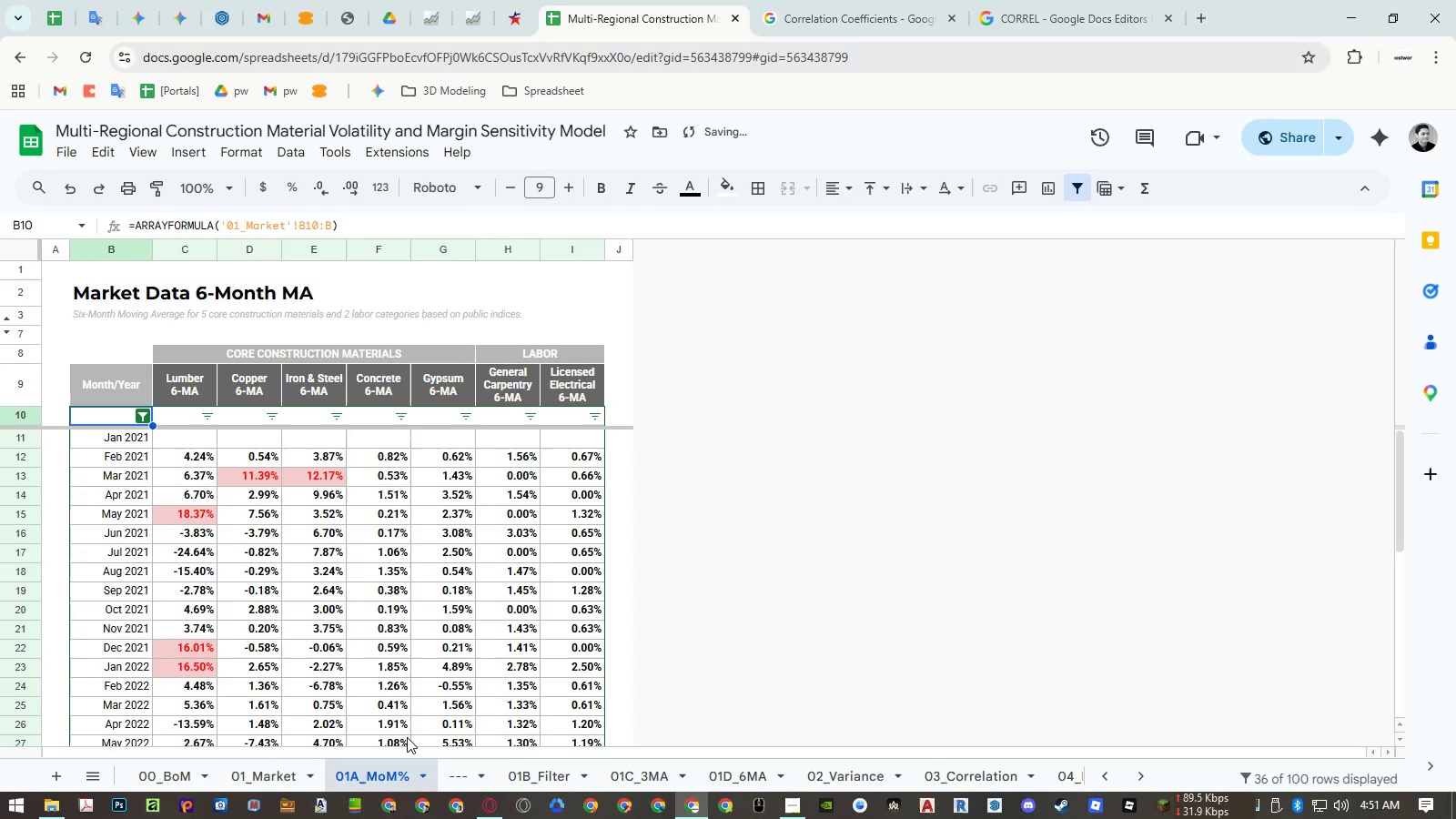 
scroll: coordinate [420, 699], scroll_direction: up, amount: 5.0
 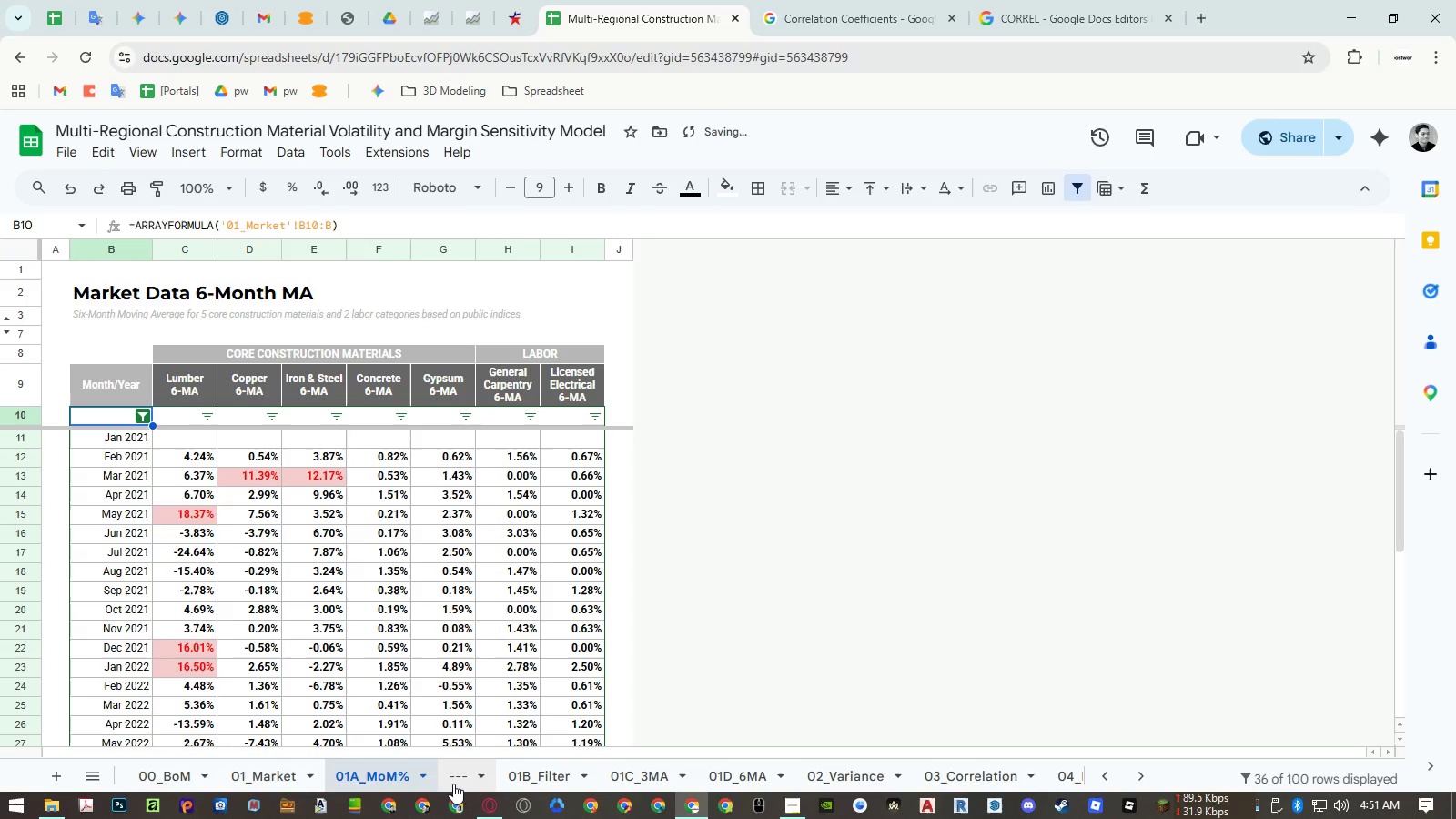 
left_click([460, 784])
 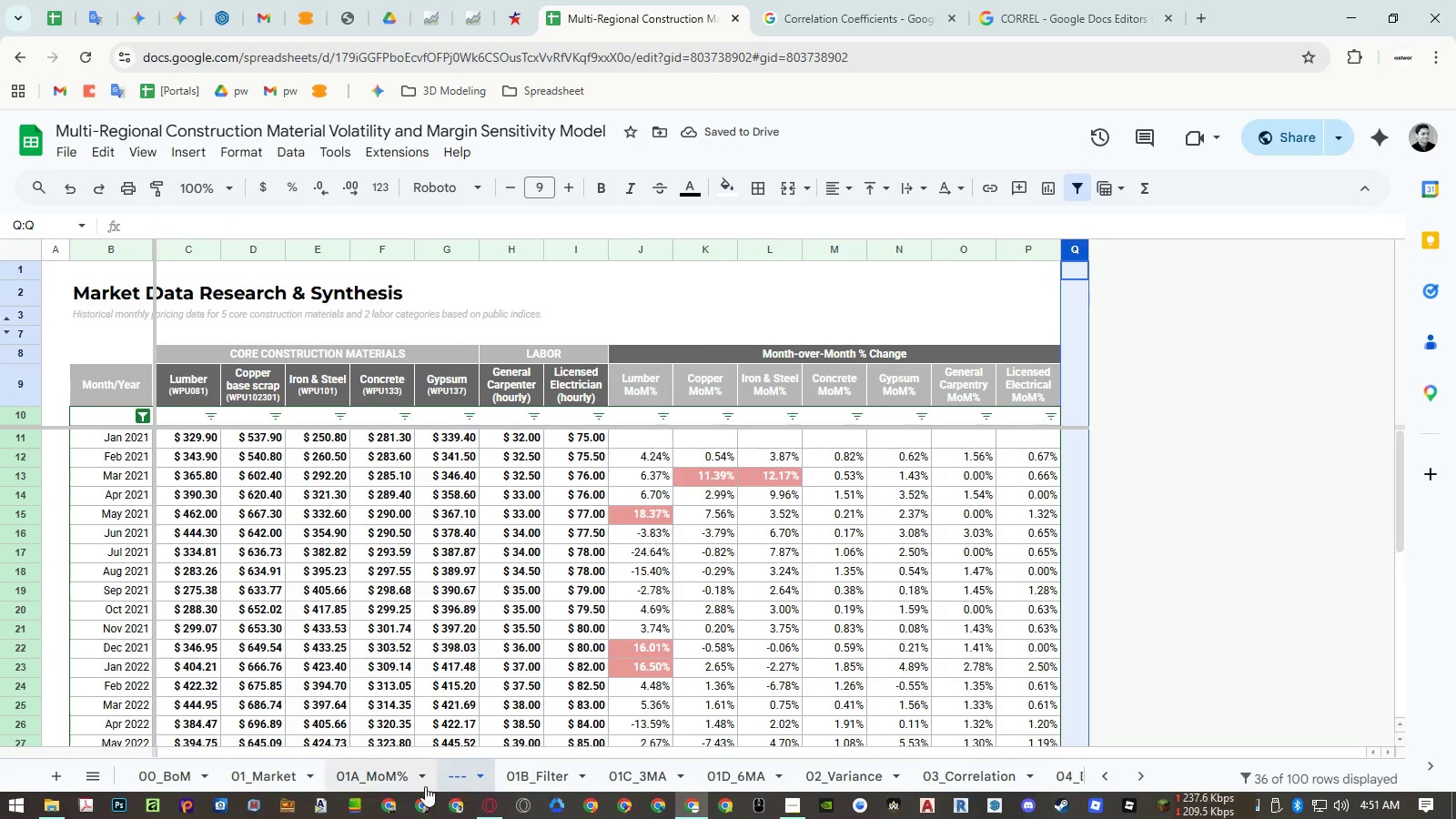 
left_click([406, 786])
 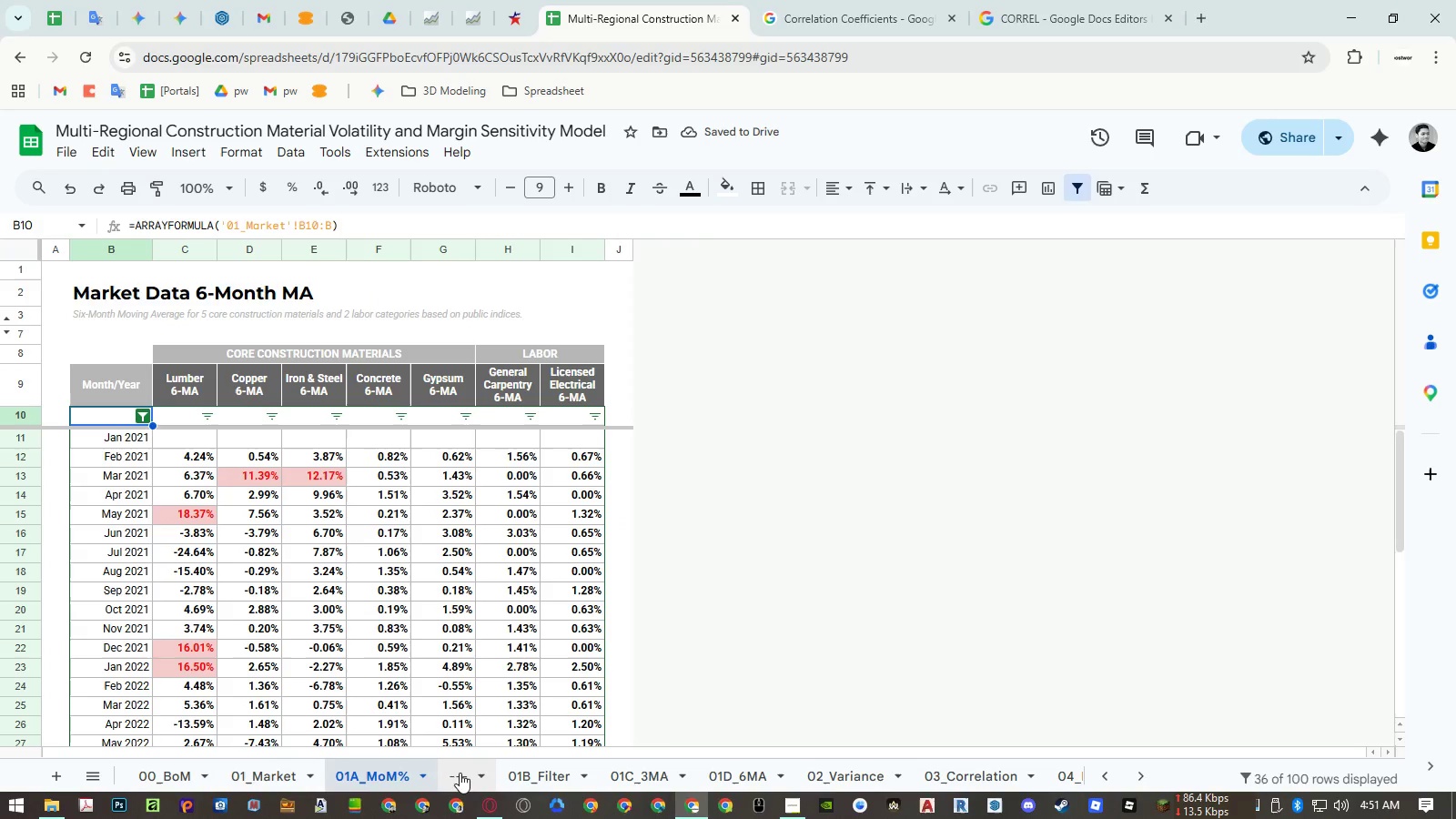 
left_click([461, 773])
 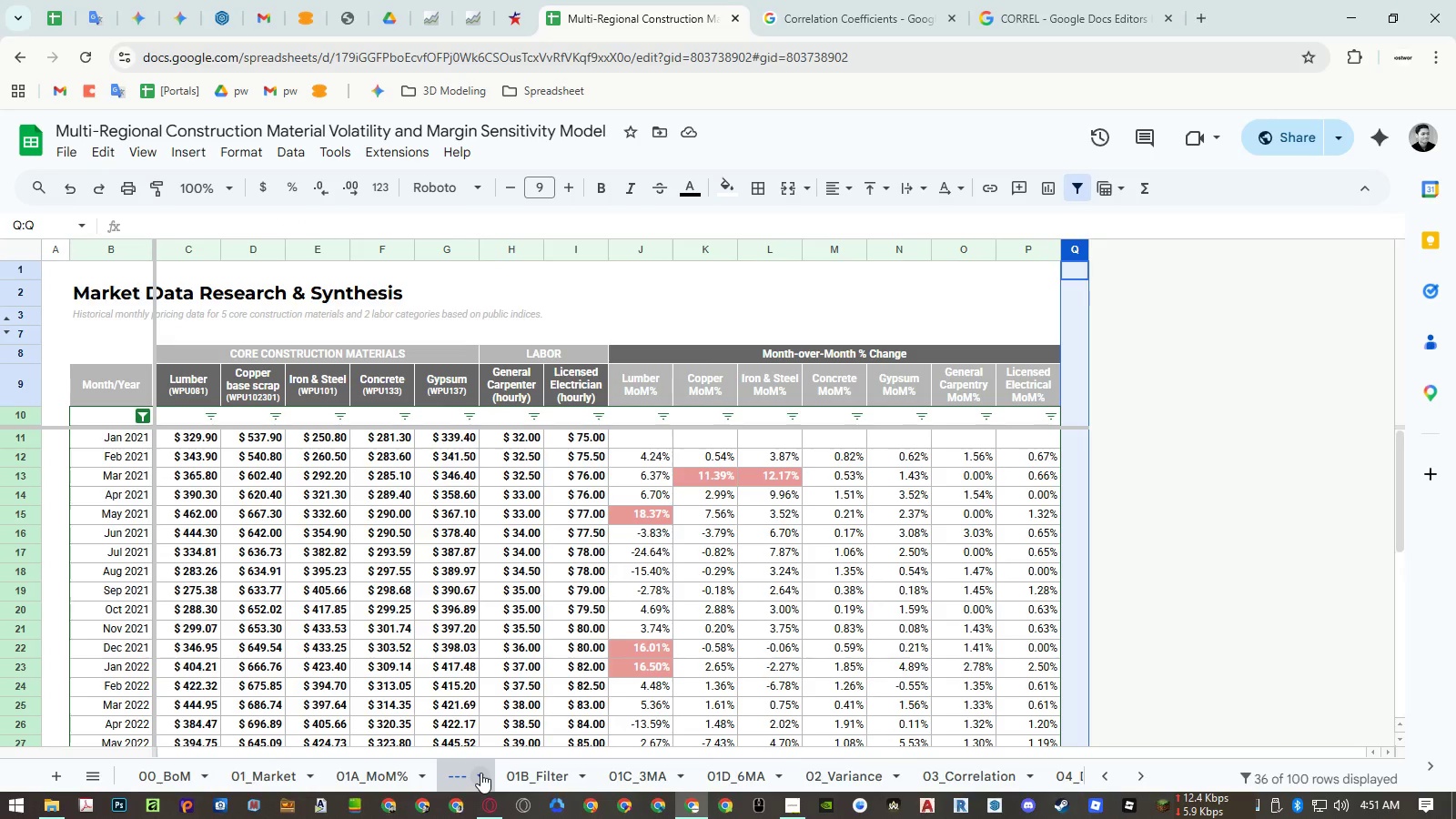 
left_click([480, 773])
 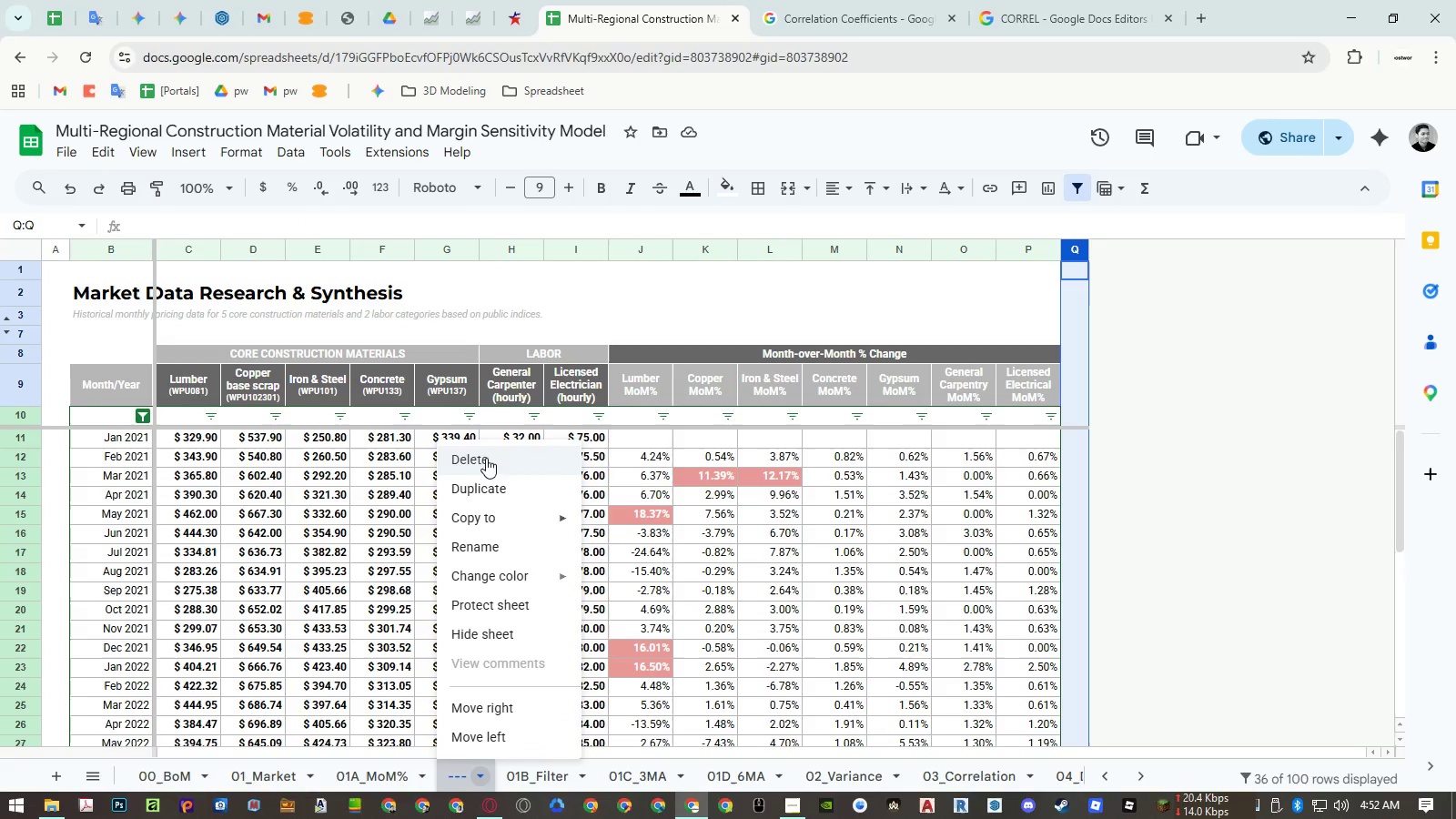 
left_click([489, 449])
 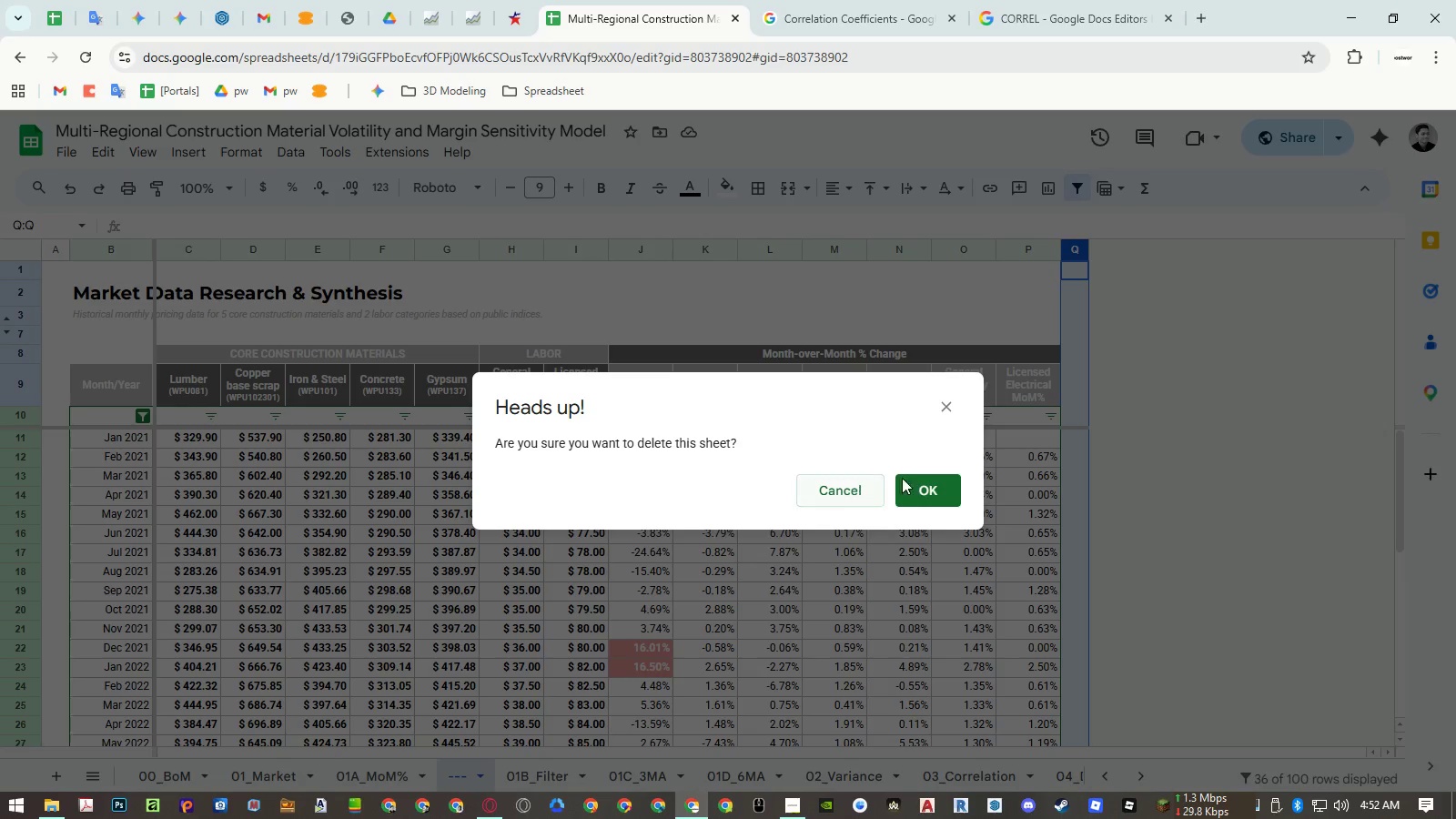 
left_click([916, 474])
 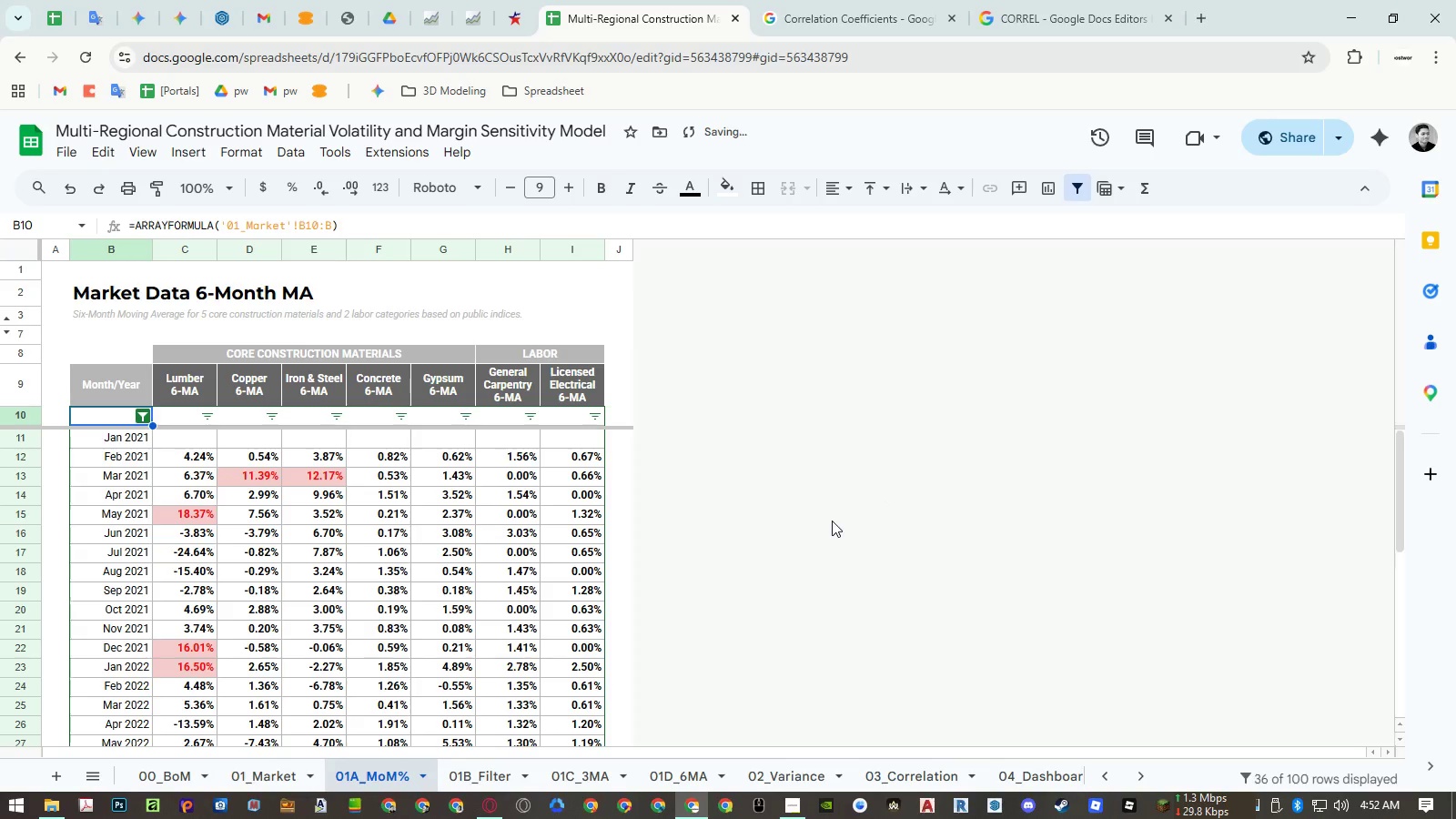 
key(Control+ControlLeft)
 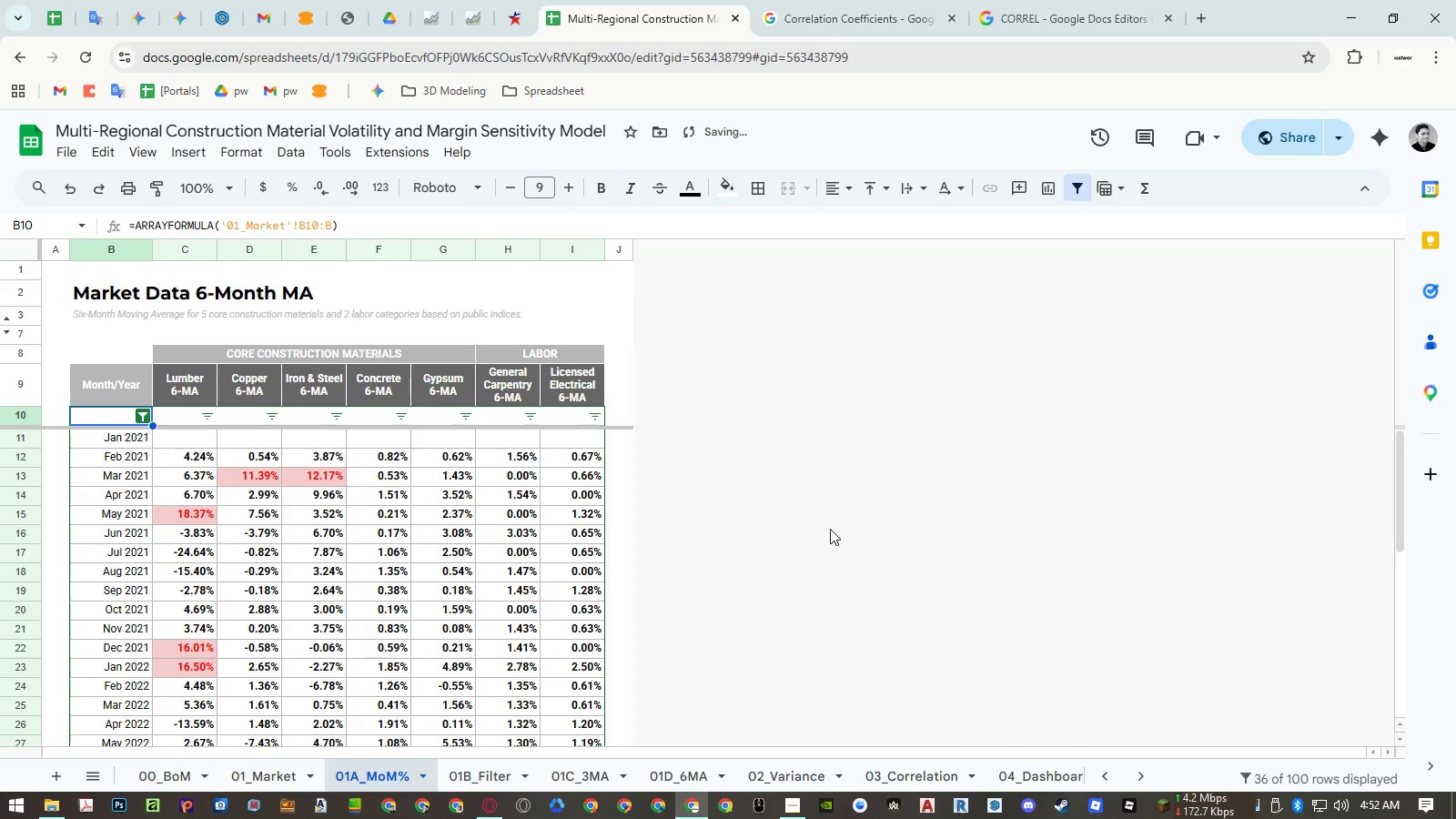 
key(Control+Z)
 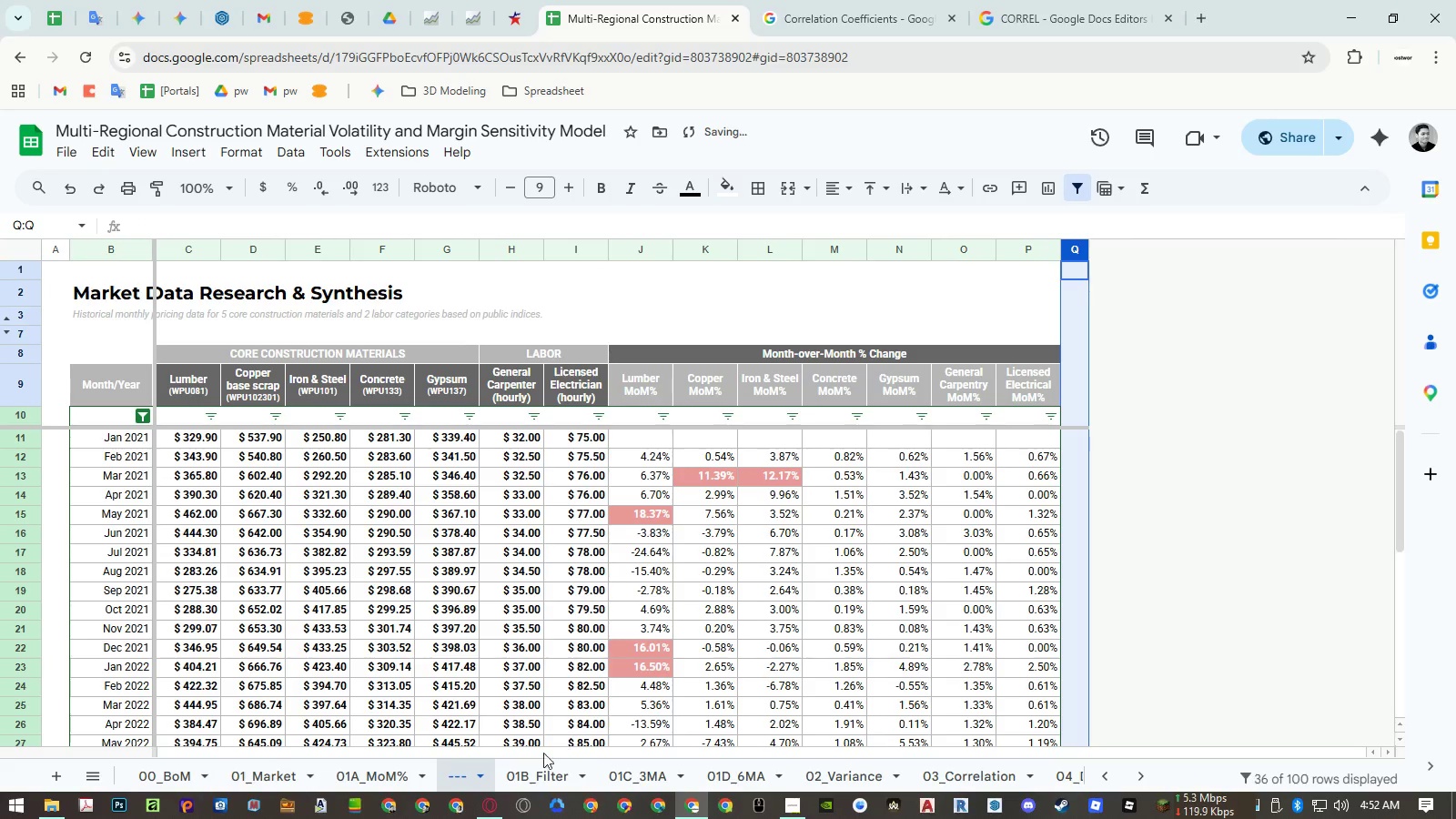 
left_click([456, 721])
 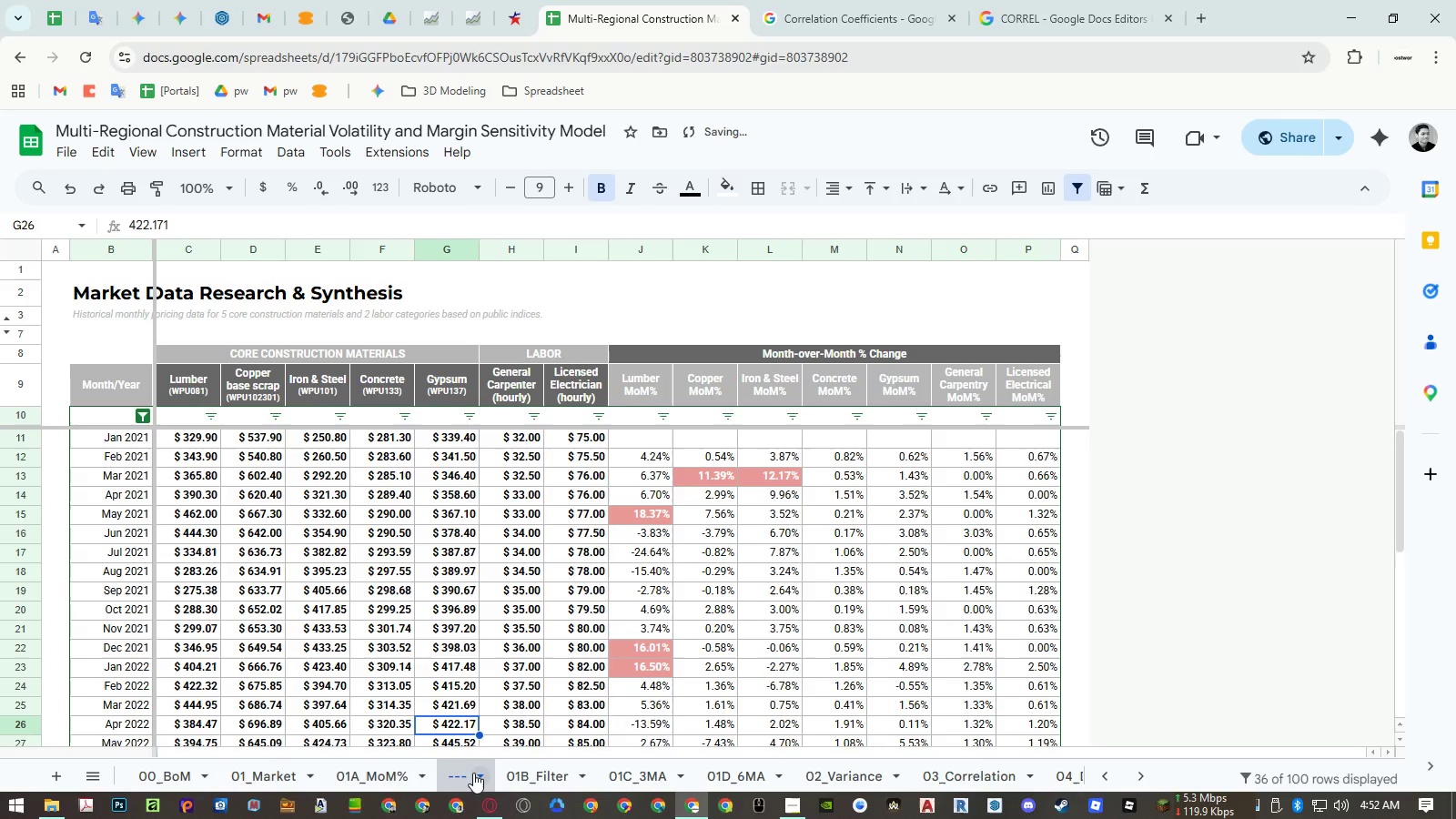 
left_click([474, 773])
 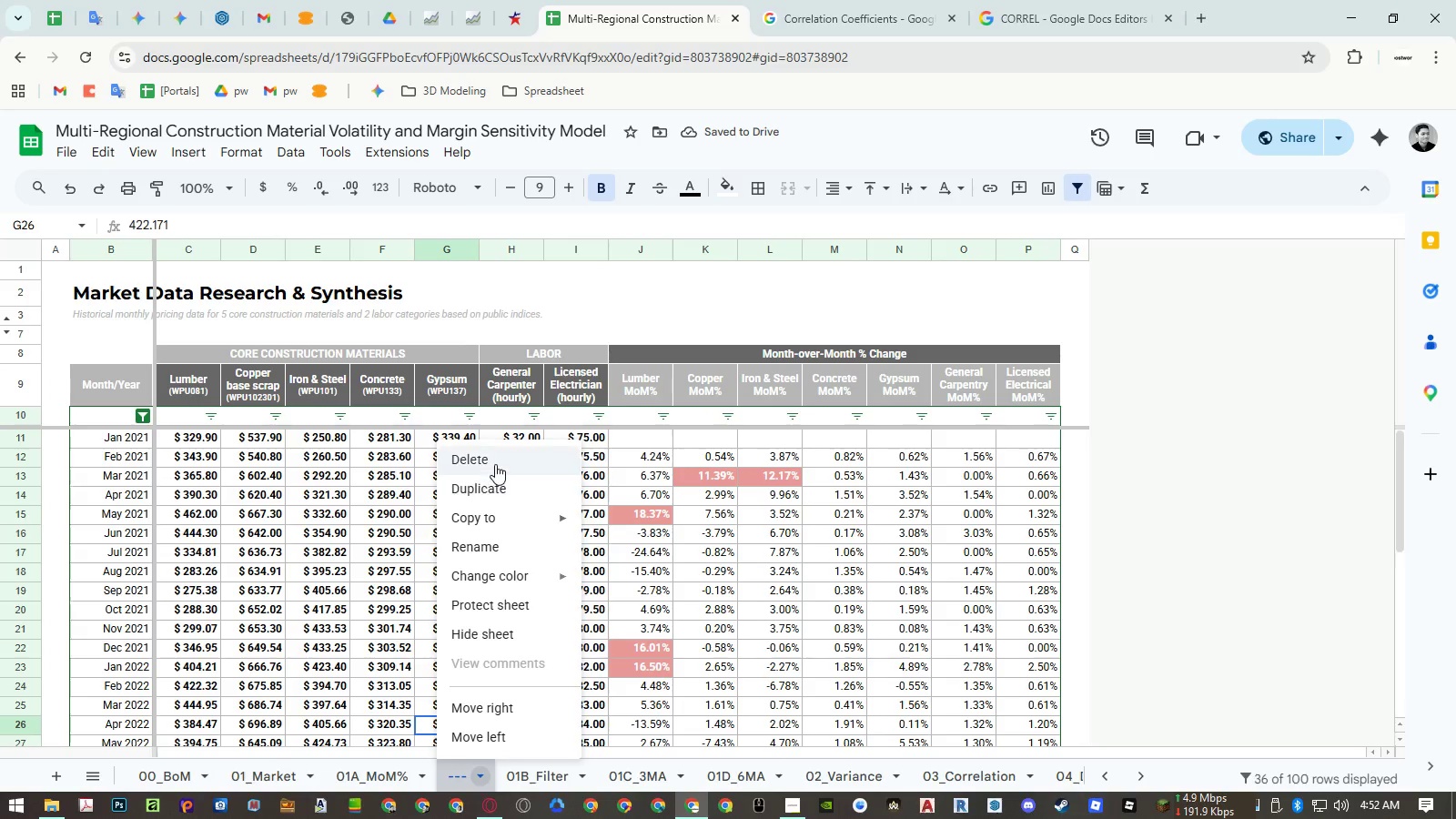 
left_click([495, 464])
 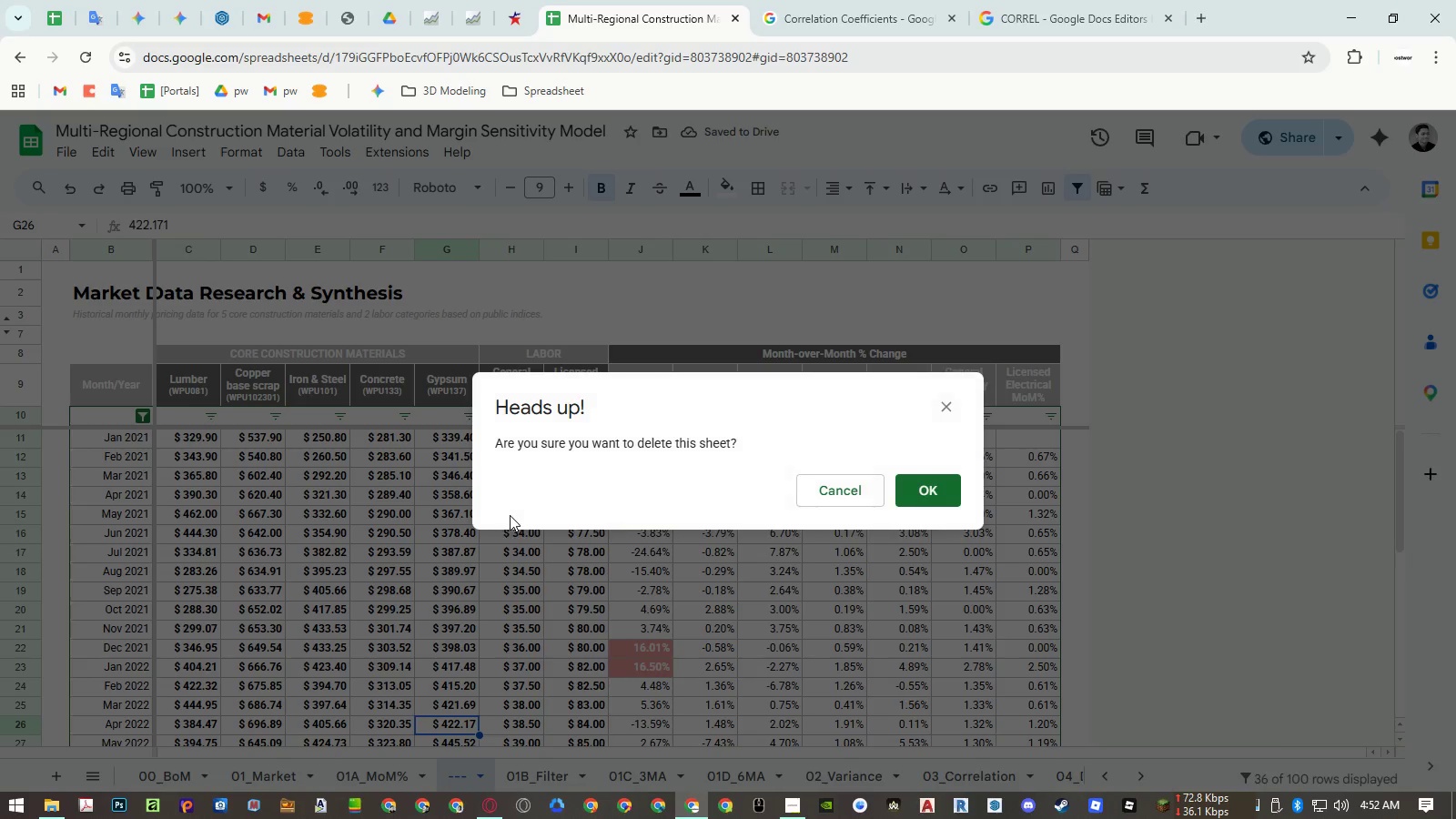 
key(Enter)
 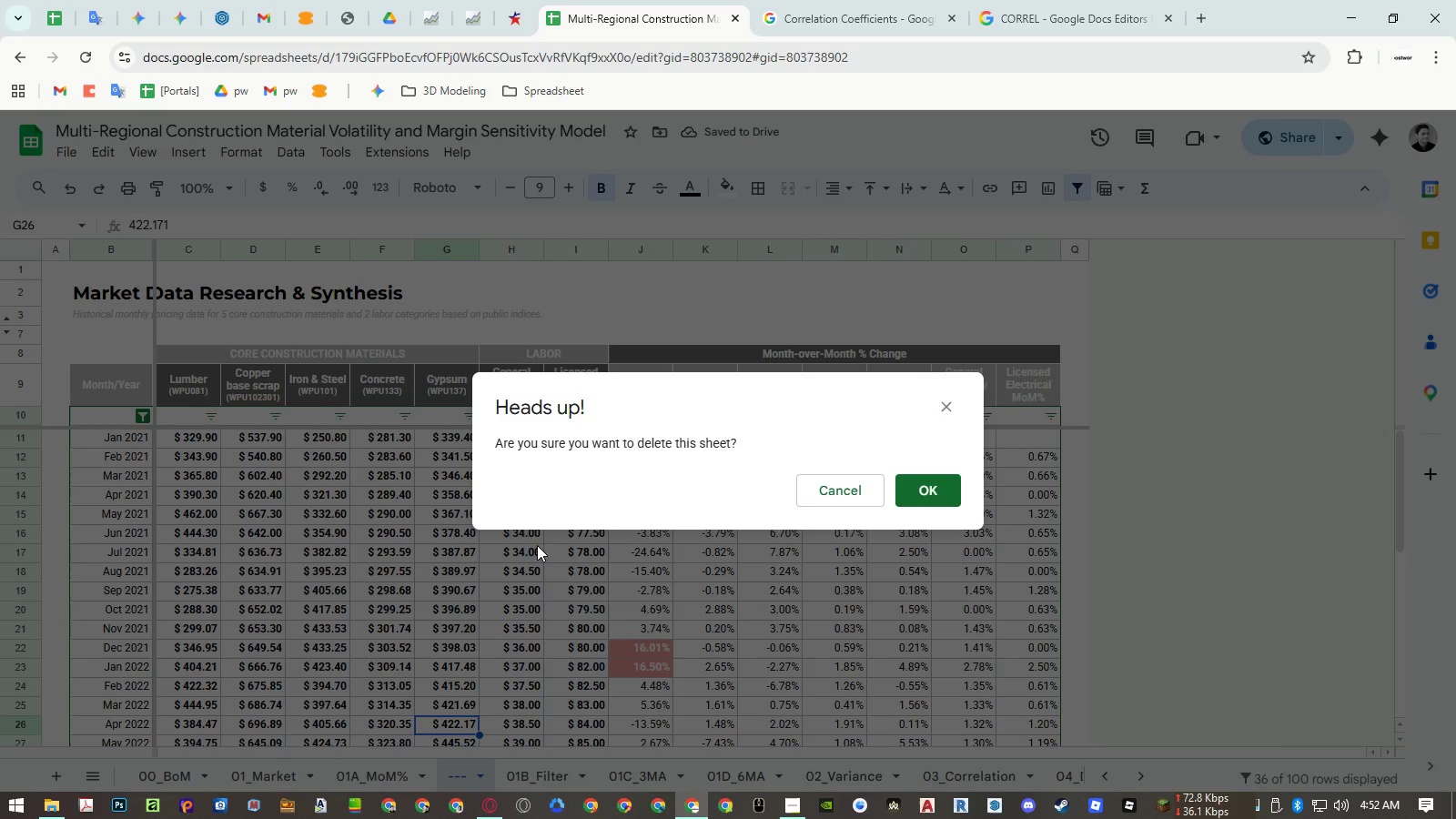 
key(Enter)
 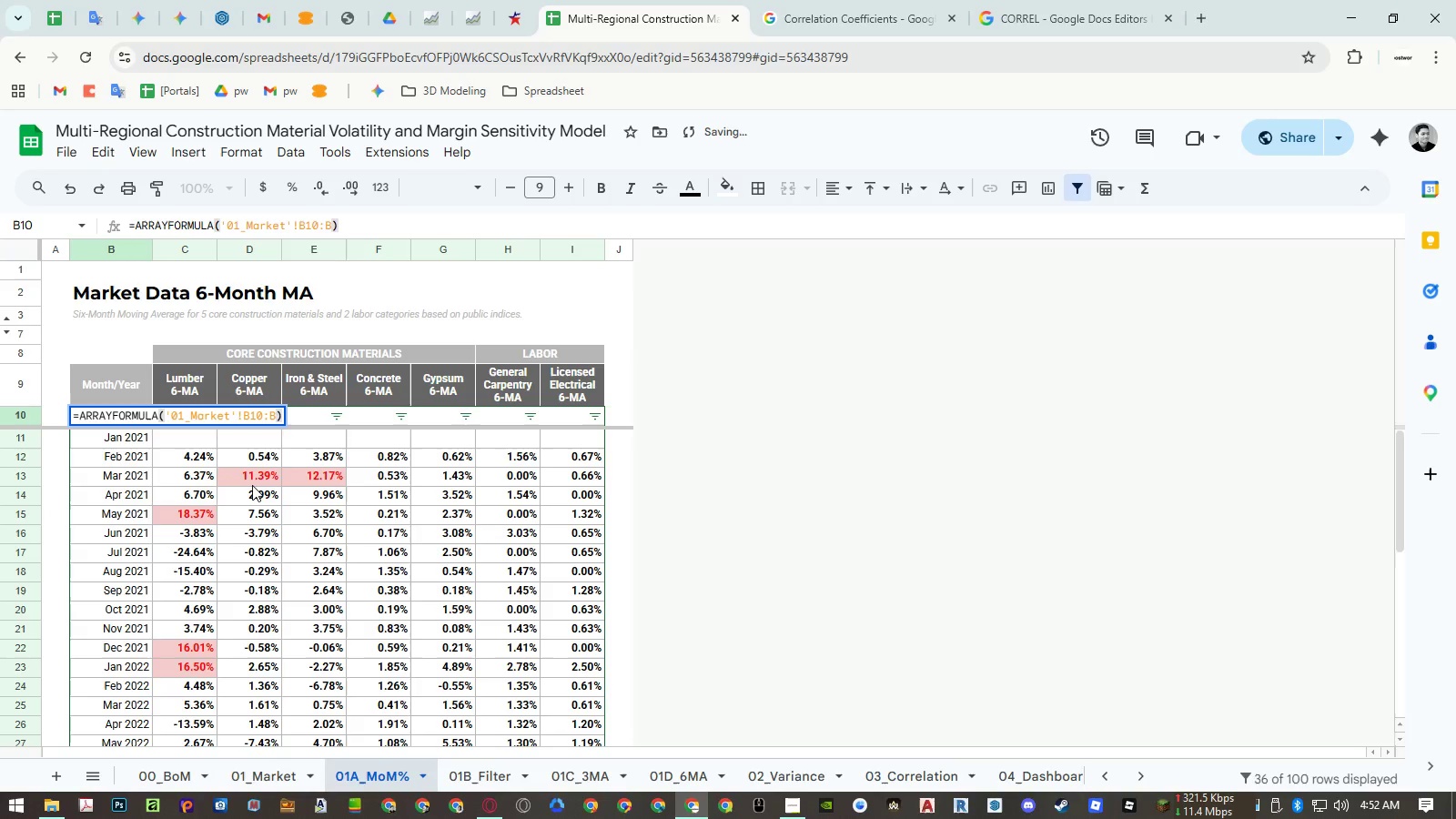 
key(Escape)
 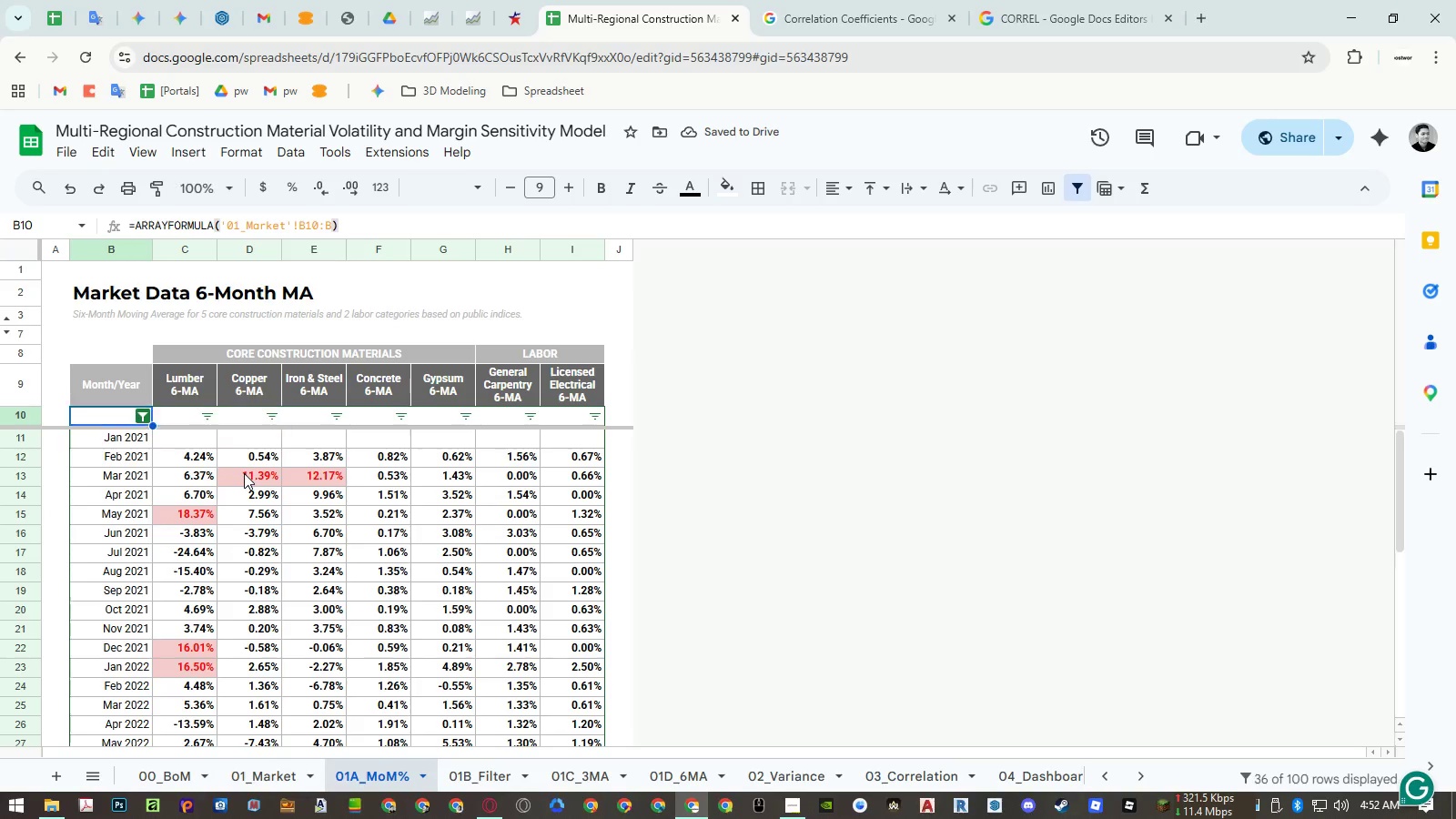 
key(Escape)
 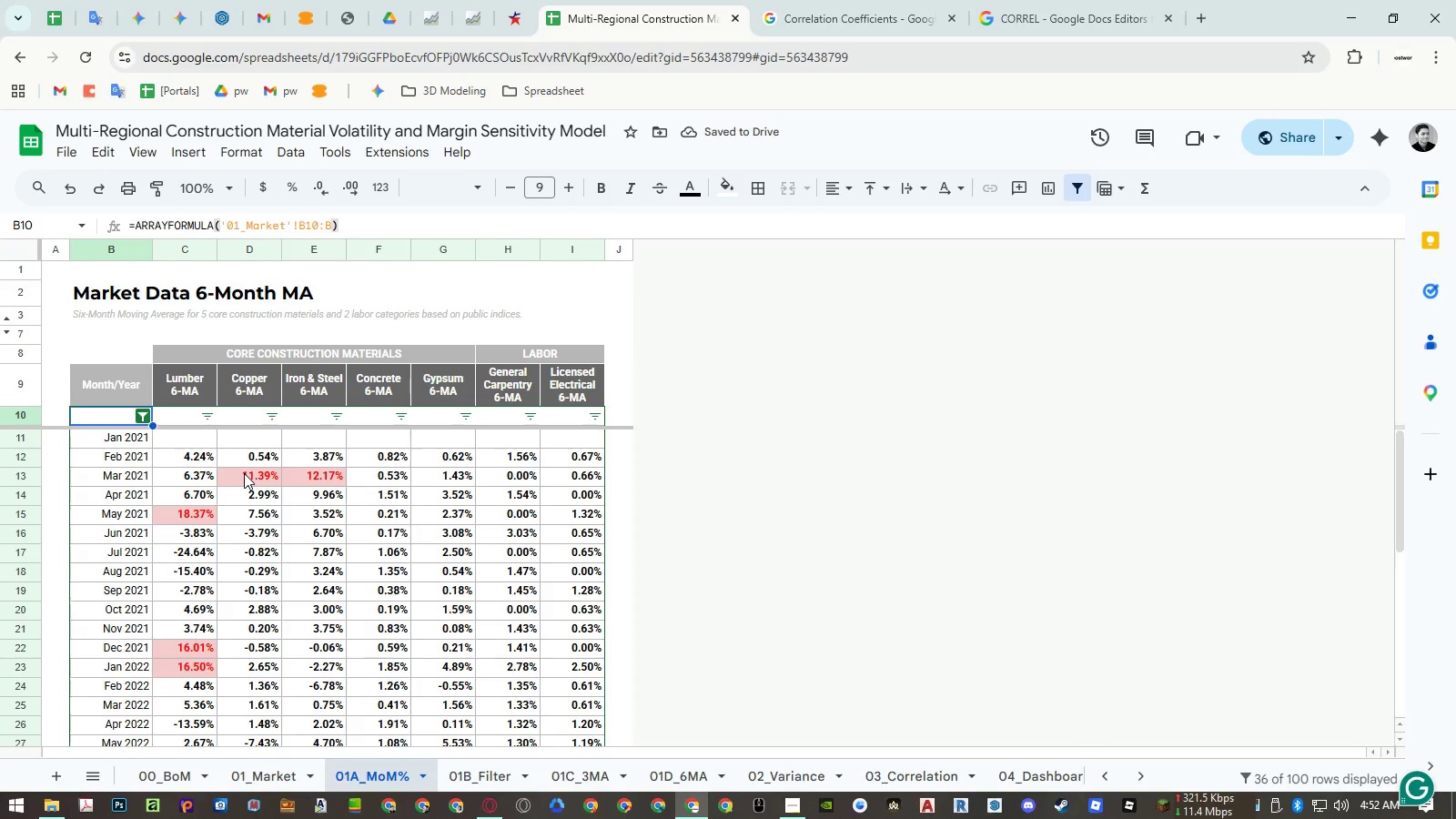 
key(Escape)
 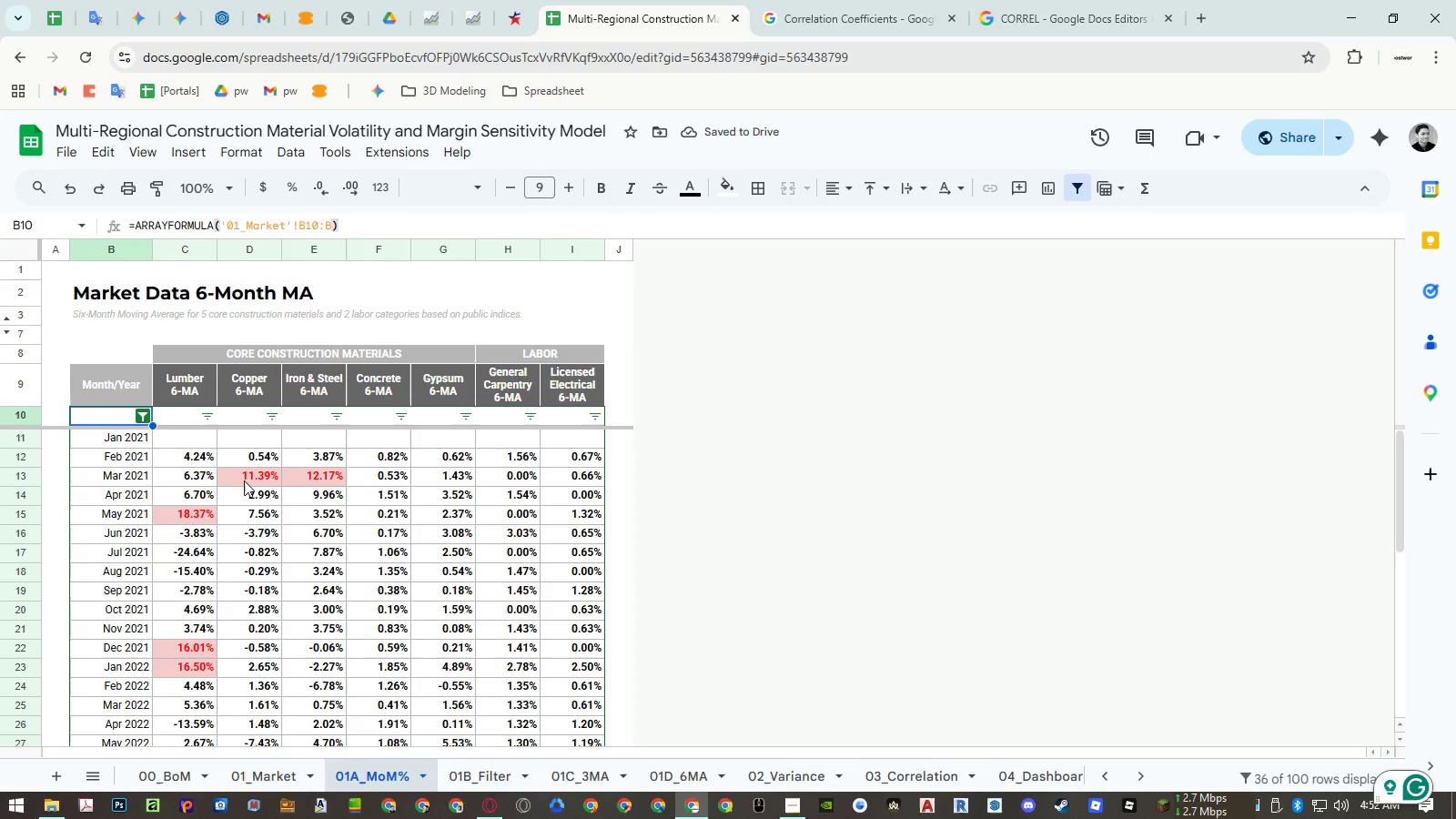 
key(NumpadEnter)
 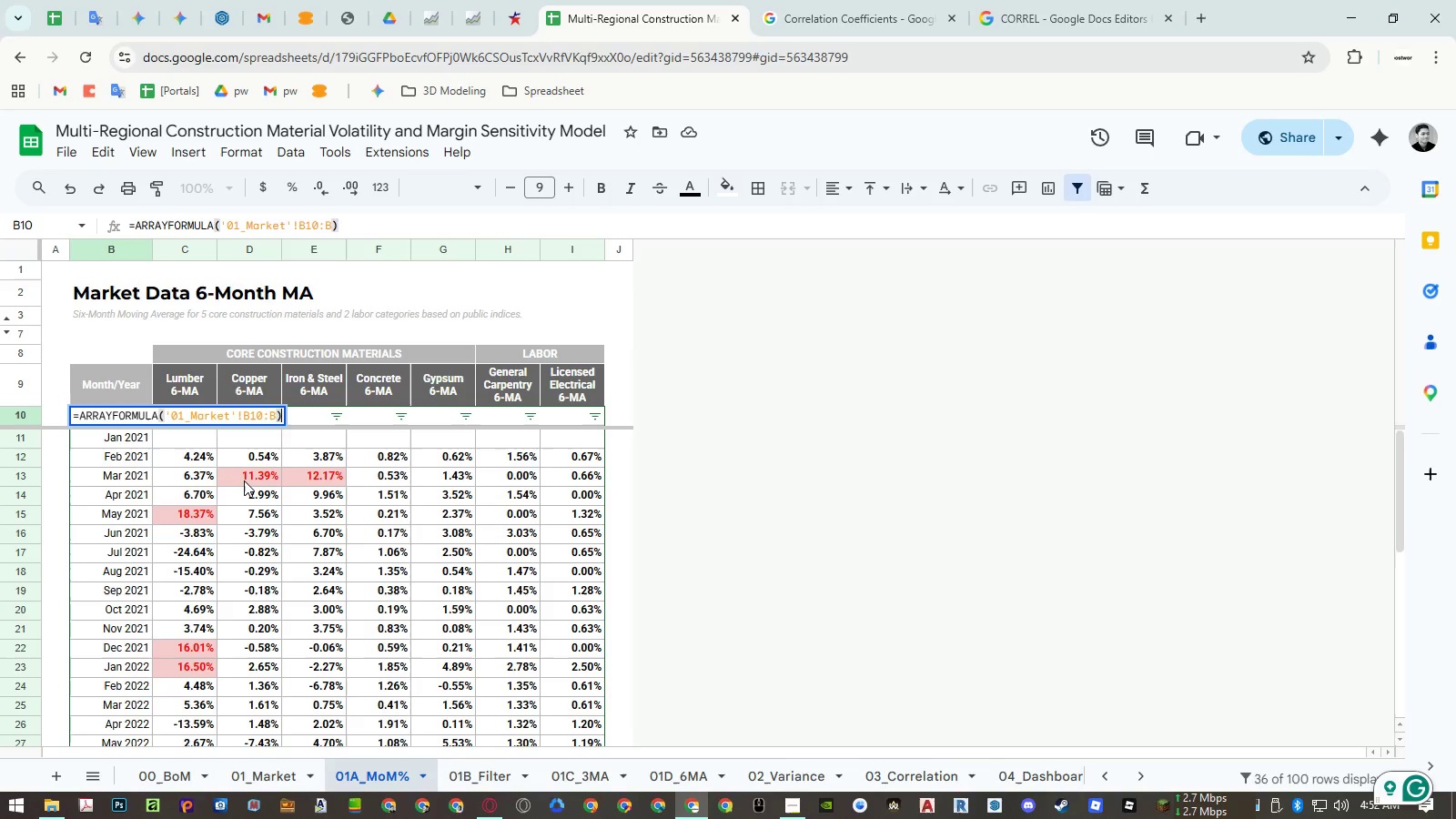 
key(Escape)
 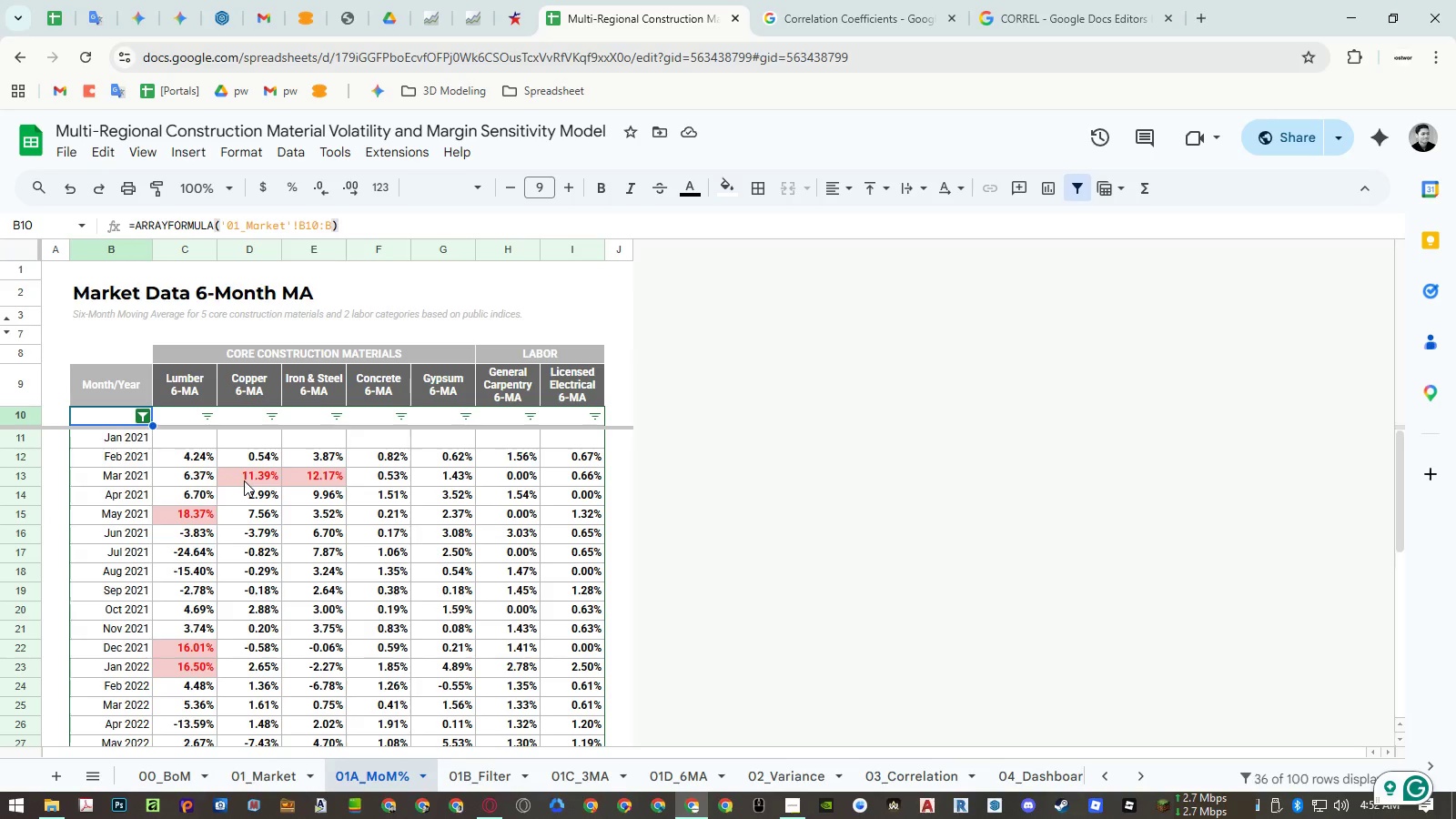 
key(NumpadEnter)
 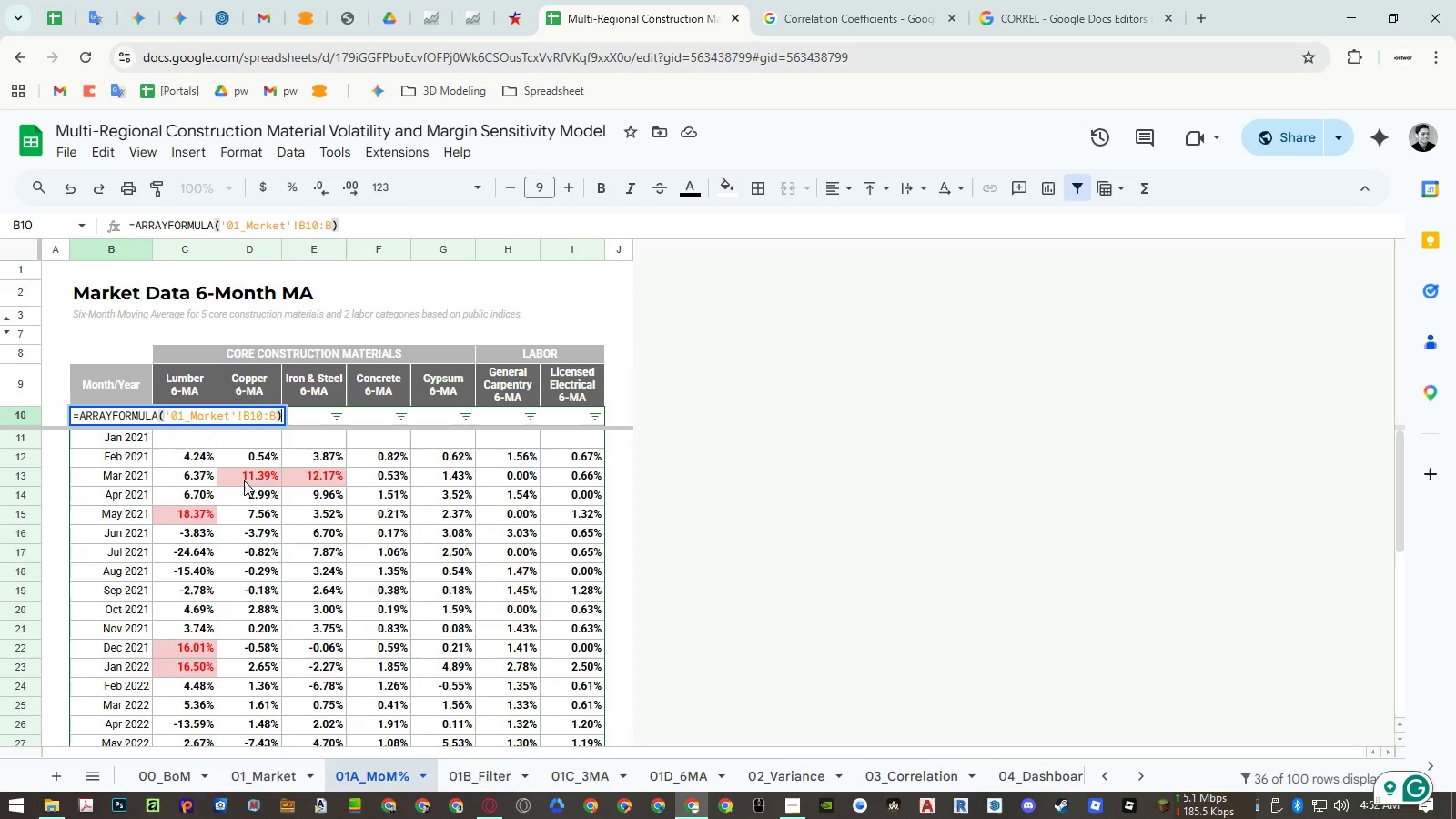 
key(Escape)
 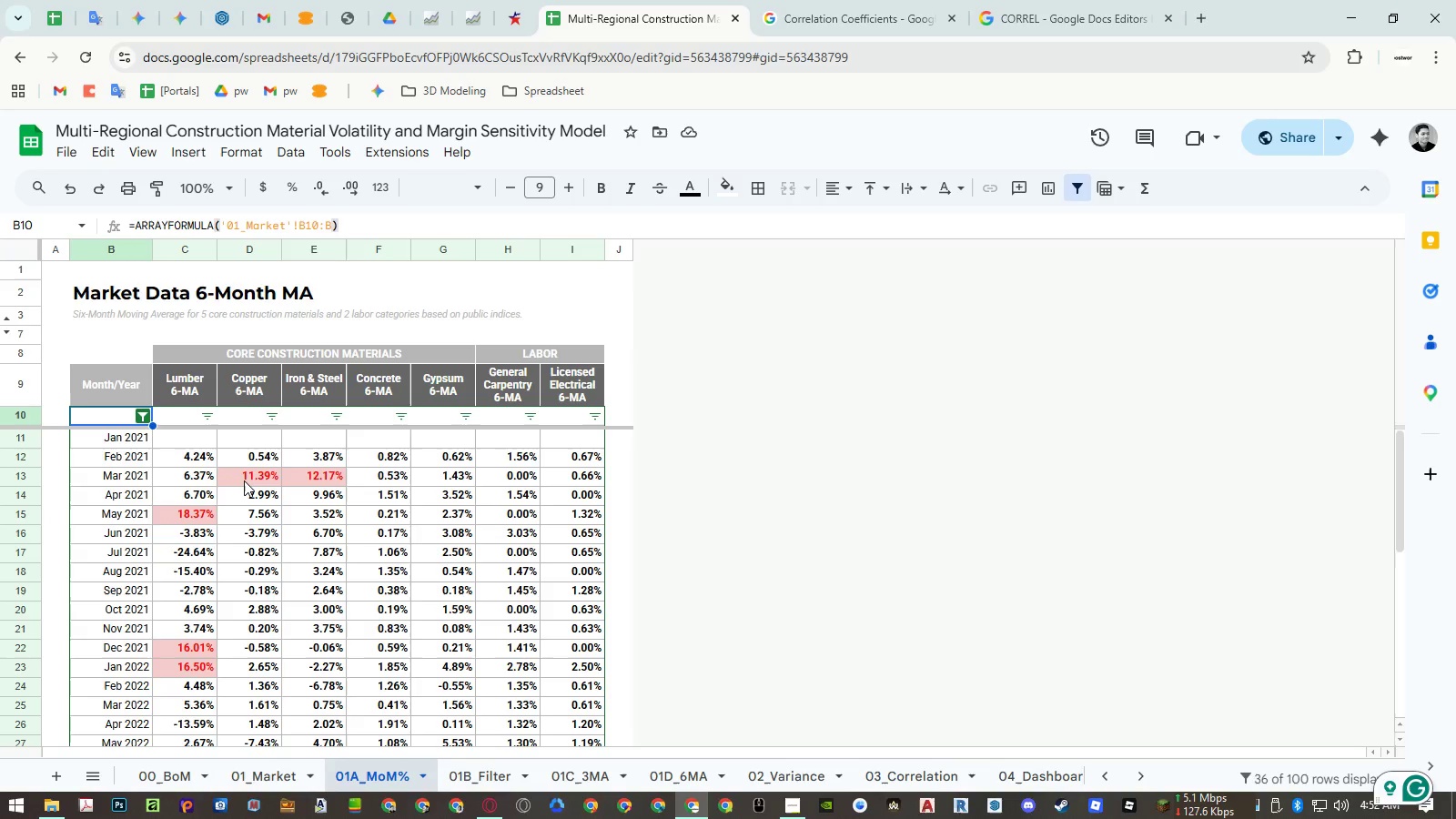 
left_click([244, 480])
 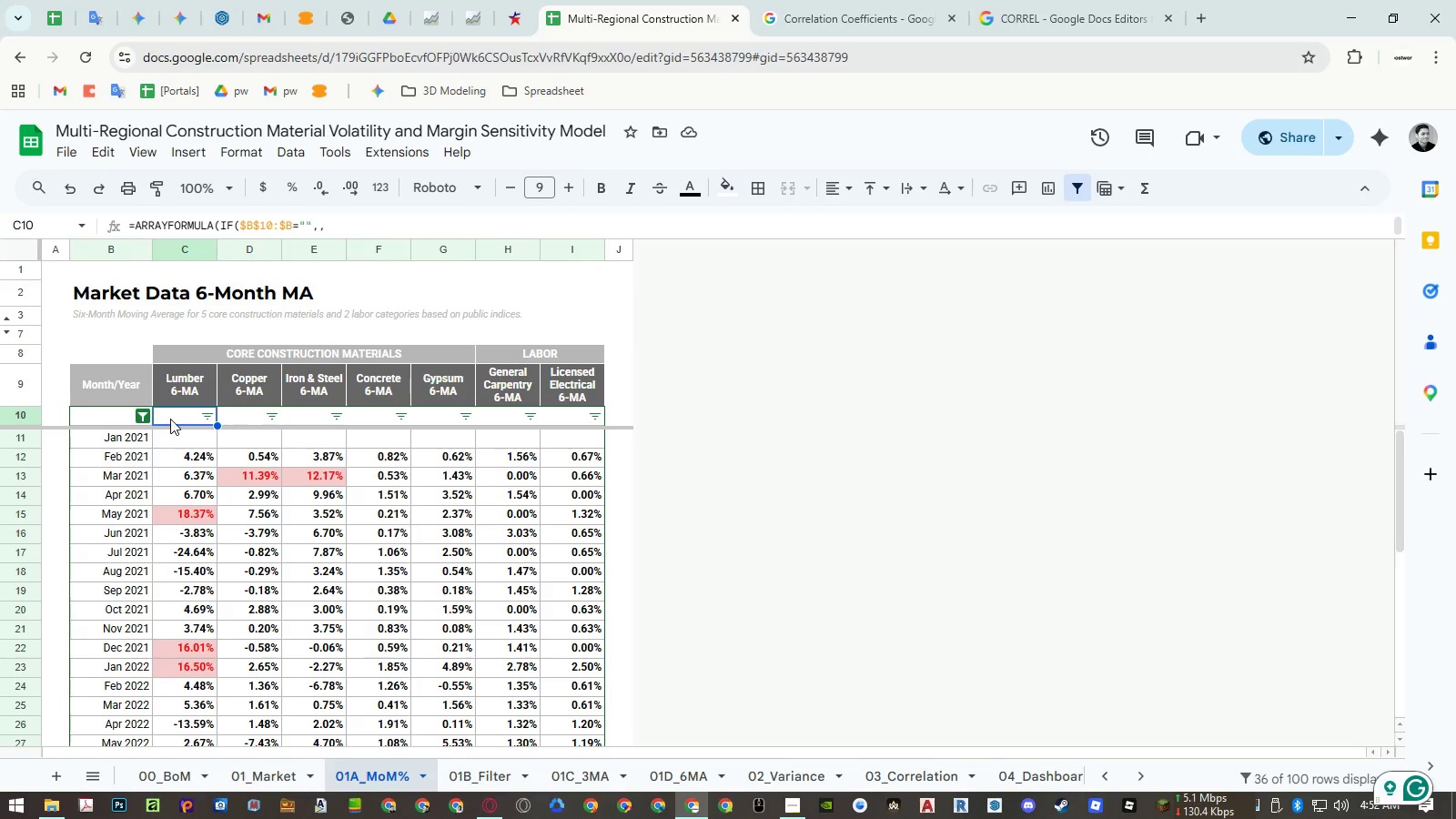 
key(NumpadEnter)
 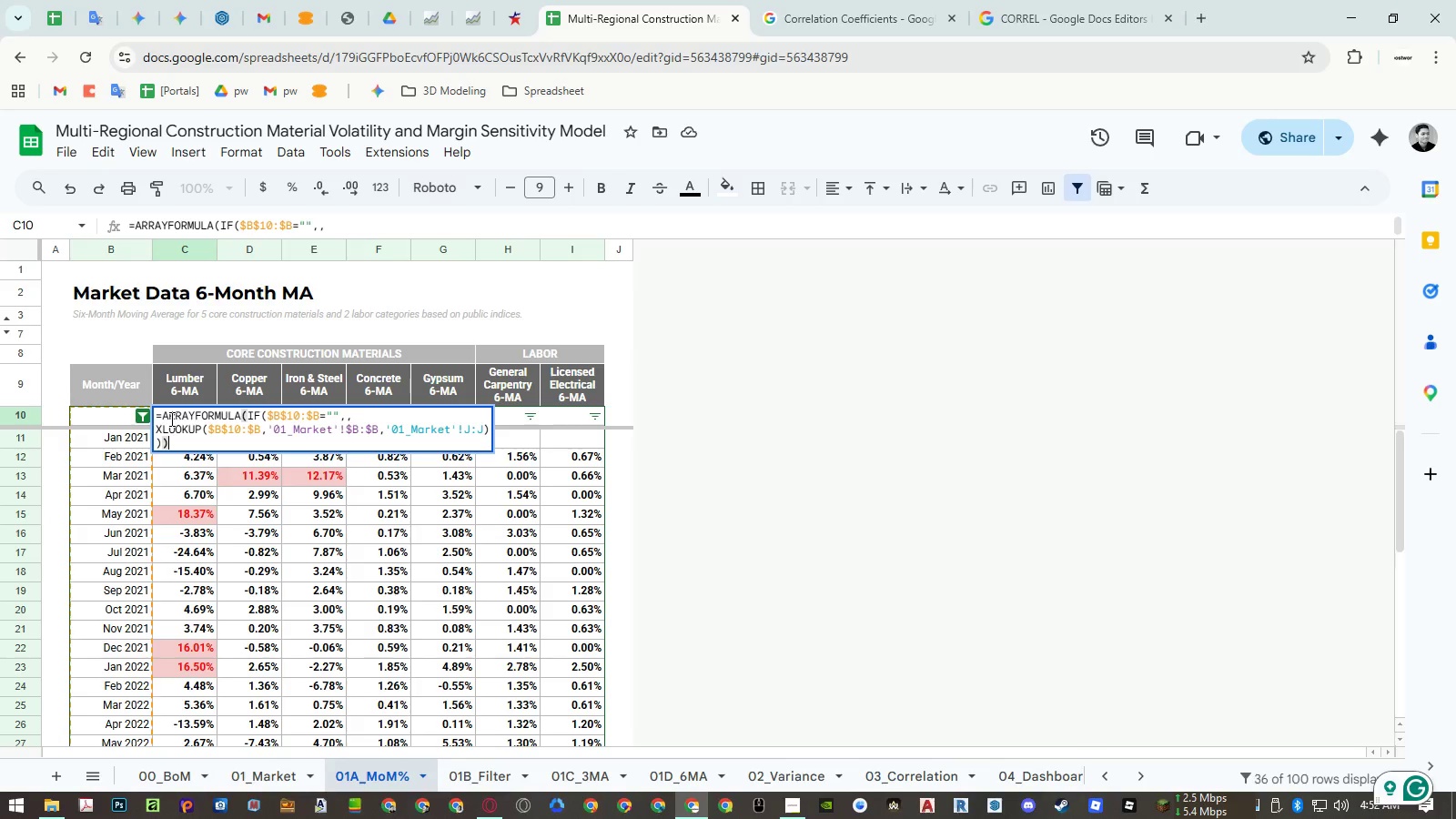 
key(Escape)
 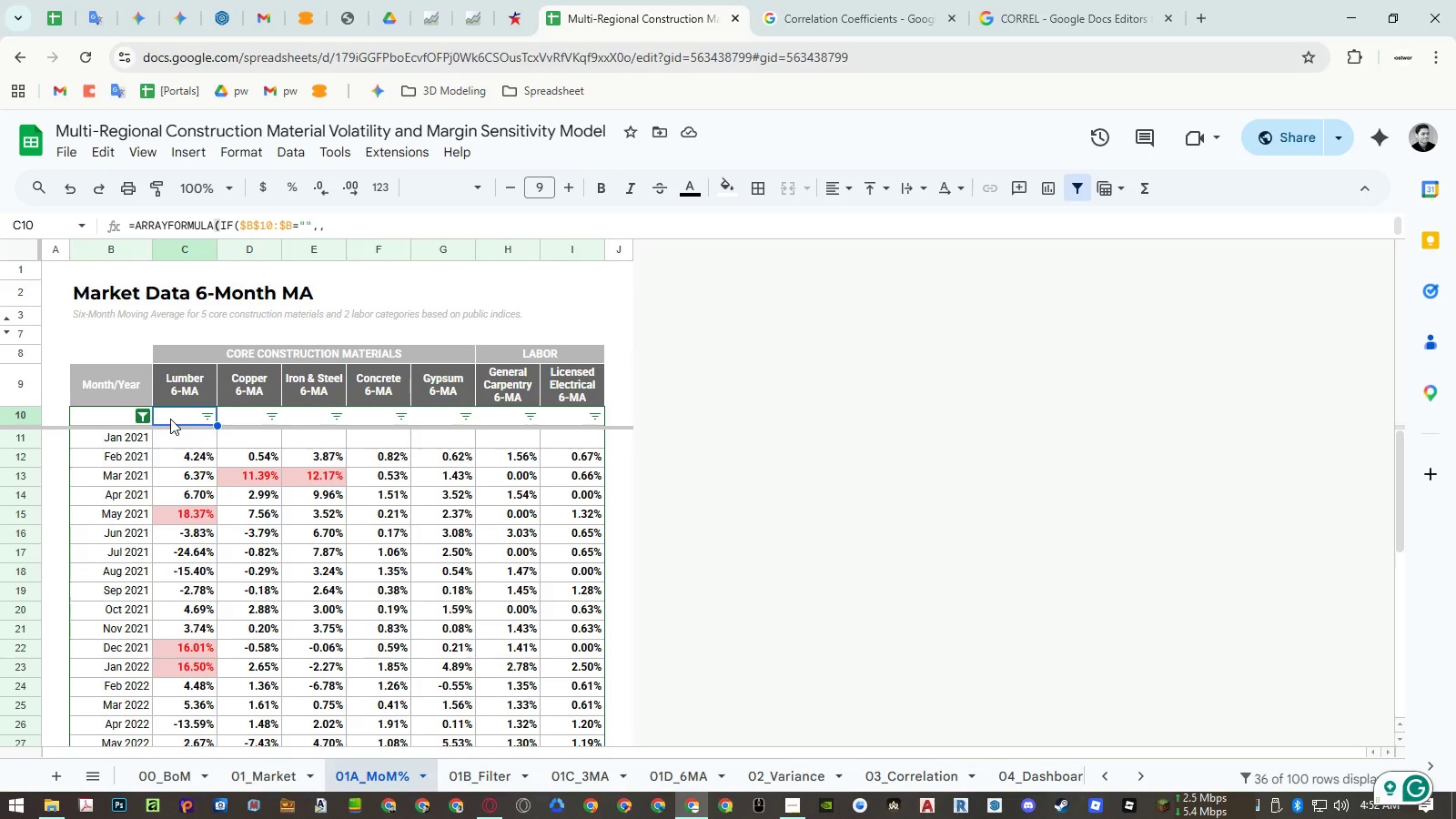 
key(ArrowLeft)
 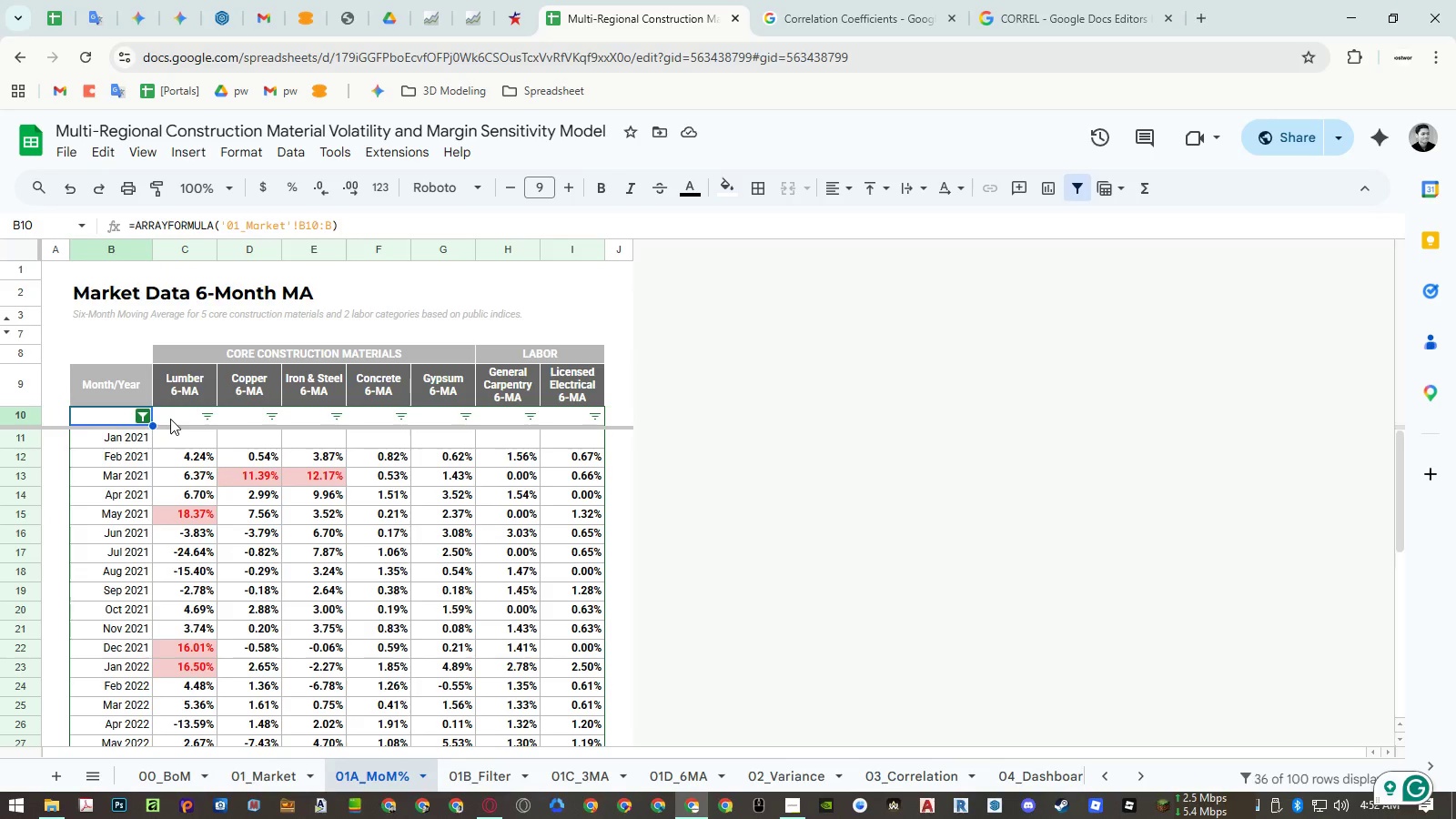 
key(Enter)
 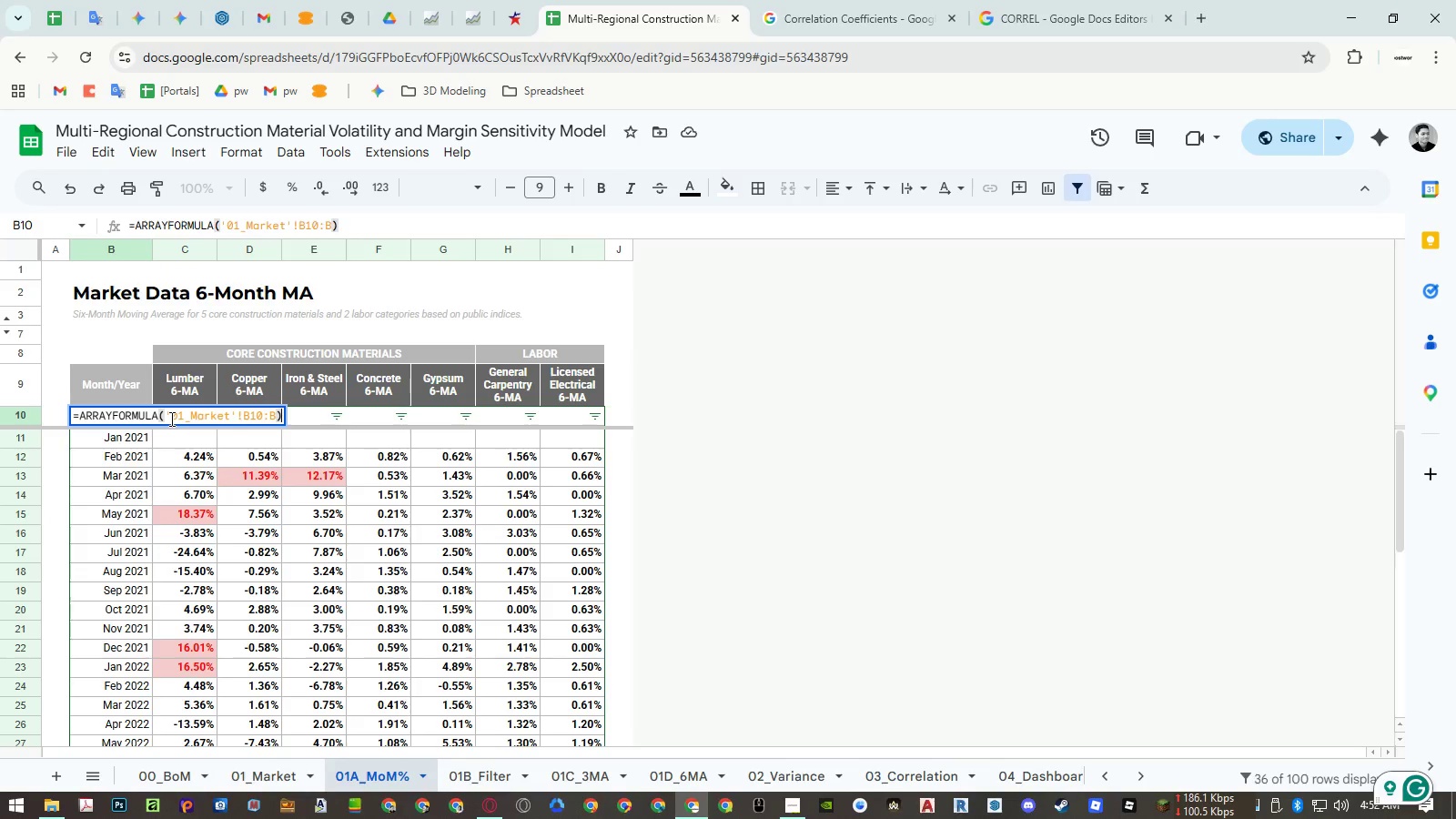 
key(Escape)
 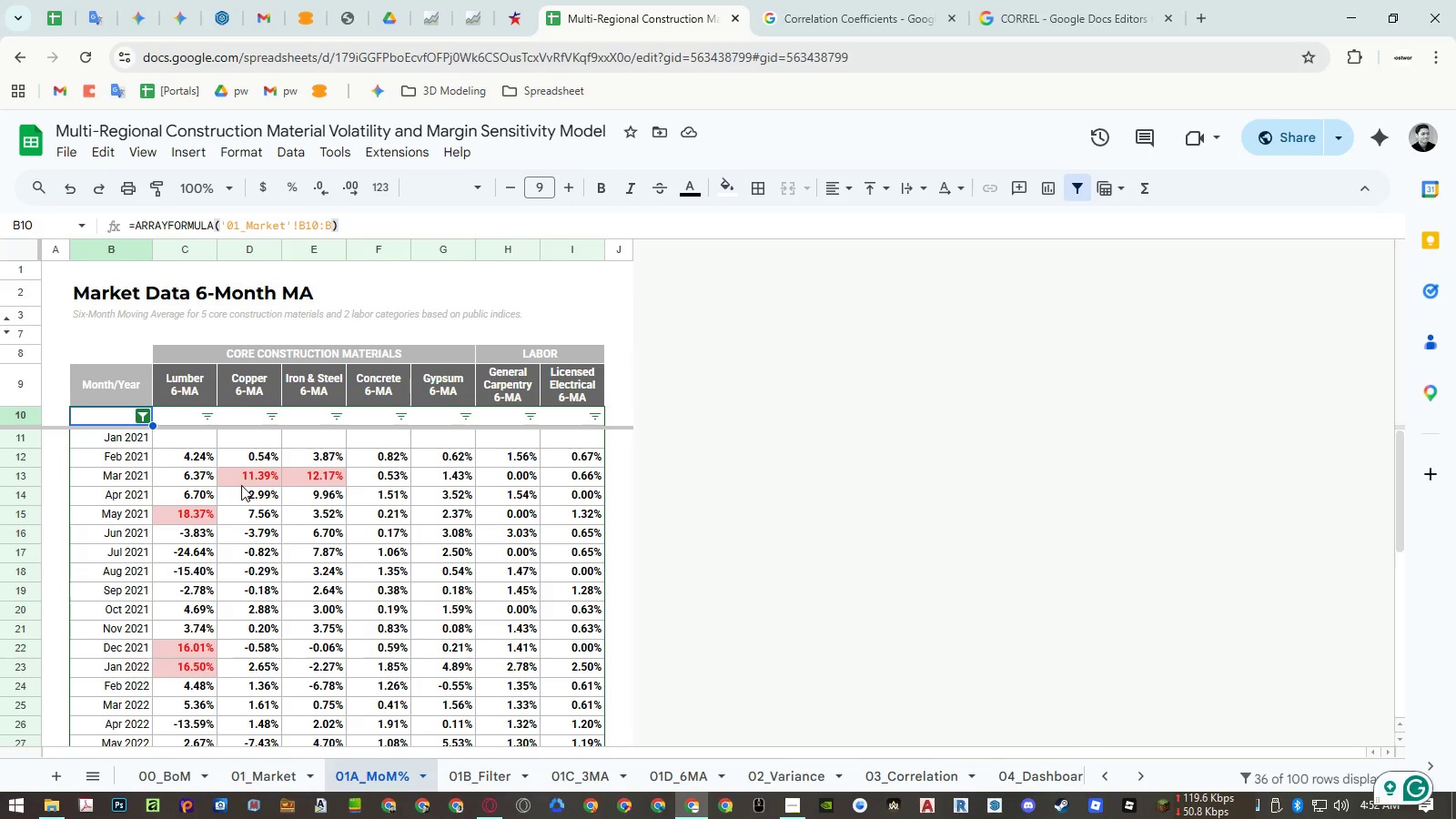 
left_click([241, 485])
 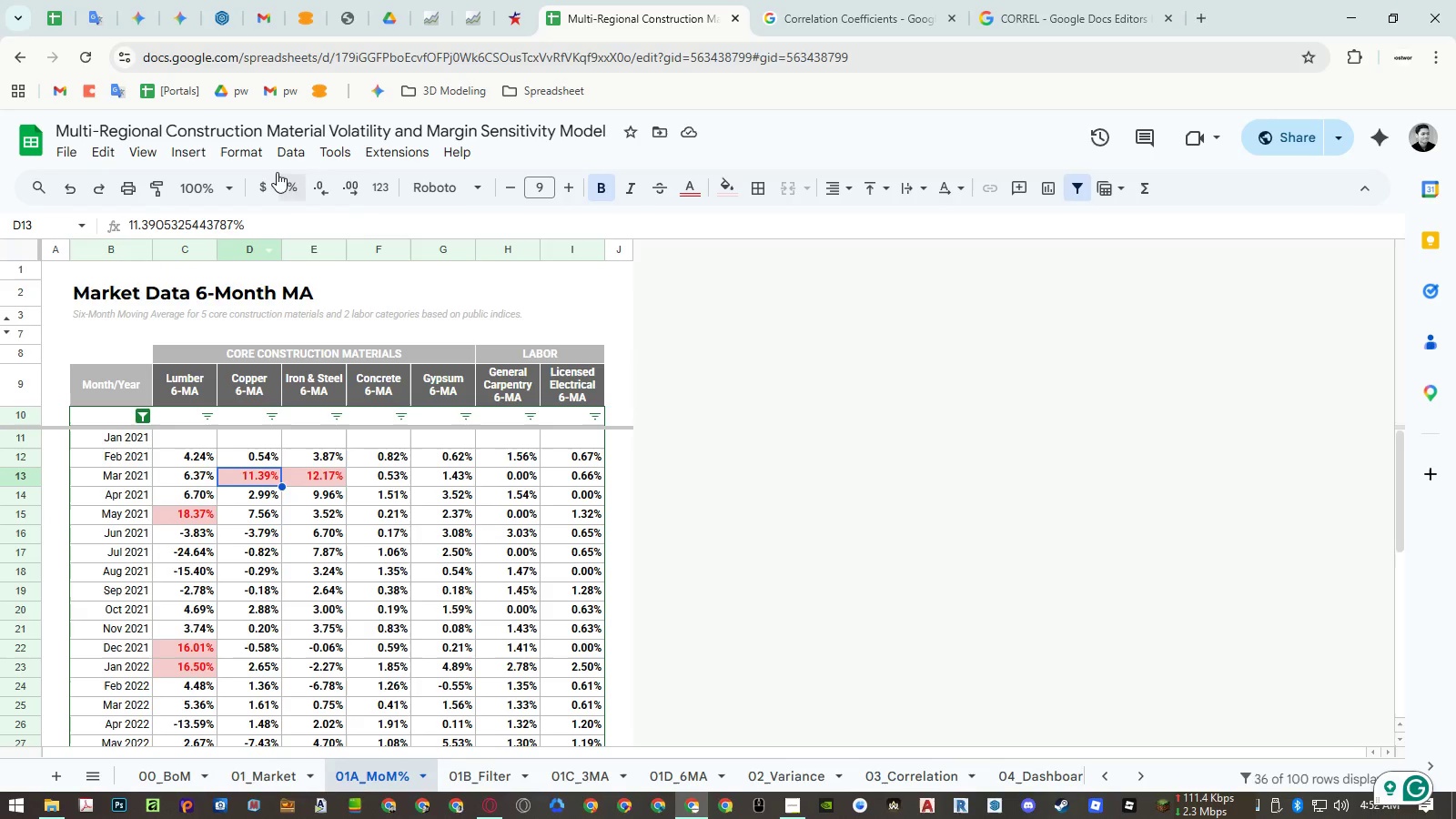 
left_click([254, 145])
 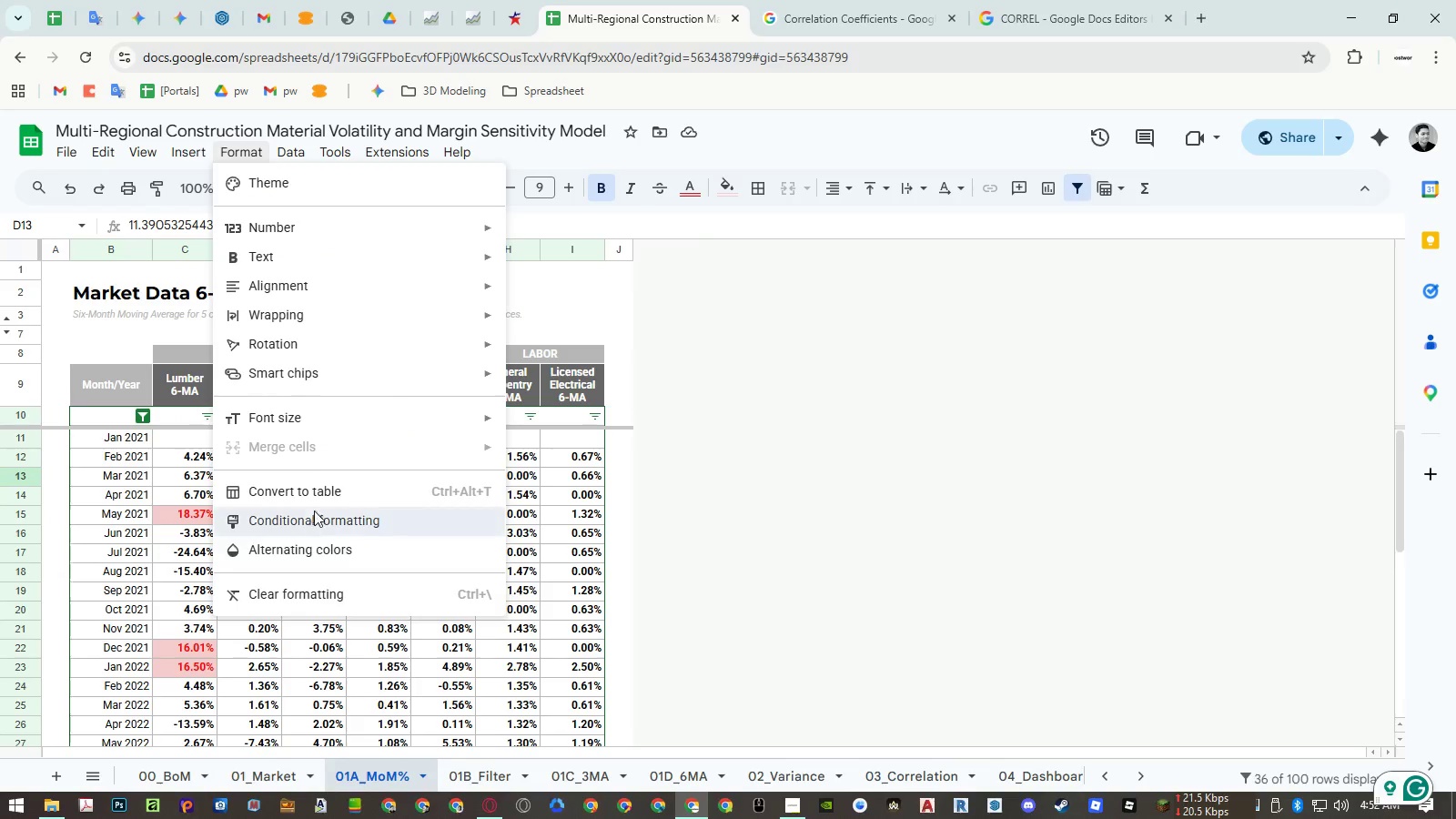 
double_click([270, 551])
 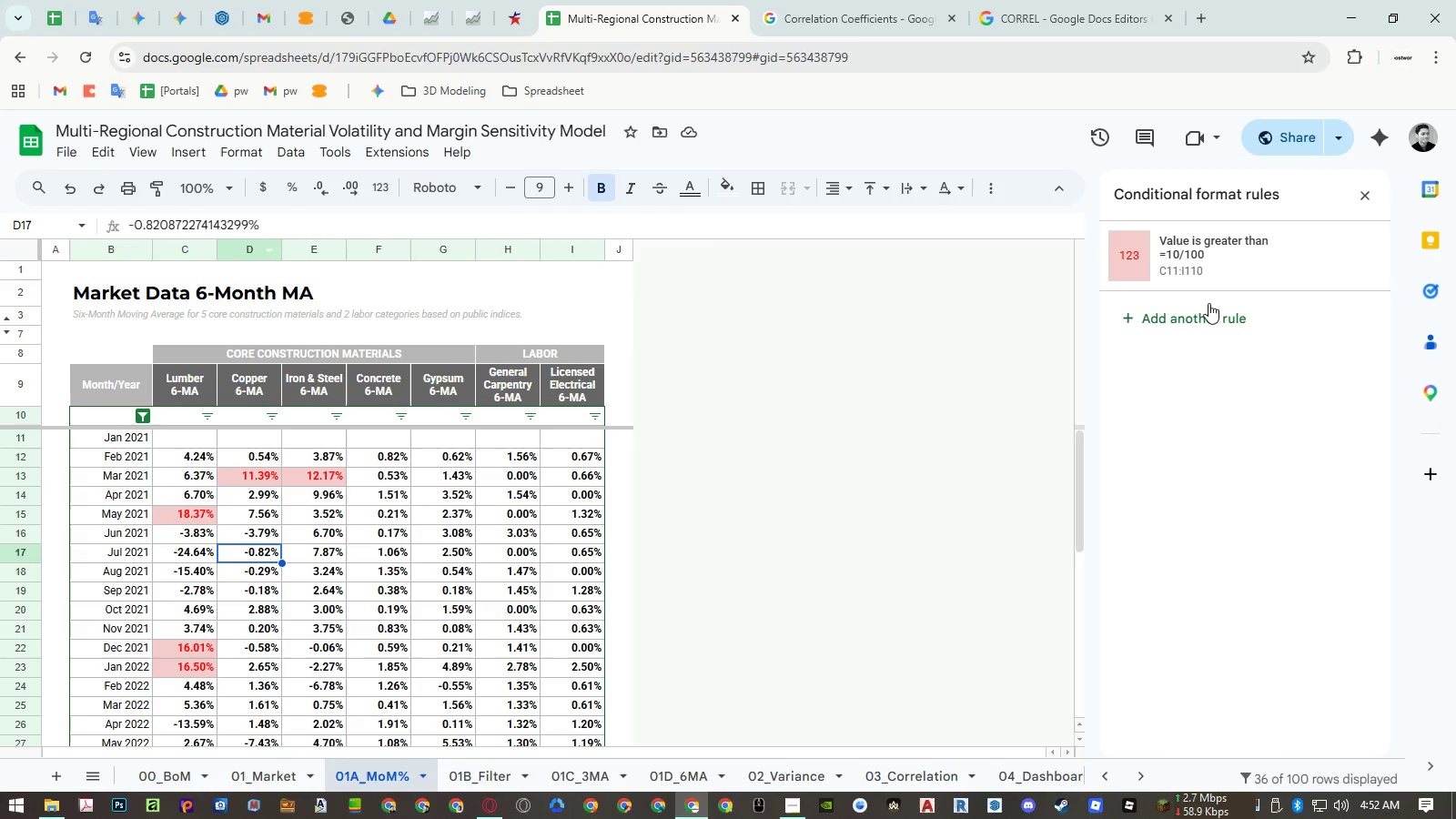 
left_click([1221, 266])
 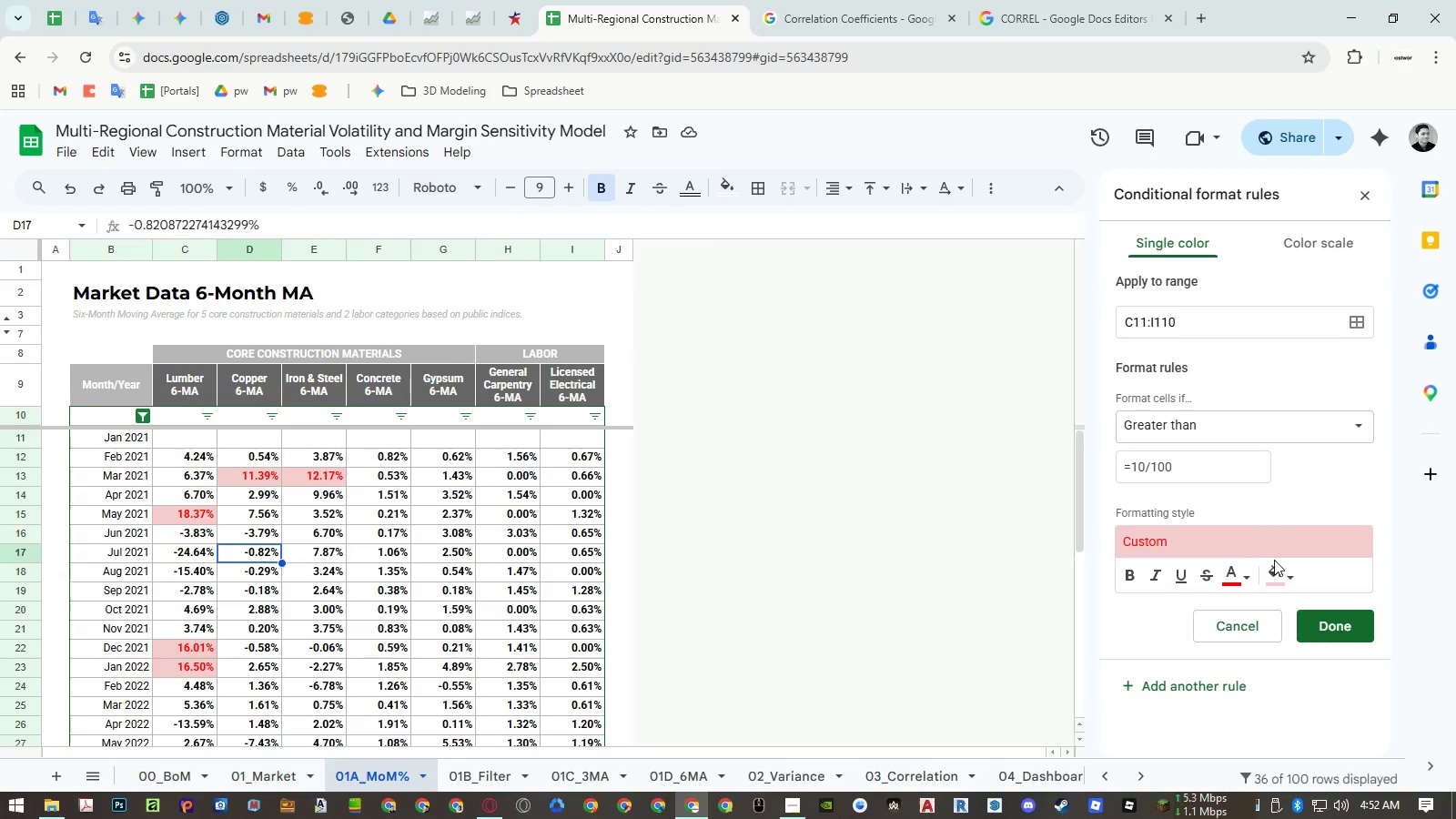 
left_click([1234, 581])
 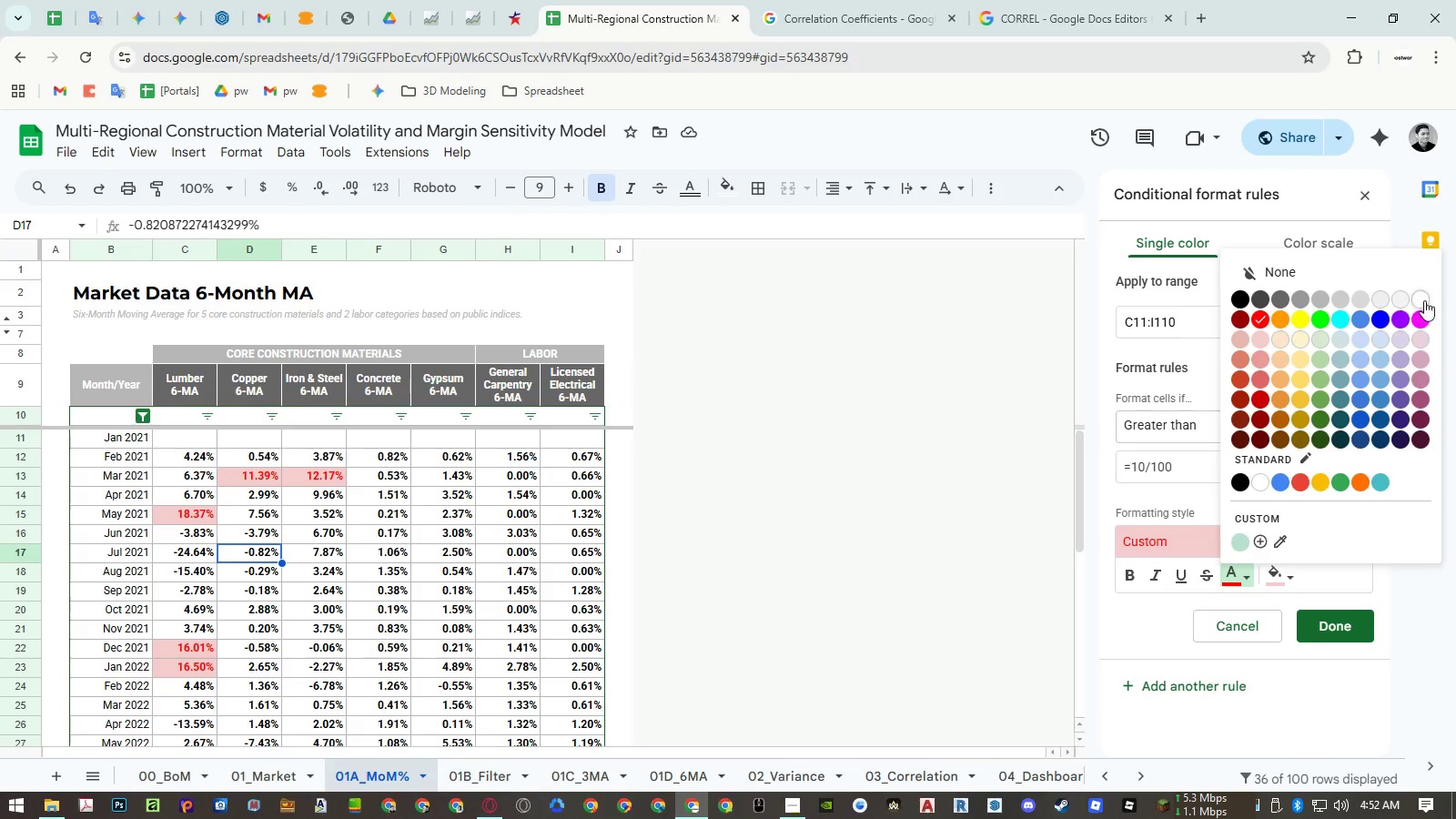 
left_click([1425, 298])
 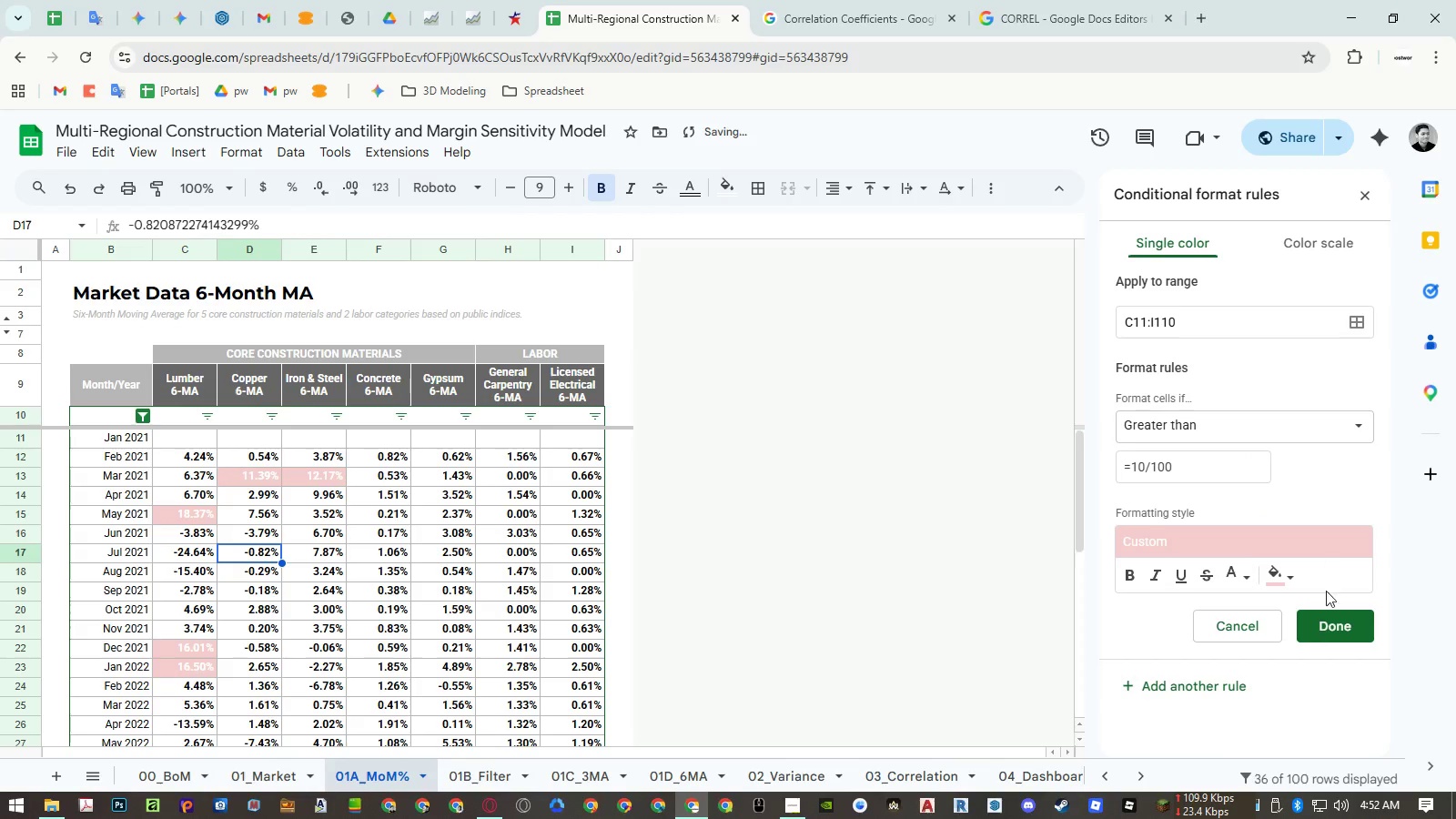 
left_click([1326, 625])
 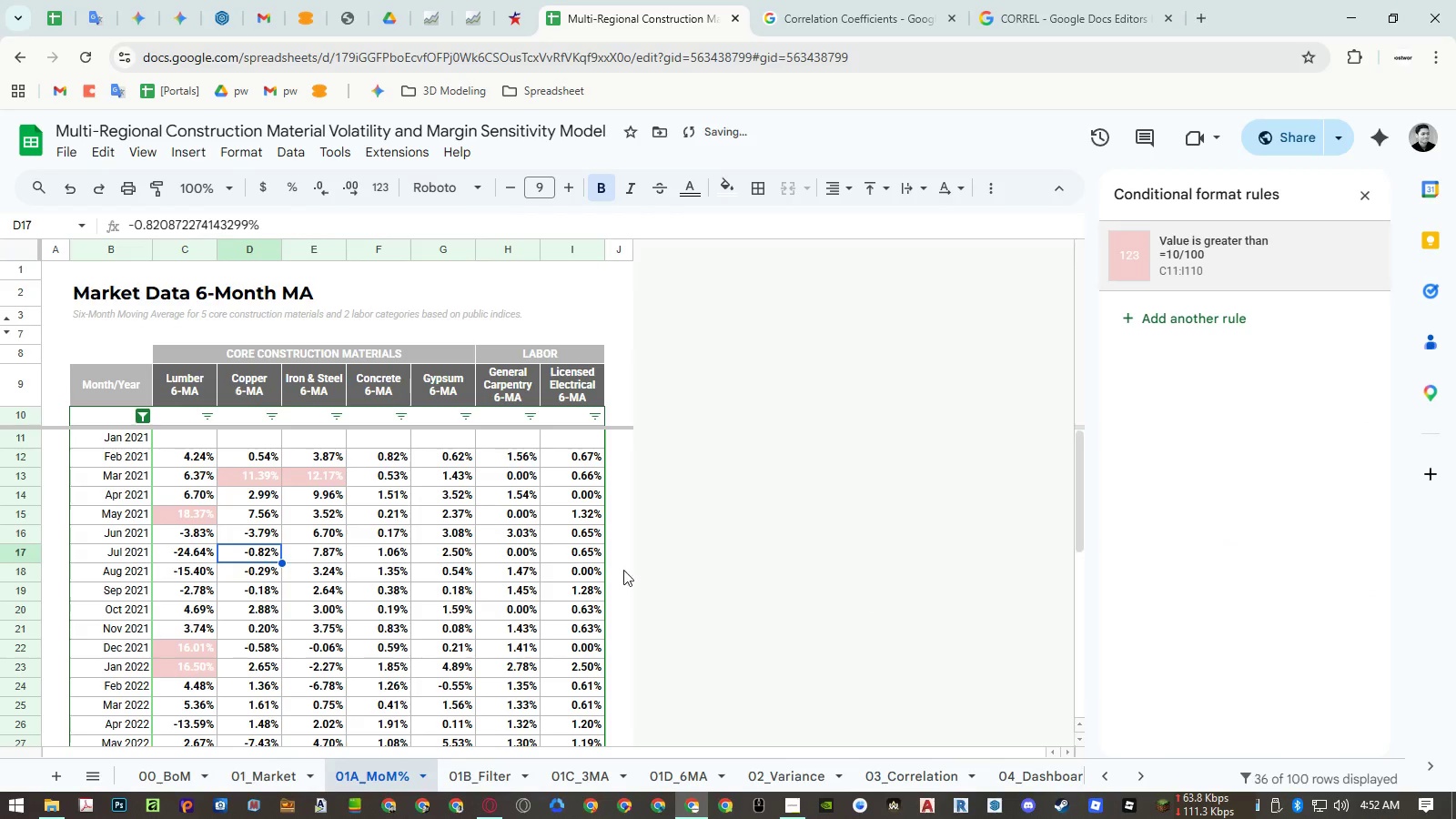 
left_click([510, 561])
 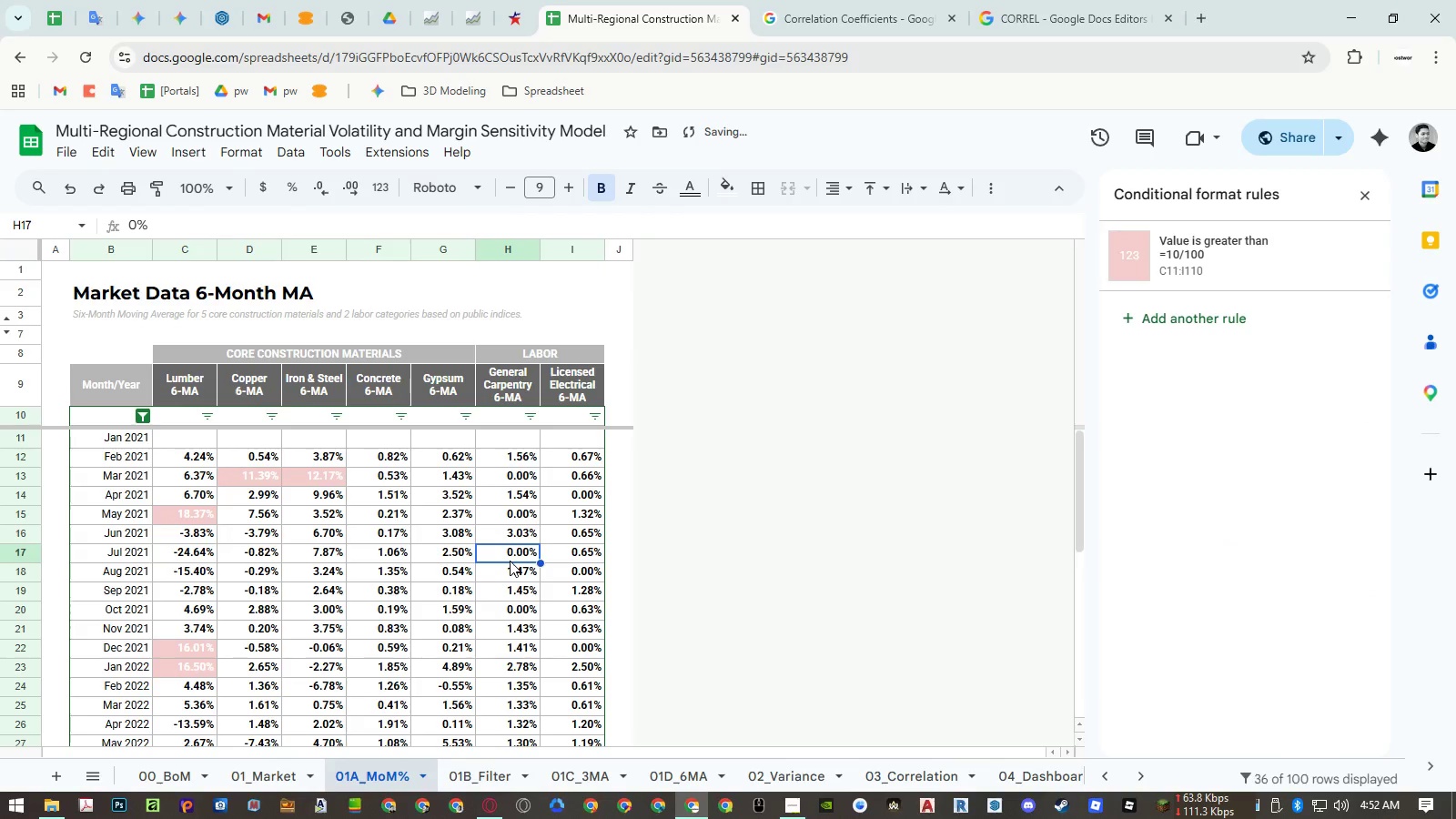 
key(Control+Z)
 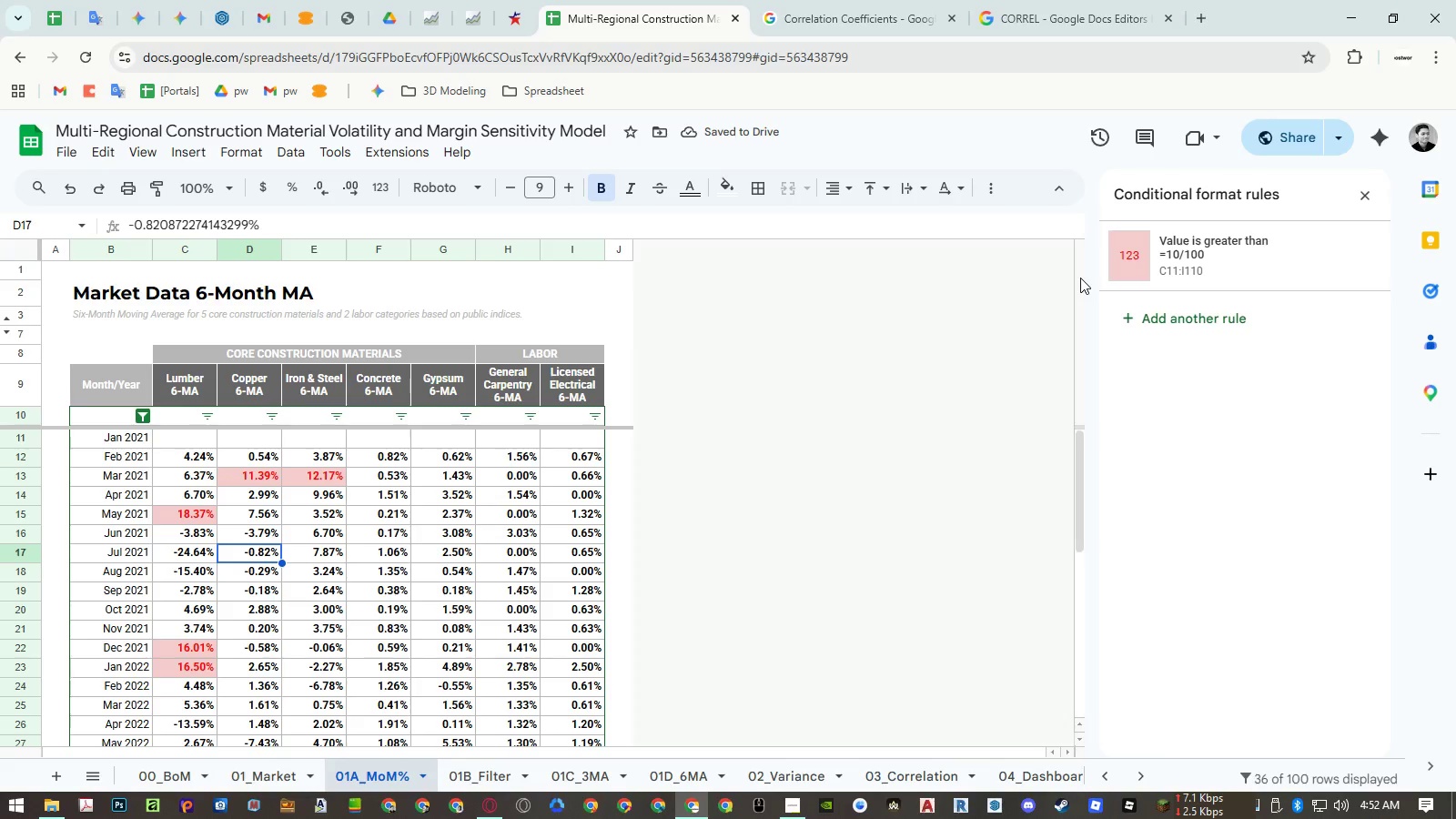 
wait(5.26)
 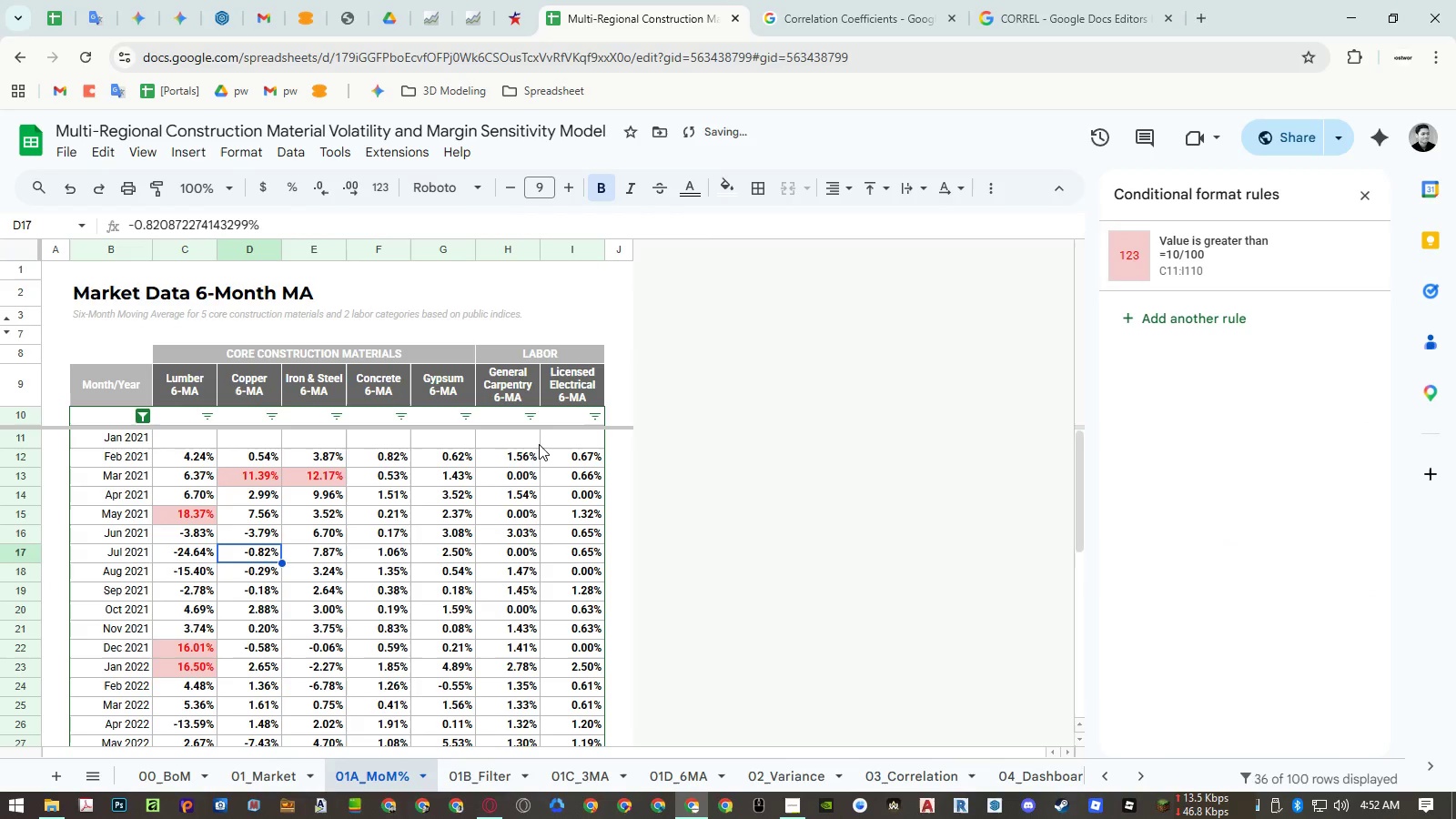 
left_click([1197, 261])
 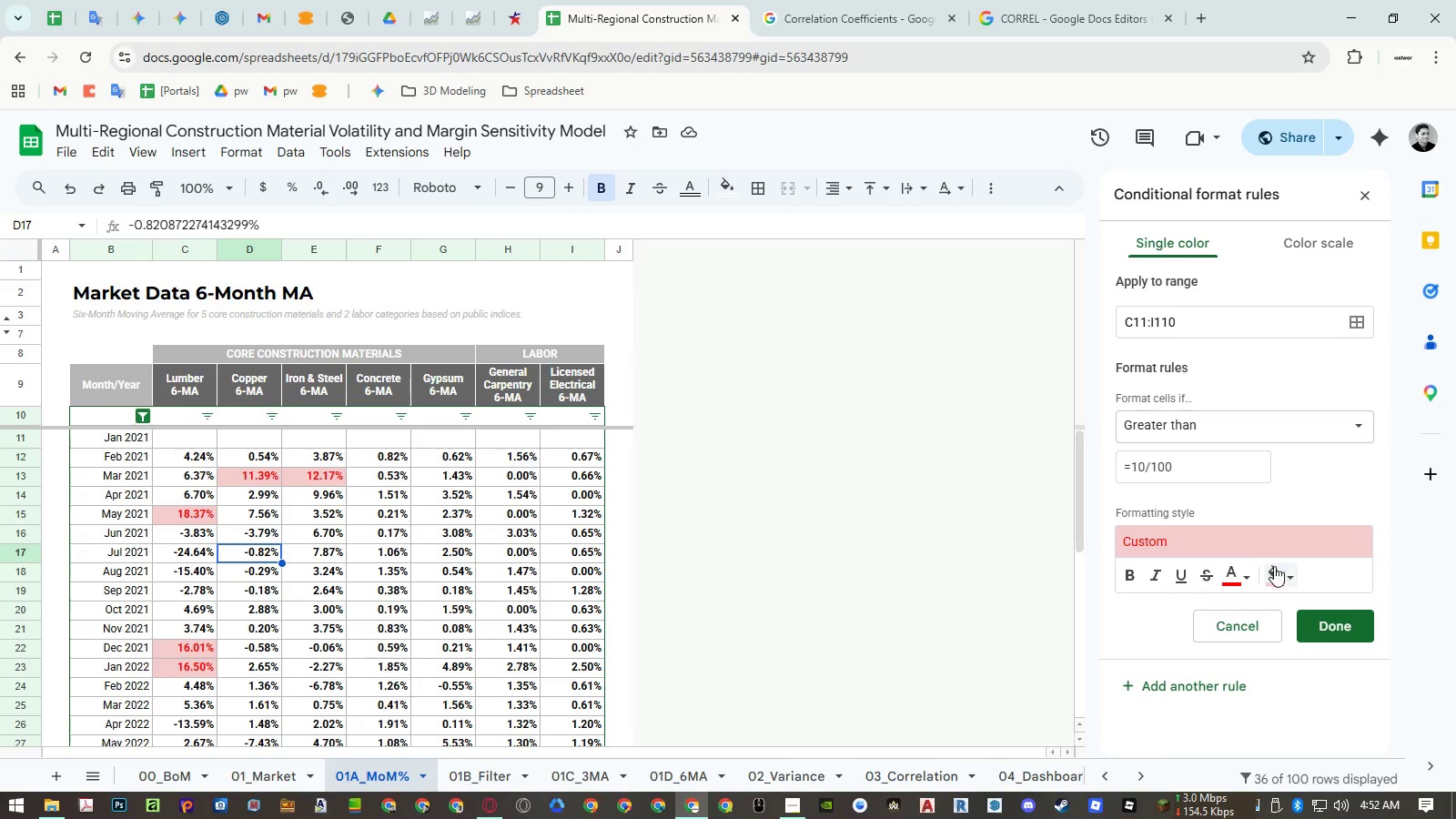 
left_click([1274, 571])
 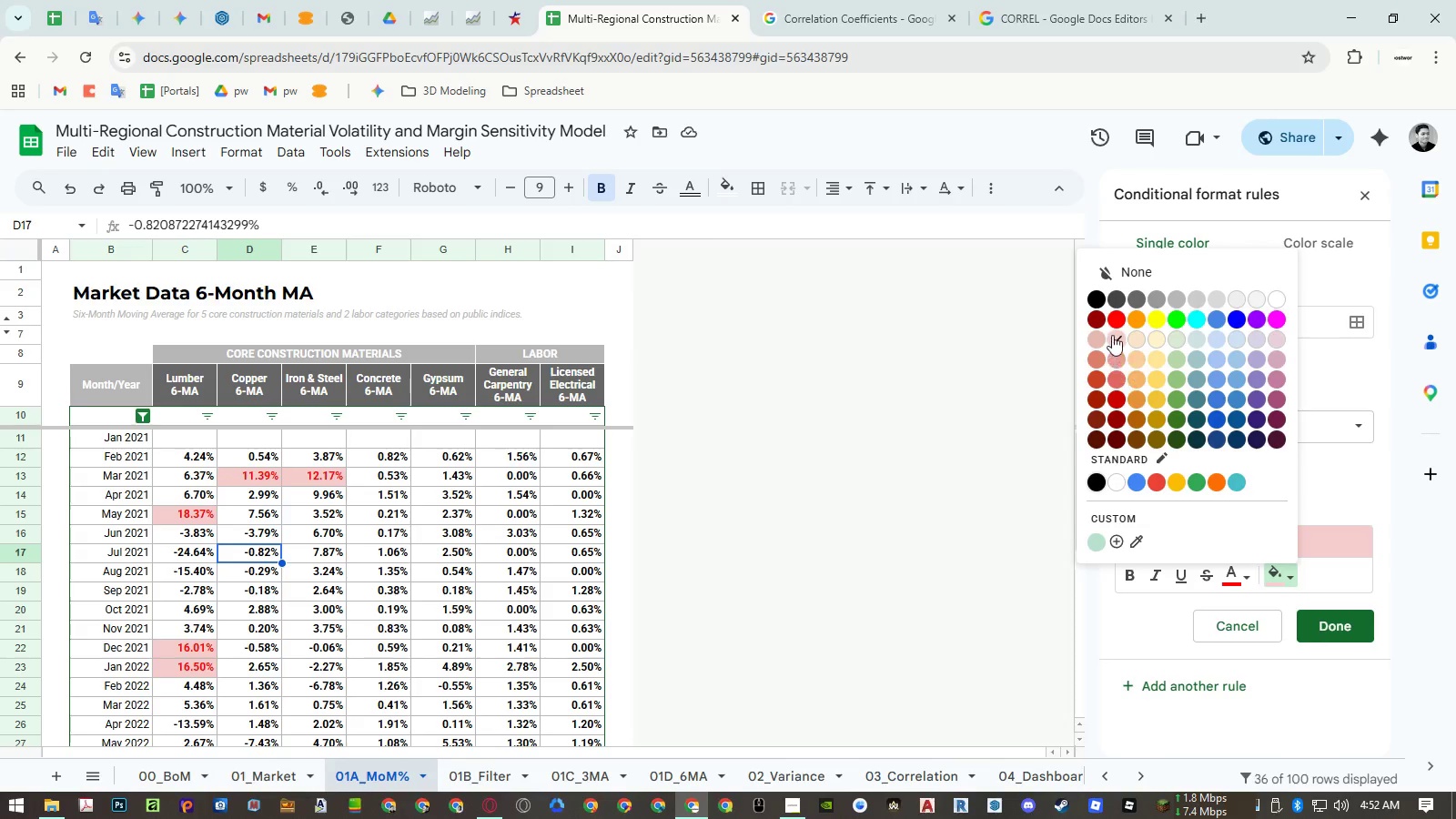 
left_click([1107, 312])
 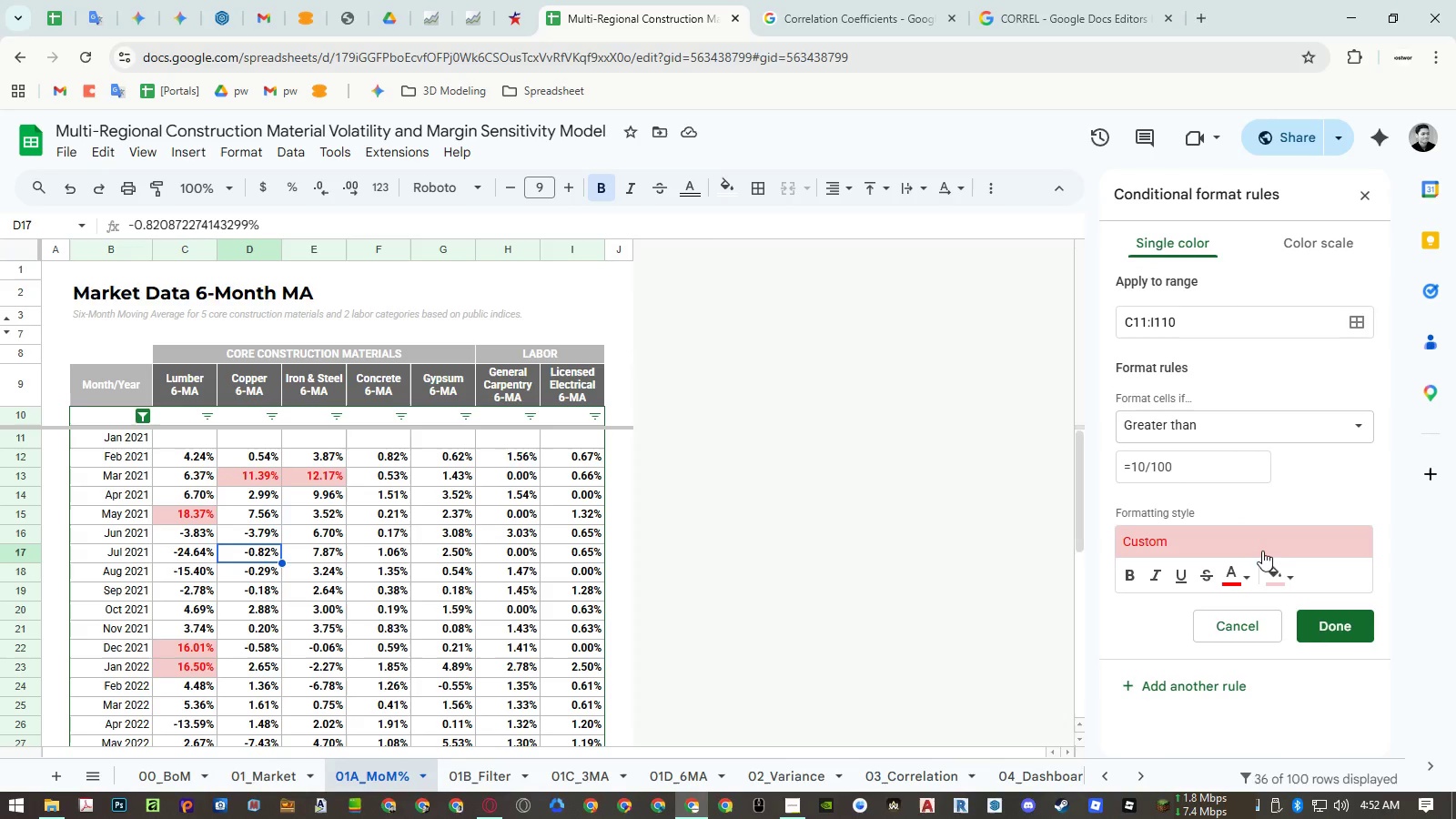 
left_click([1267, 572])
 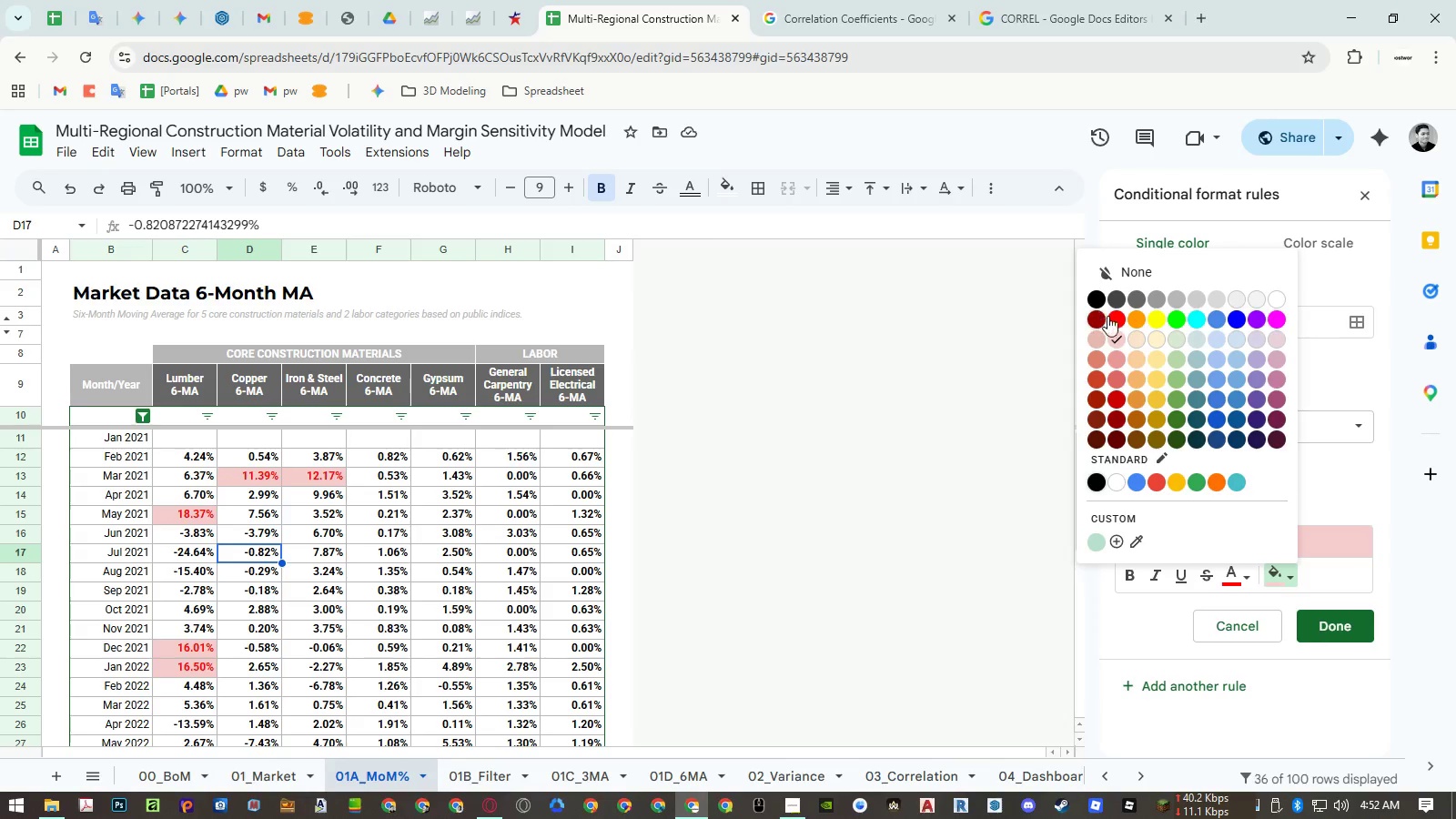 
left_click([1115, 319])
 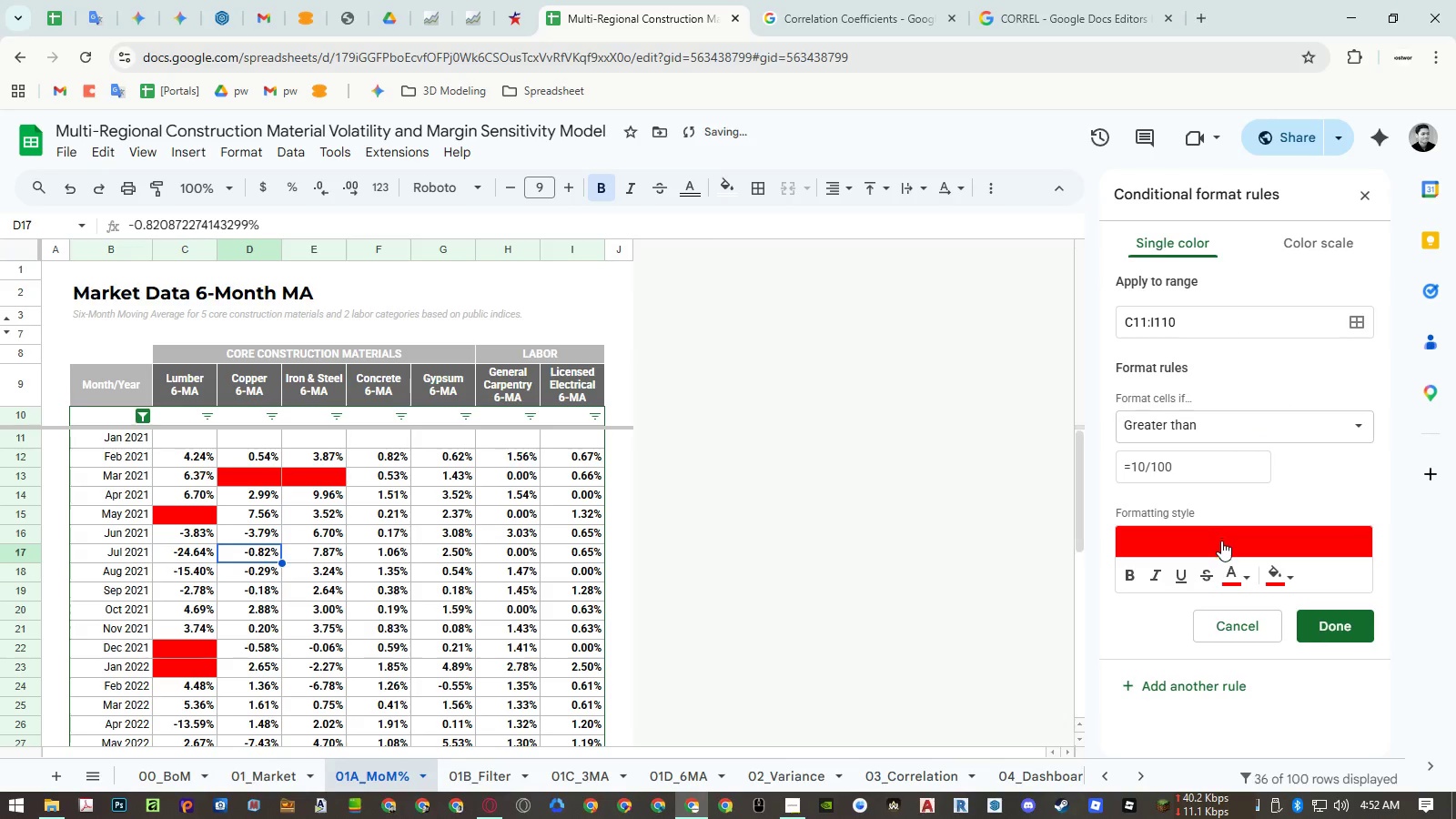 
left_click([1228, 578])
 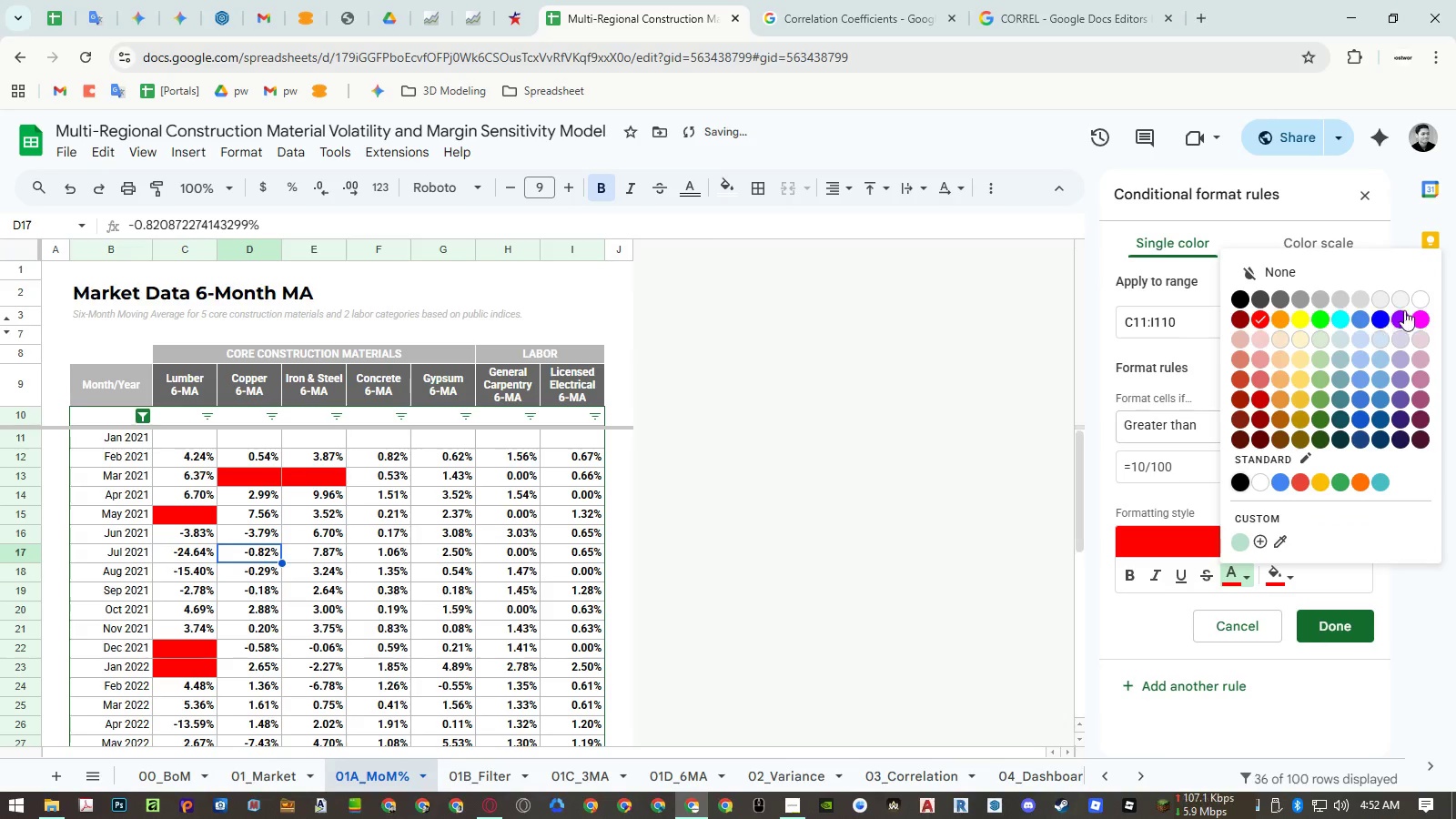 
left_click([1417, 298])
 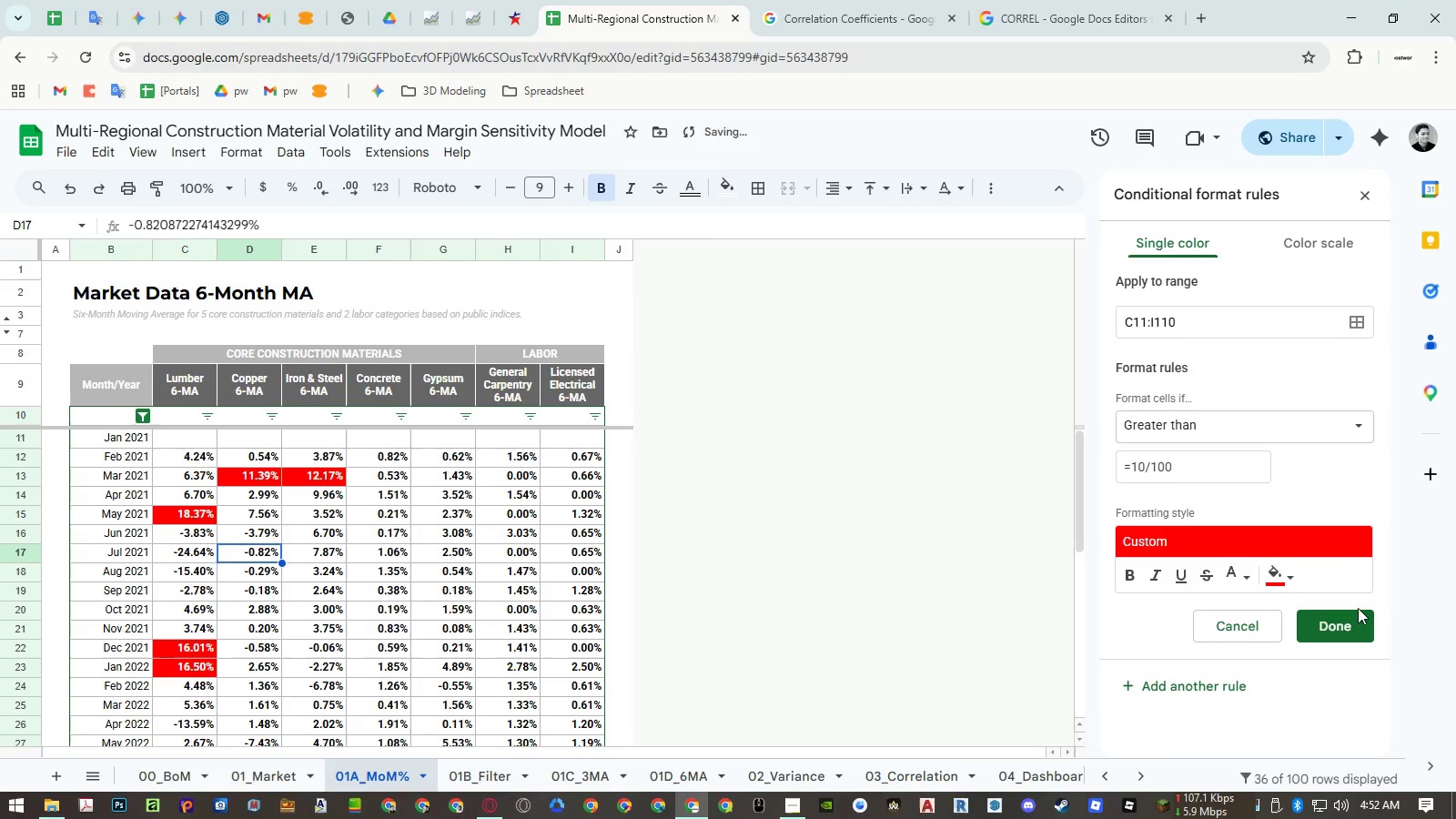 
left_click([1352, 621])
 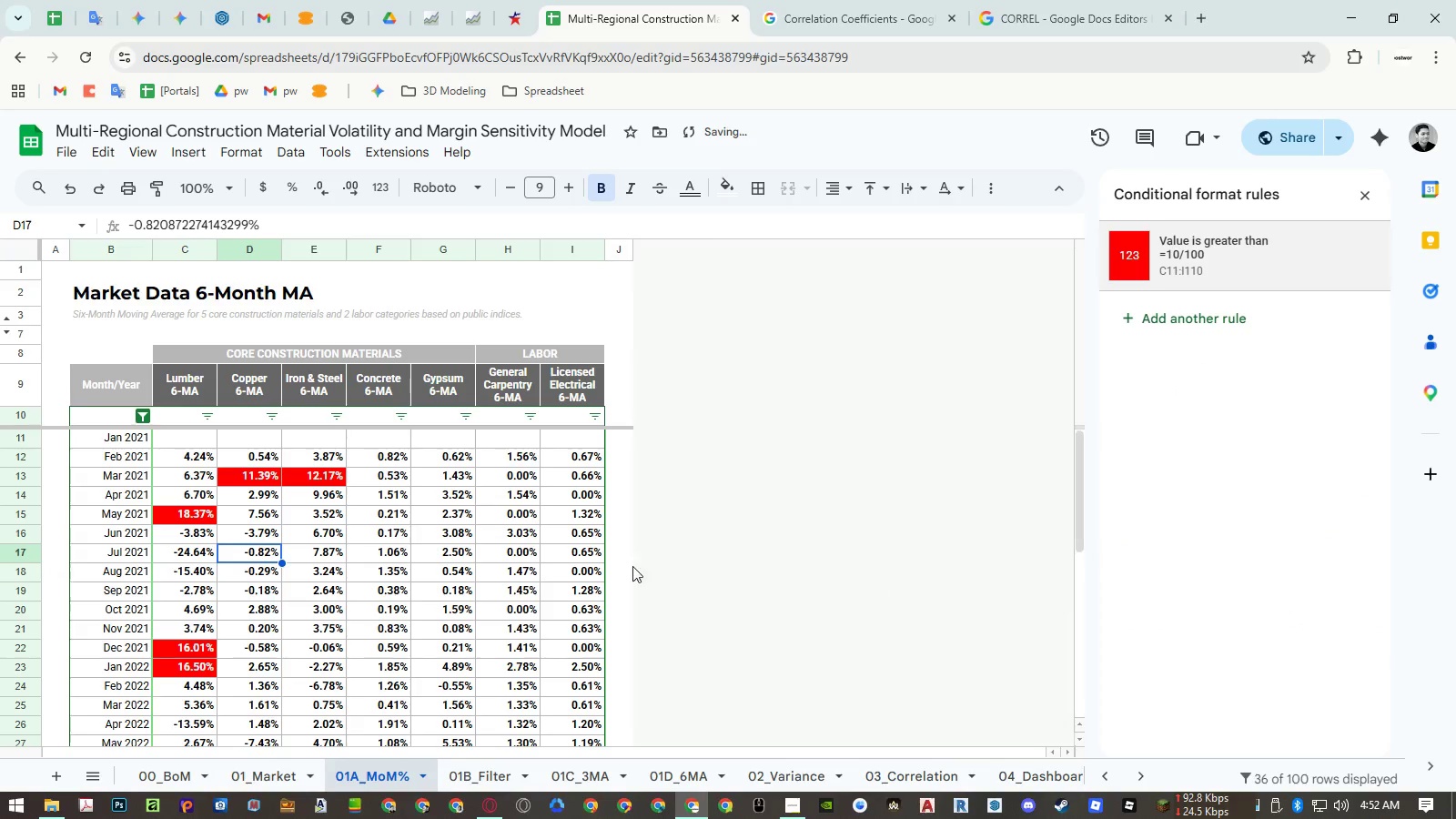 
left_click([551, 559])
 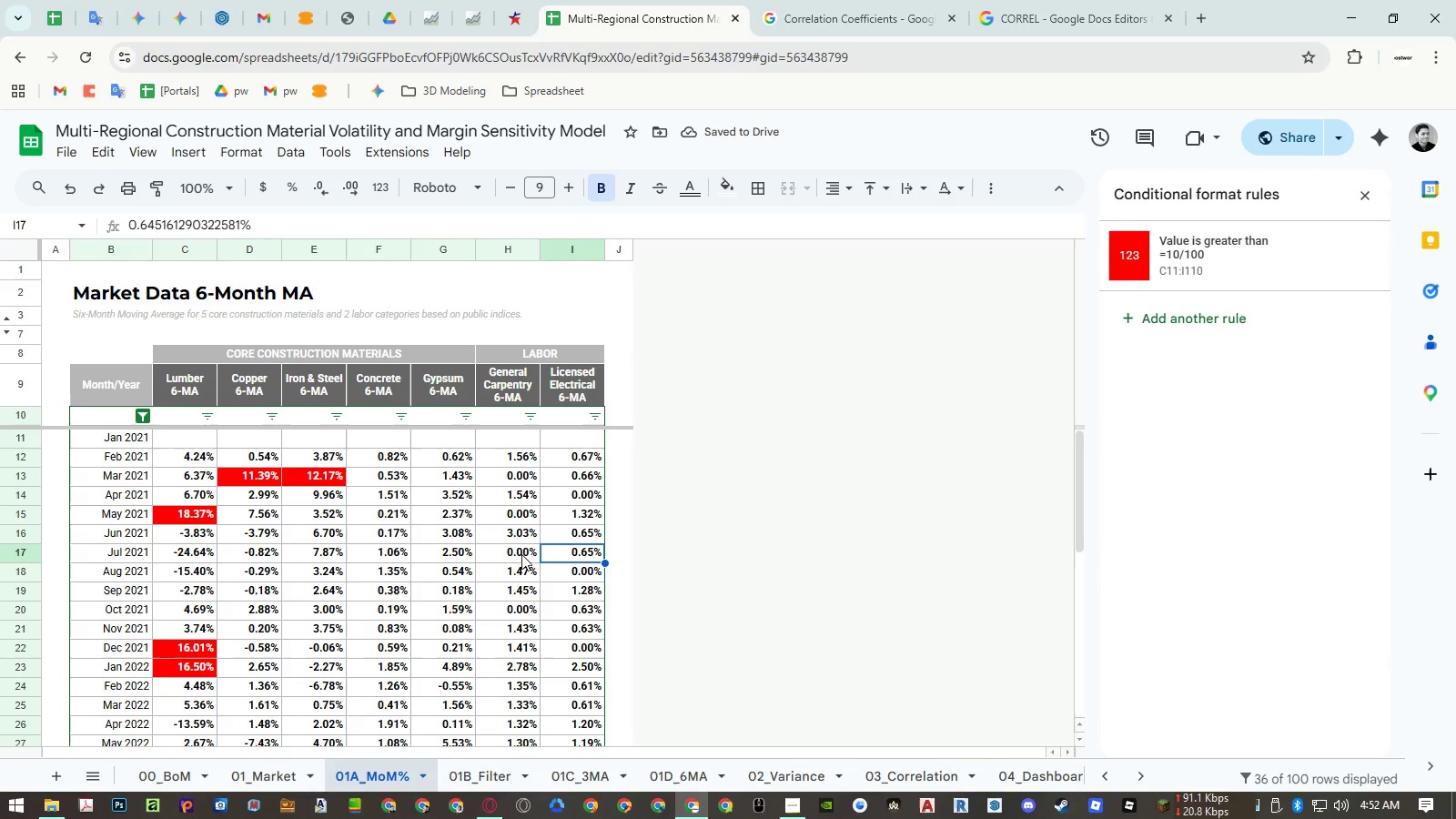 
scroll: coordinate [511, 551], scroll_direction: up, amount: 6.0
 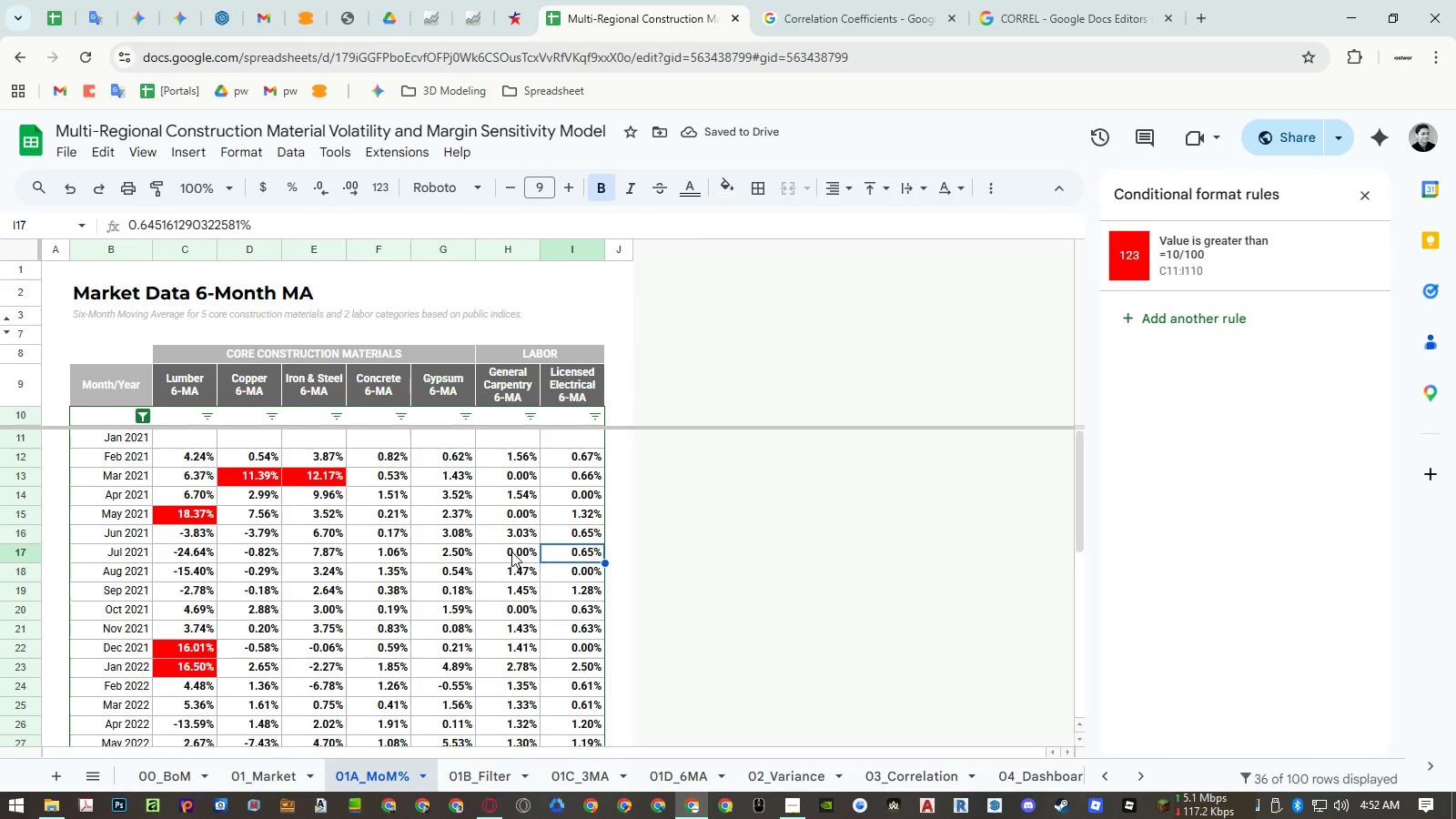 
key(Control+Z)
 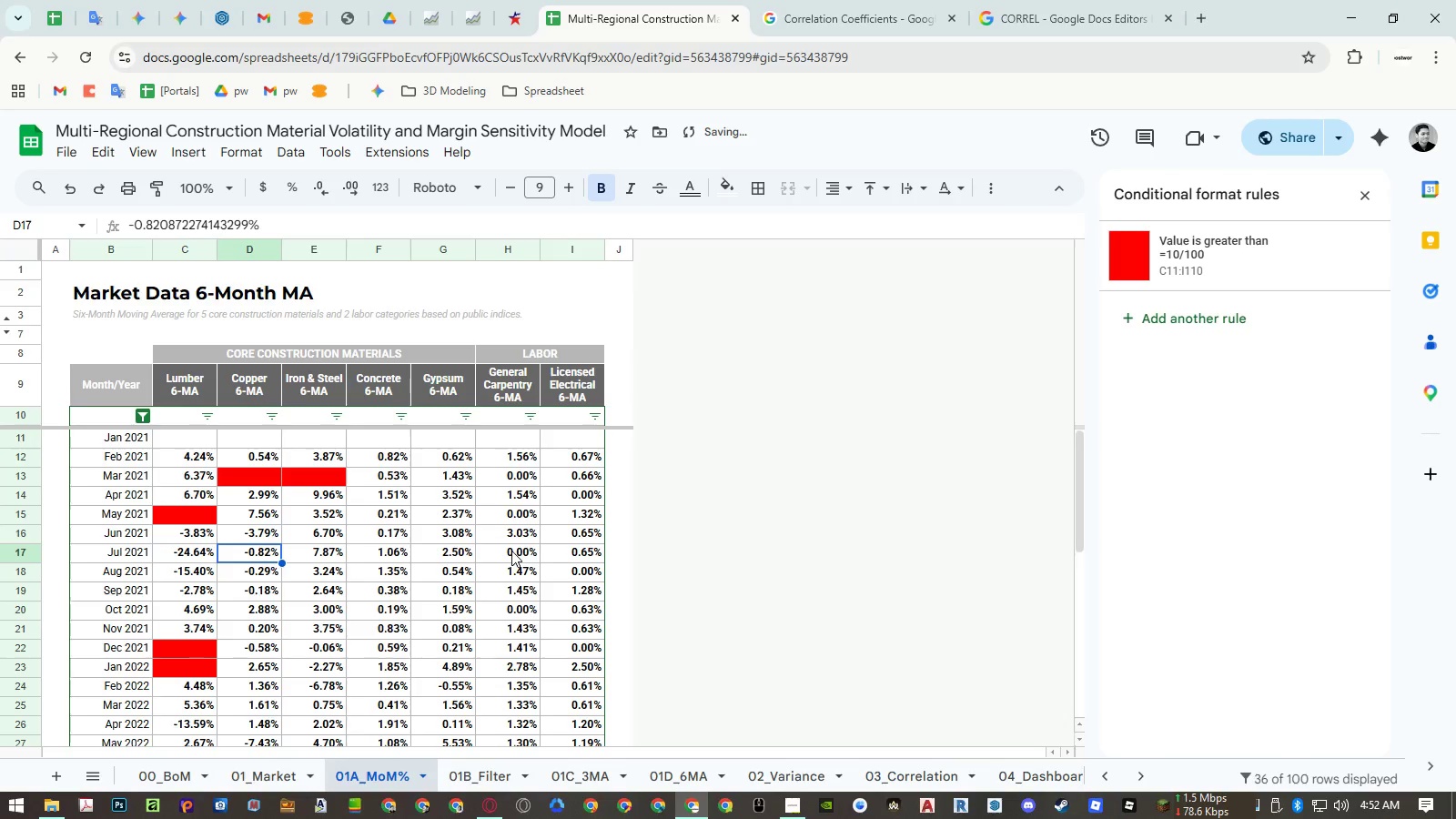 
key(Control+Z)
 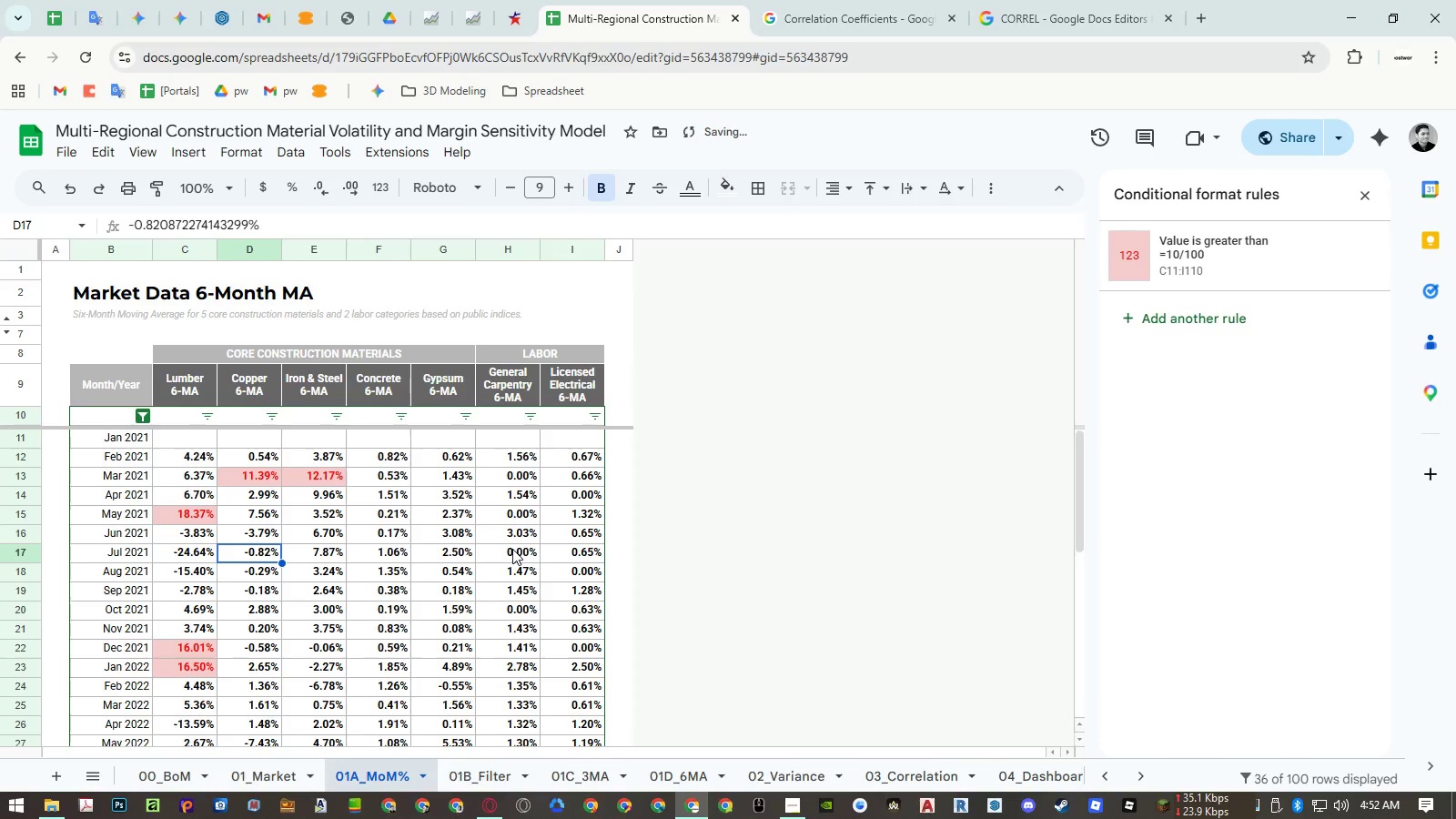 
key(Control+Y)
 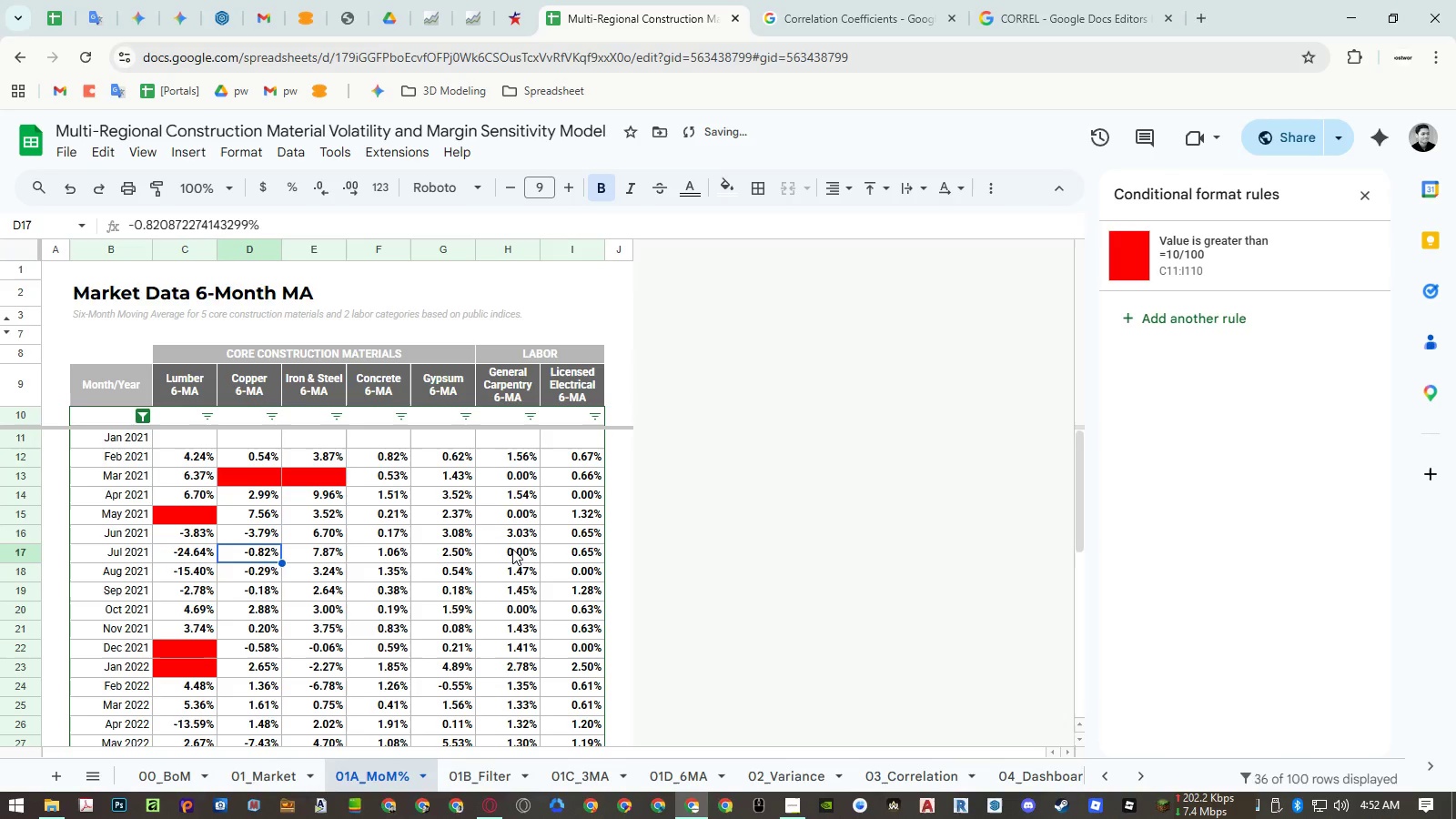 
key(Control+Y)
 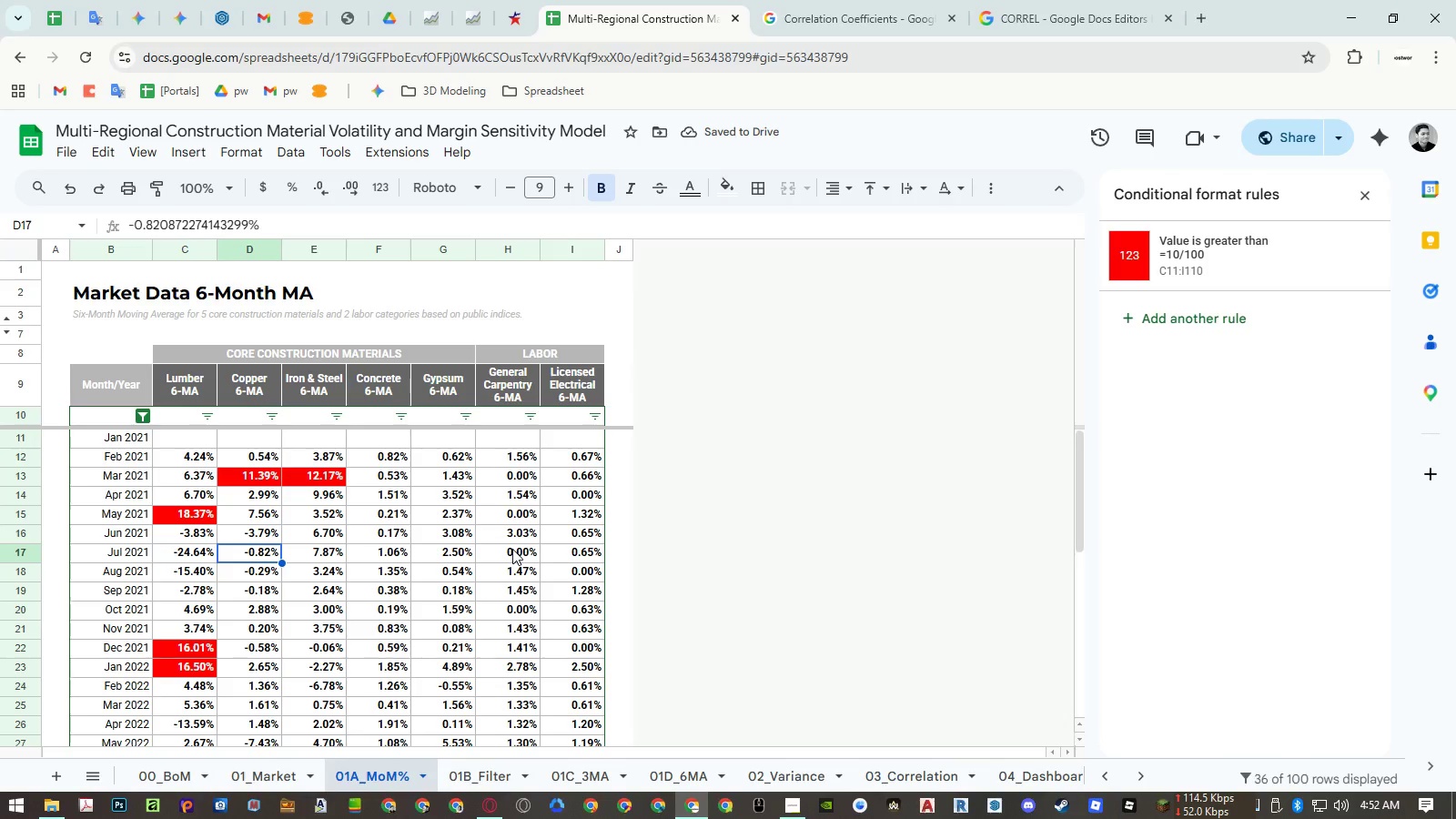 
key(Control+Z)
 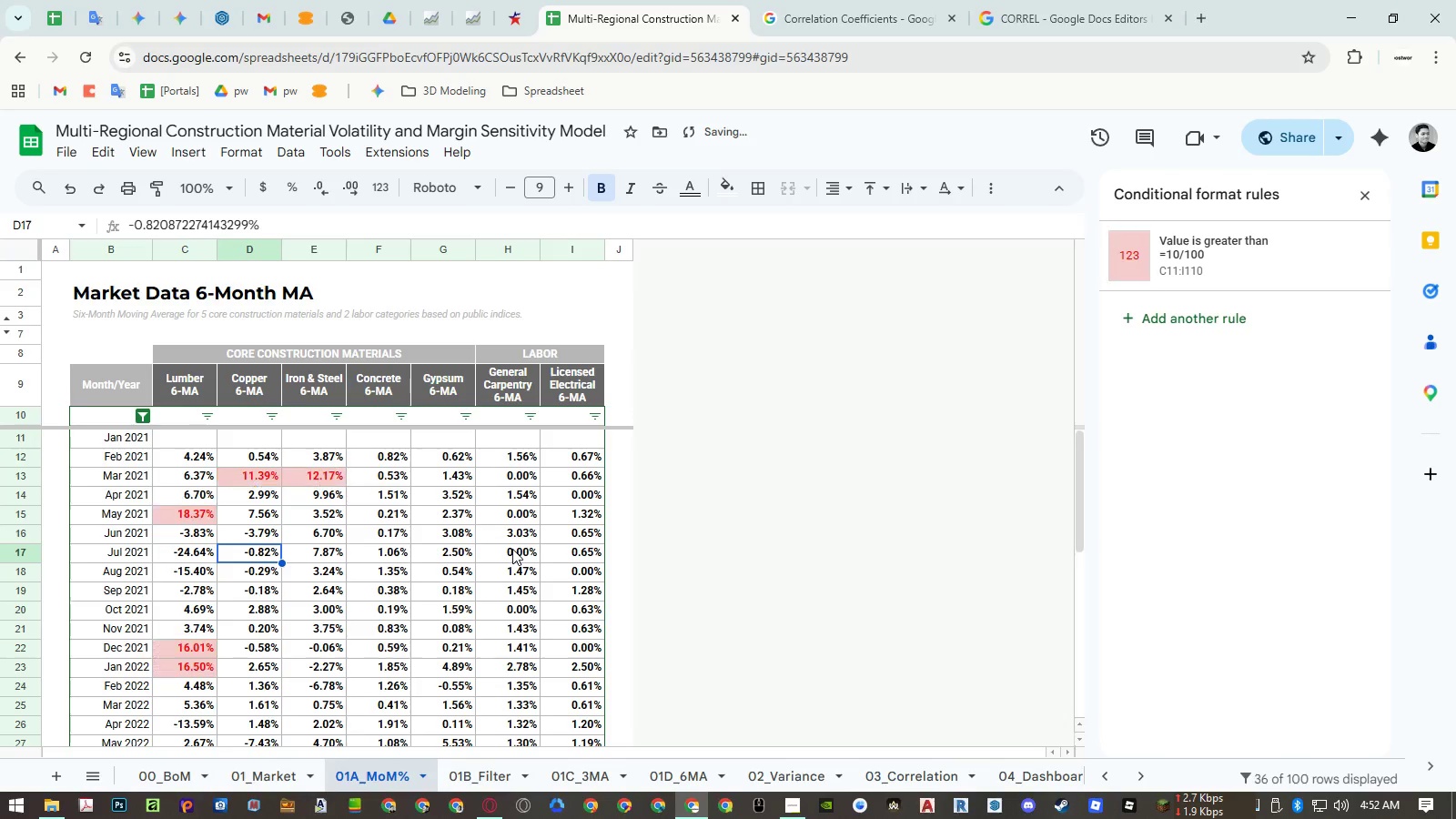 
key(Control+Z)
 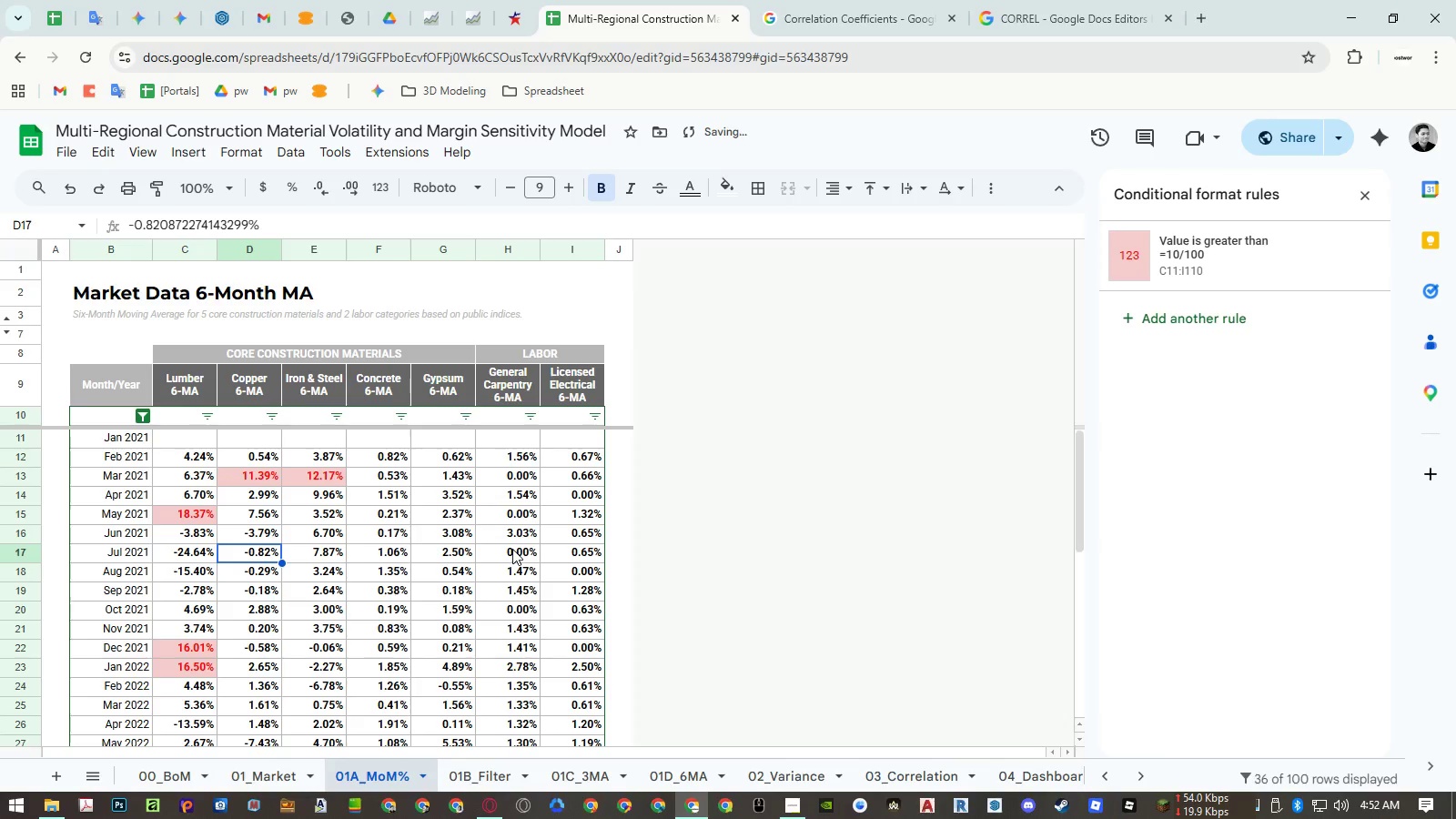 
key(Control+Y)
 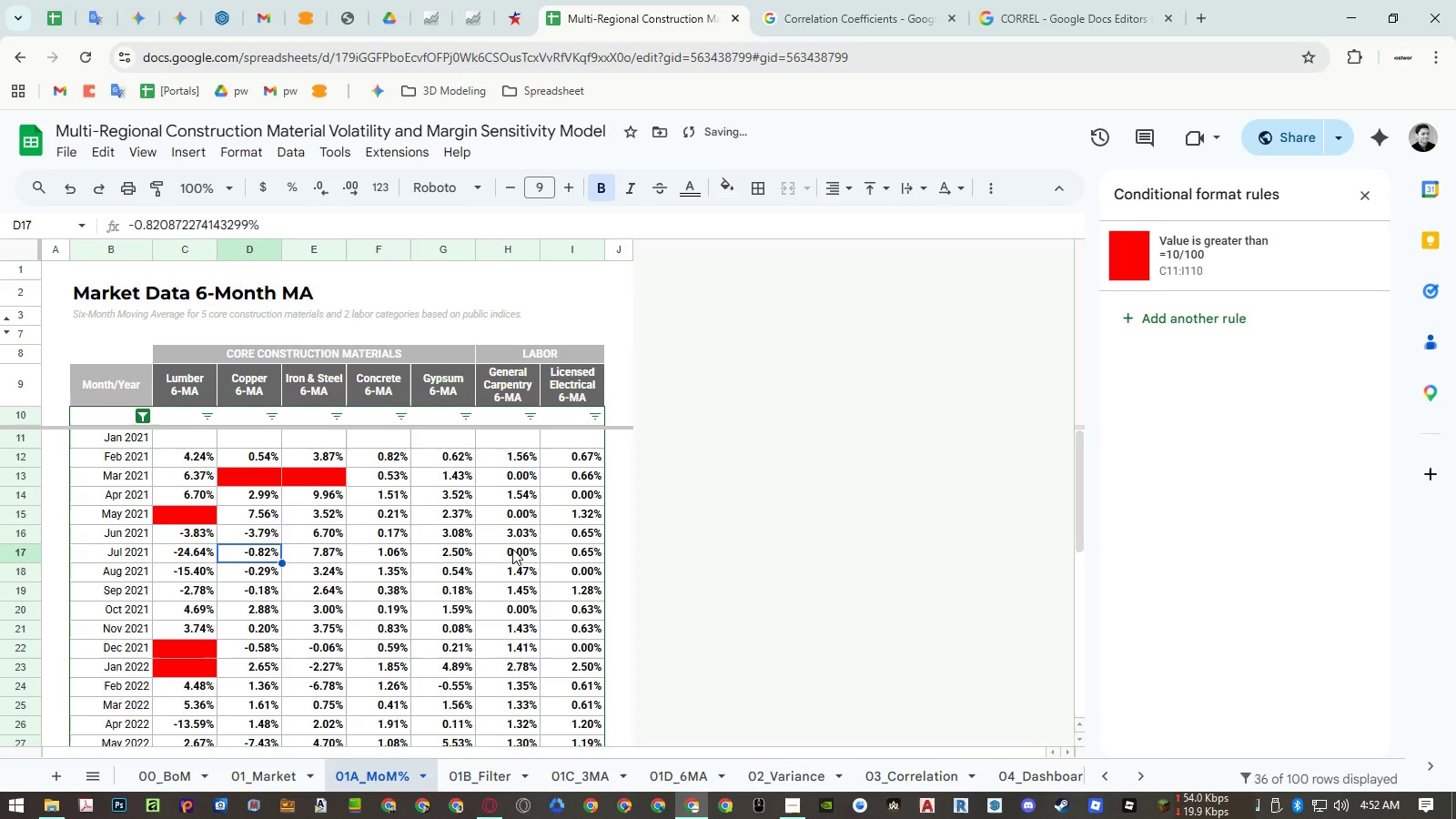 
key(Control+Y)
 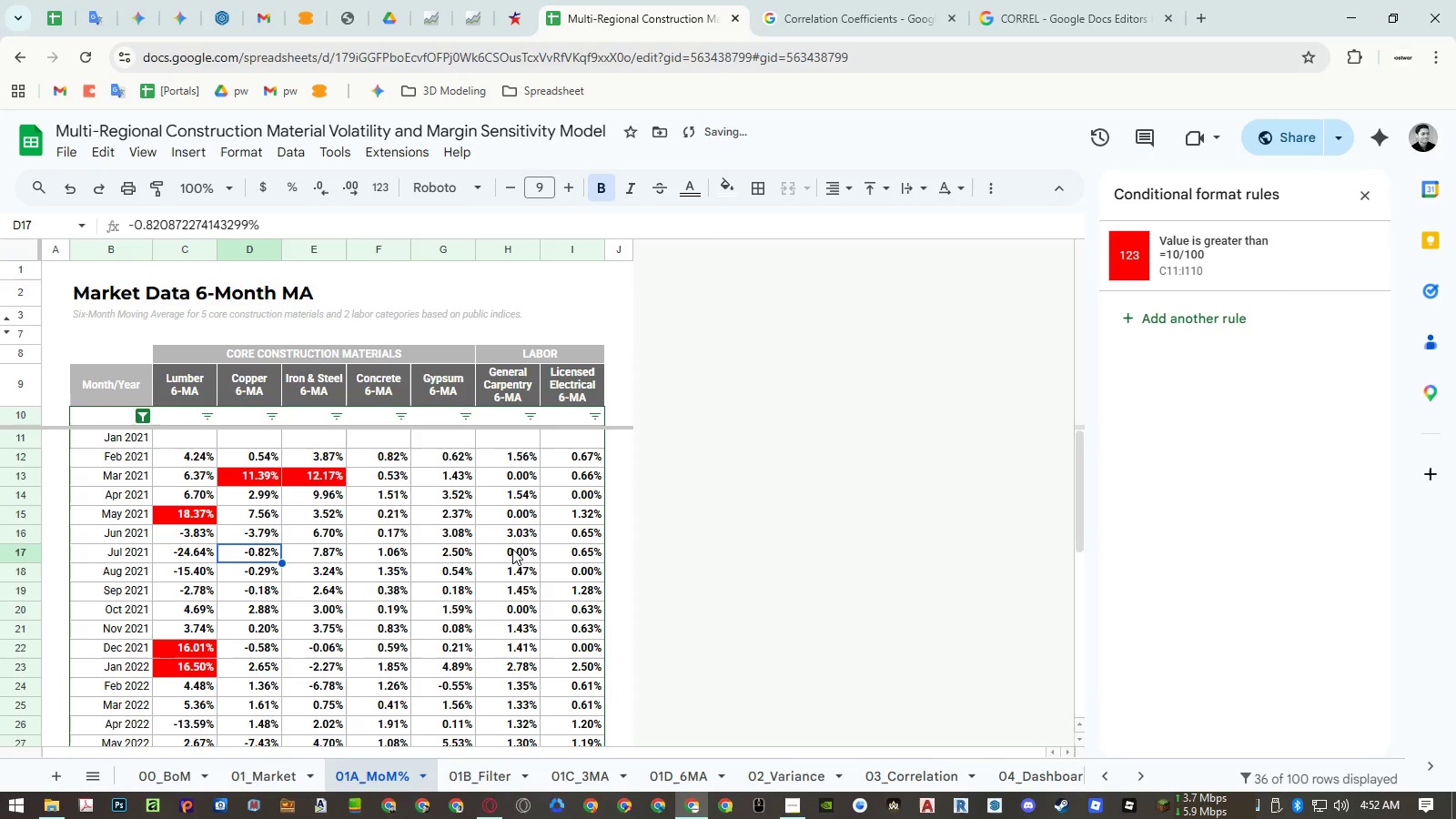 
key(Control+Z)
 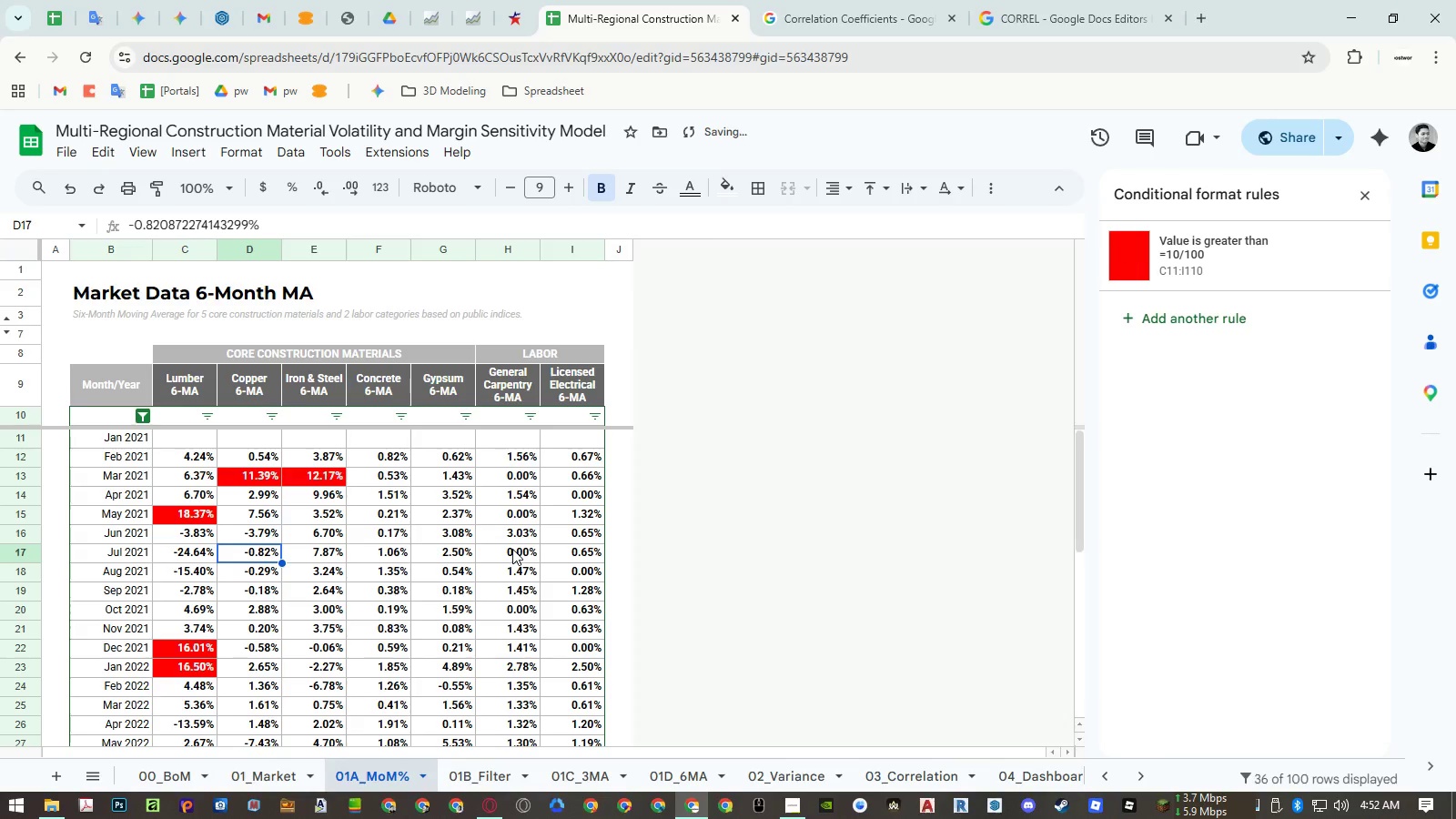 
key(Control+Z)
 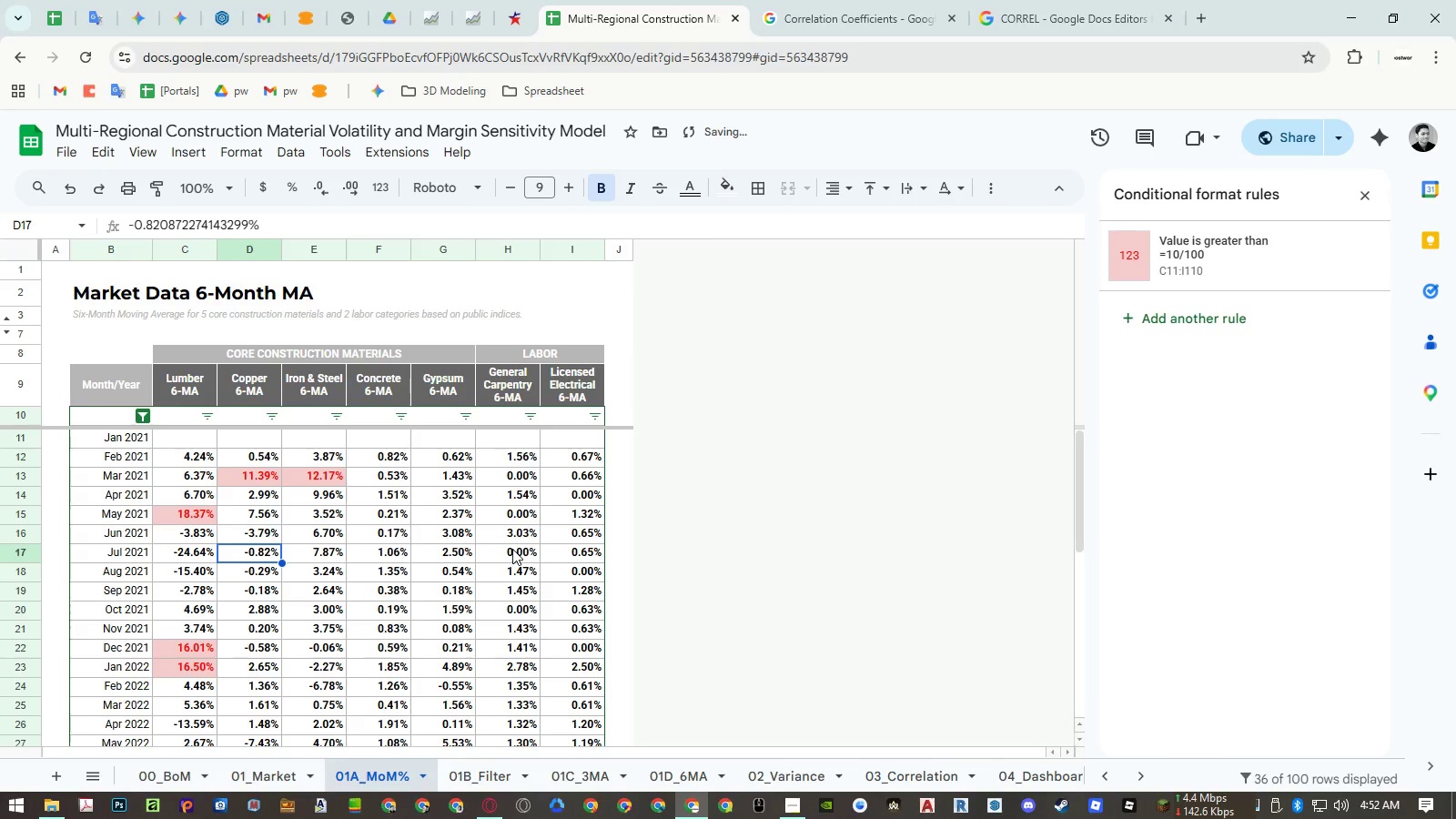 
key(Control+Y)
 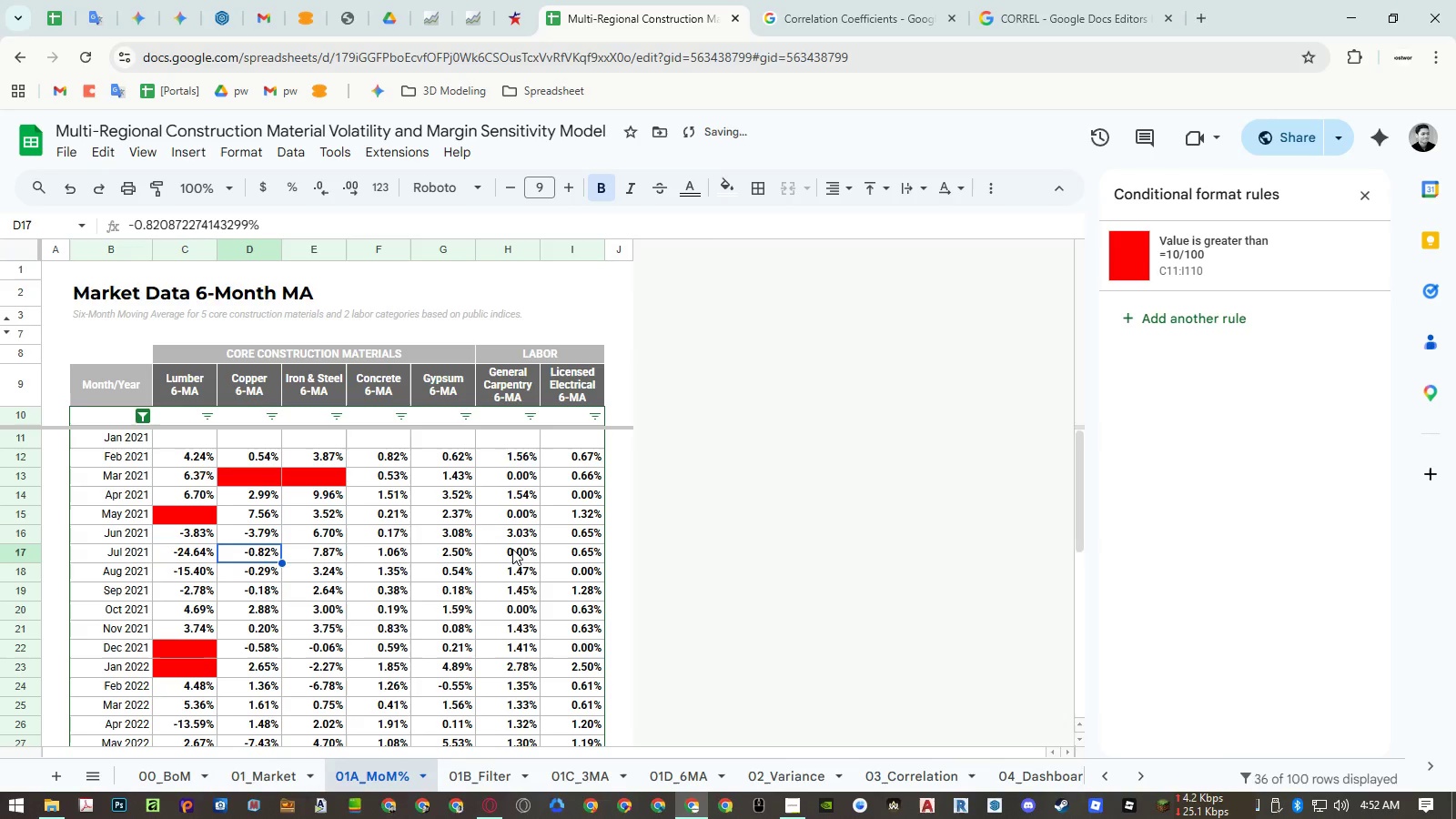 
key(Control+Y)
 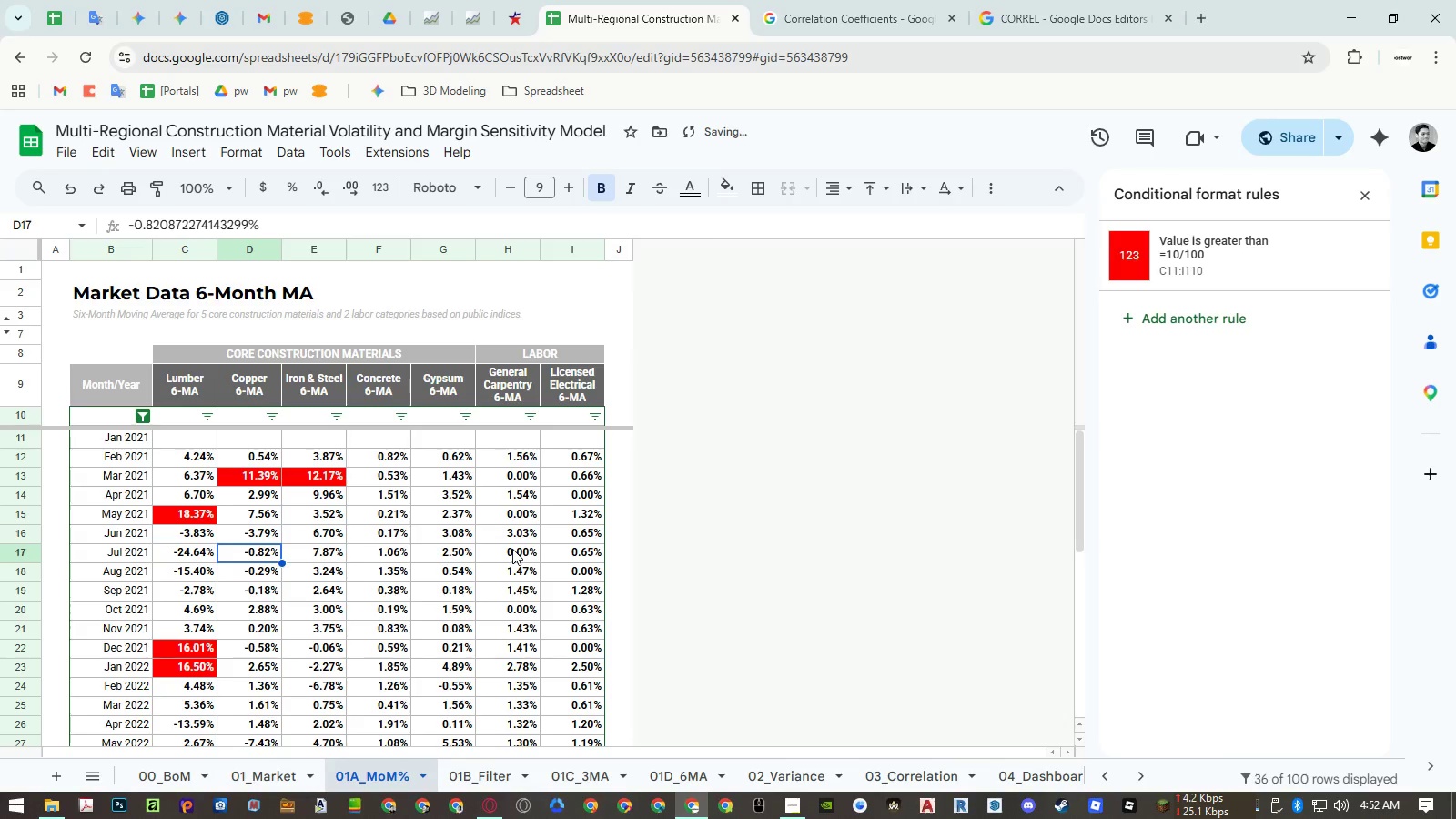 
key(Control+Z)
 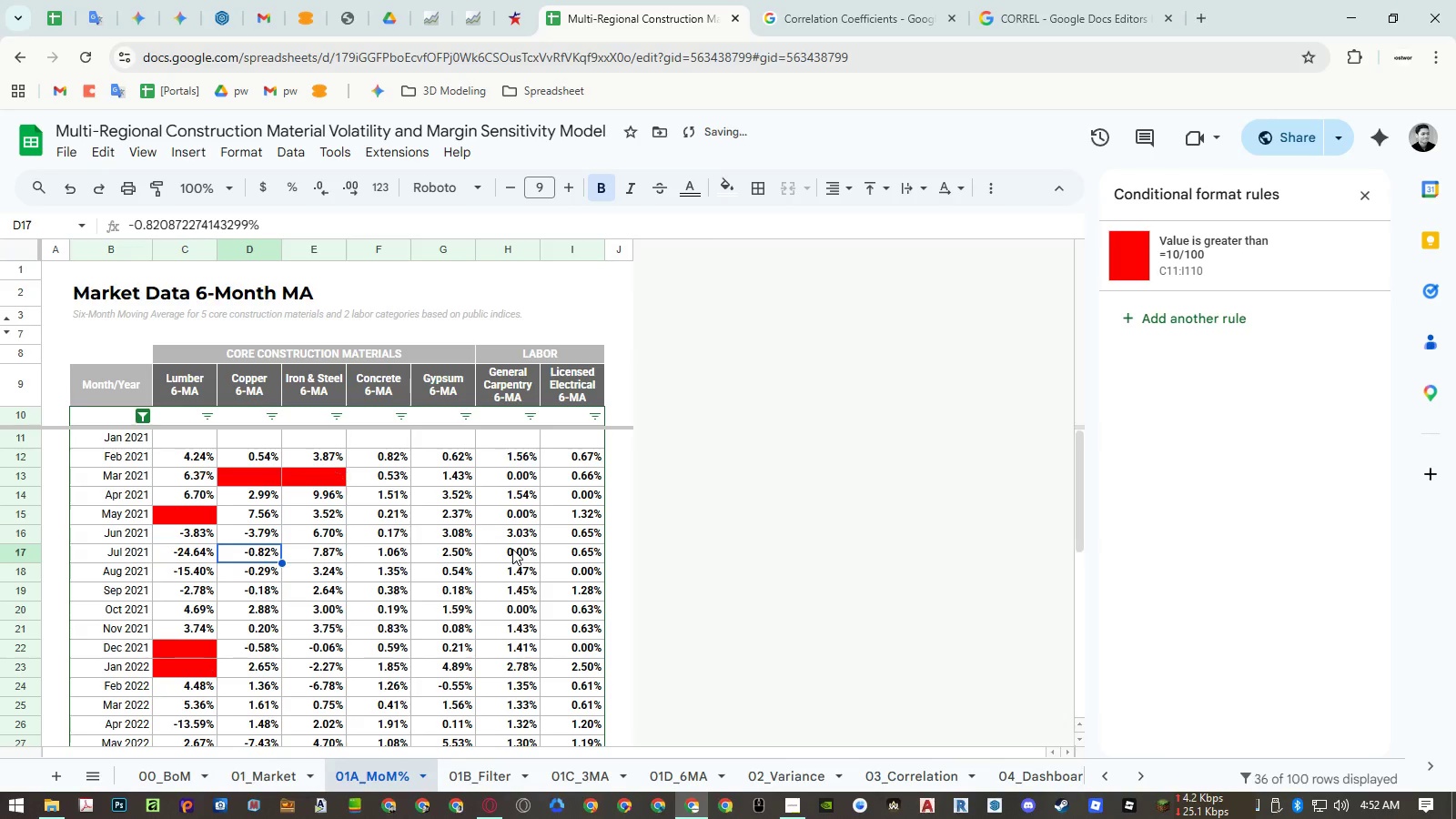 
key(Control+Z)
 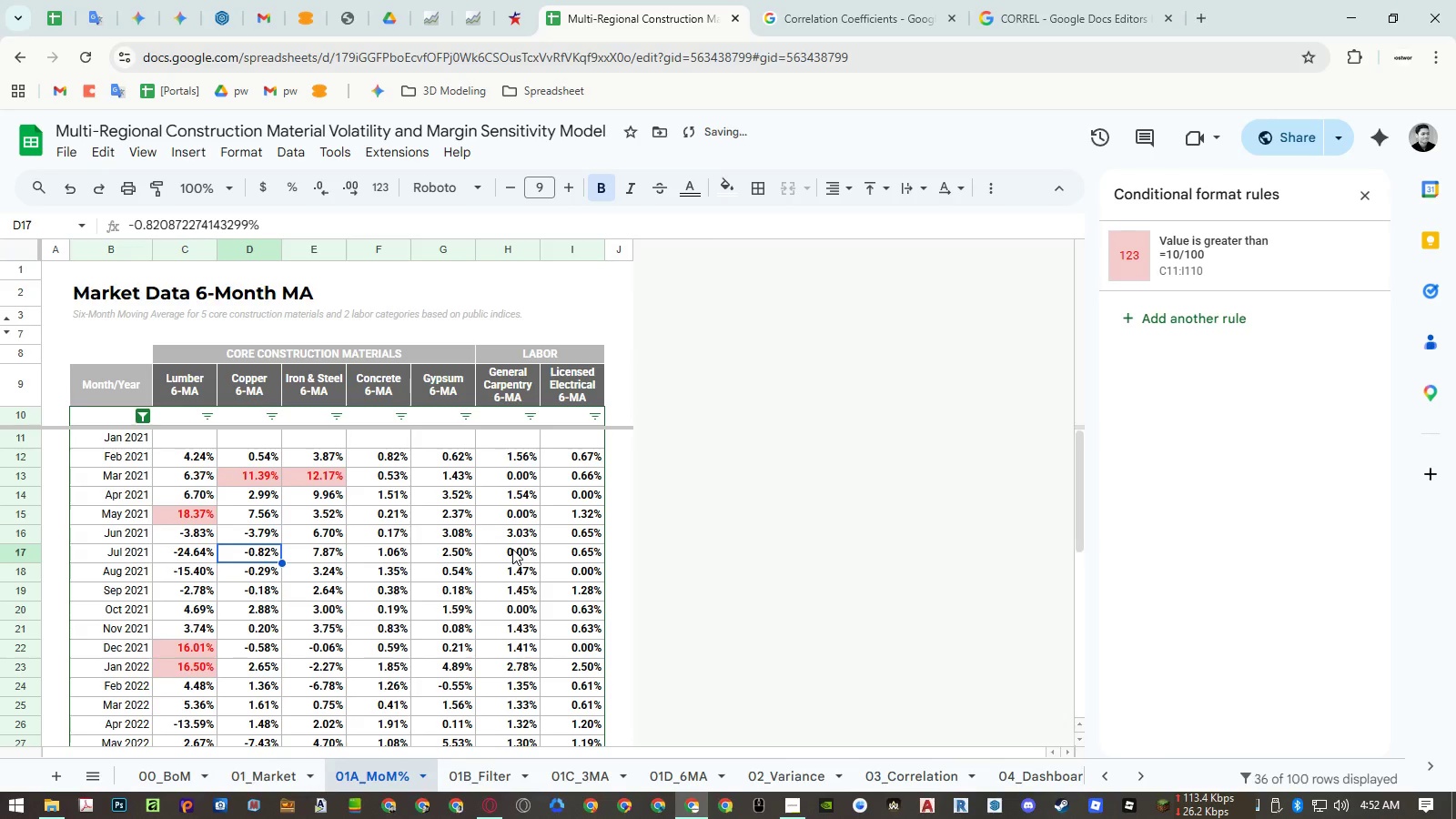 
key(Control+Y)
 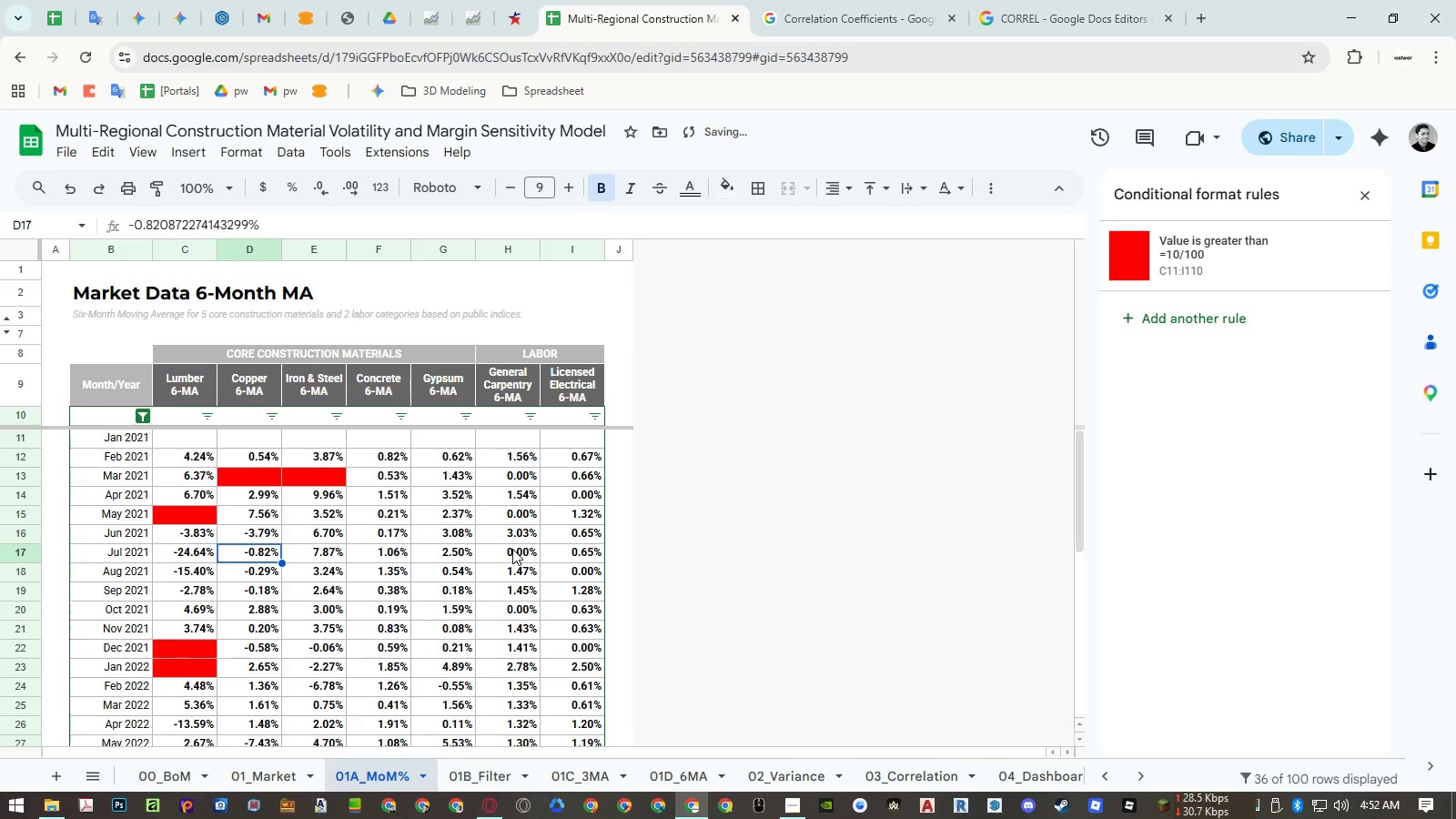 
key(Control+Y)
 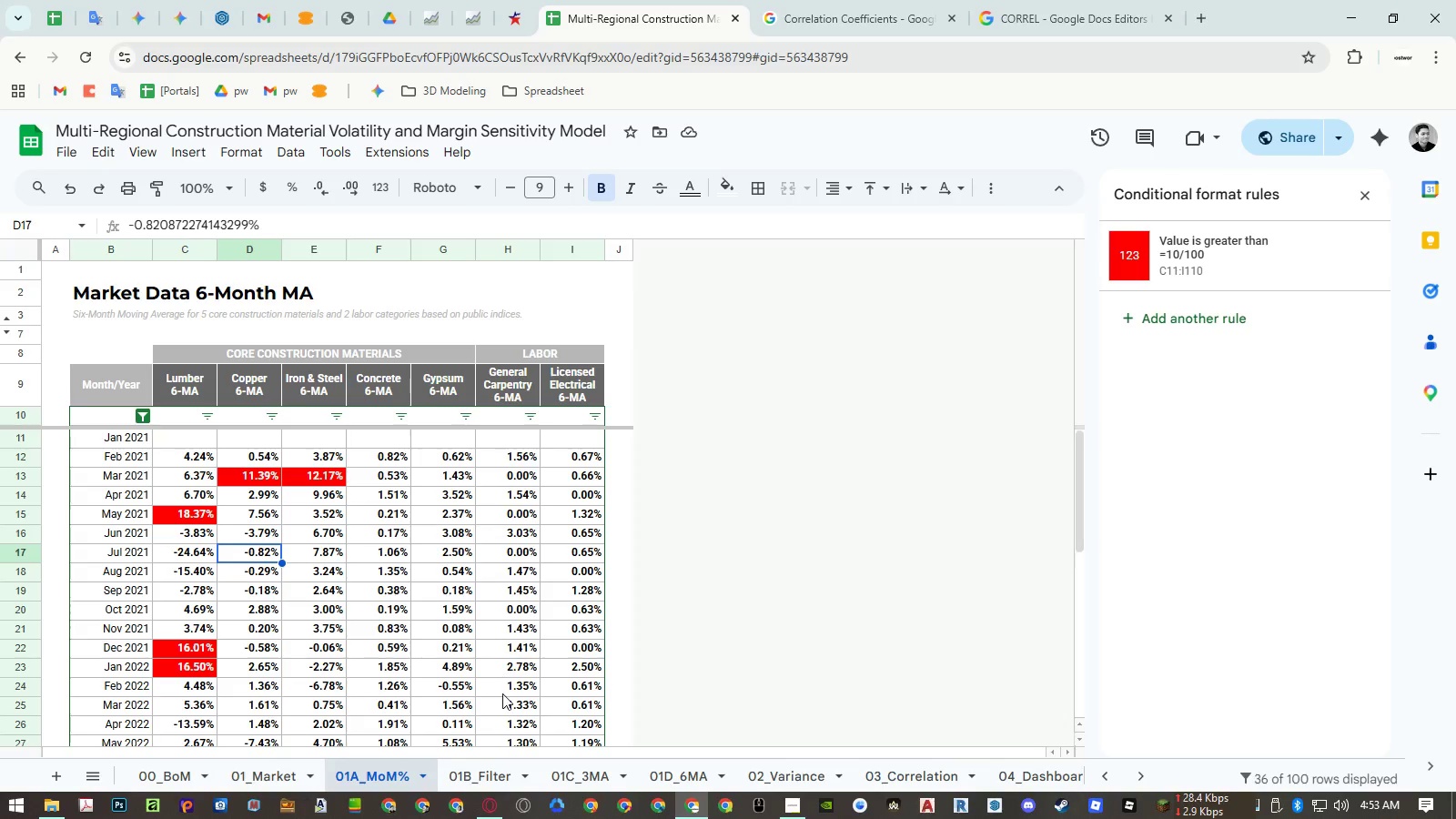 
wait(11.14)
 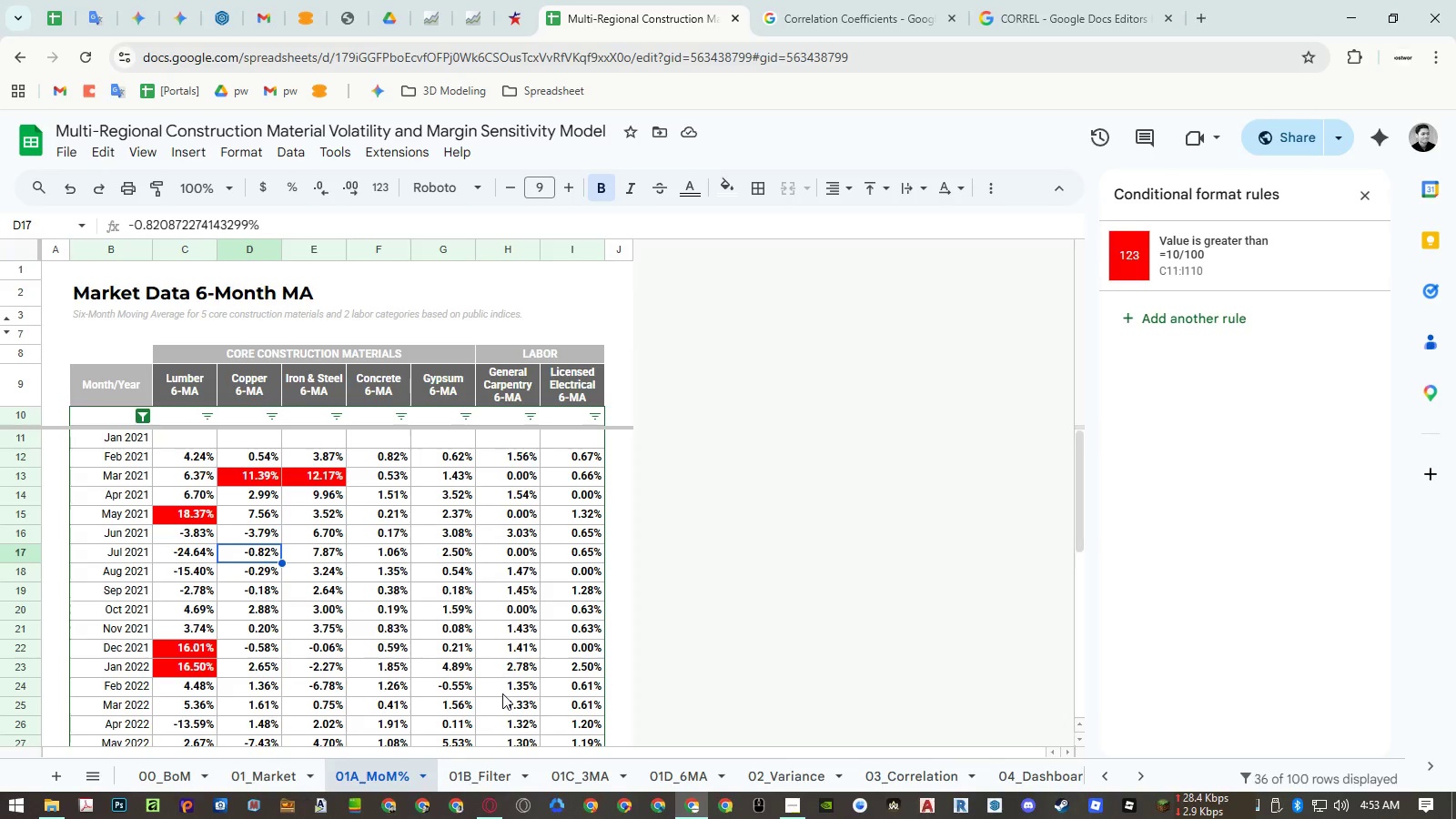 
left_click([406, 765])
 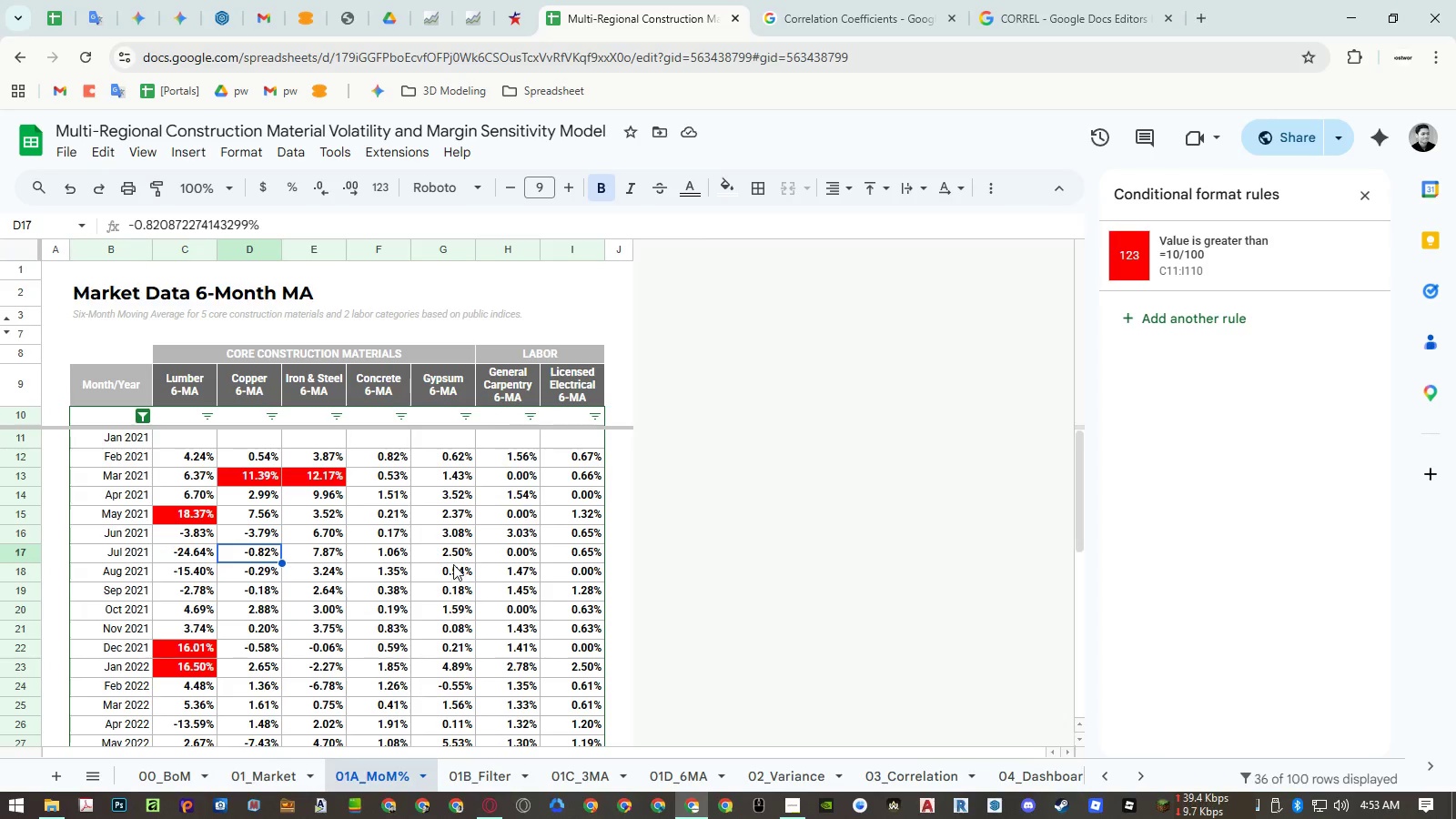 
left_click([578, 313])
 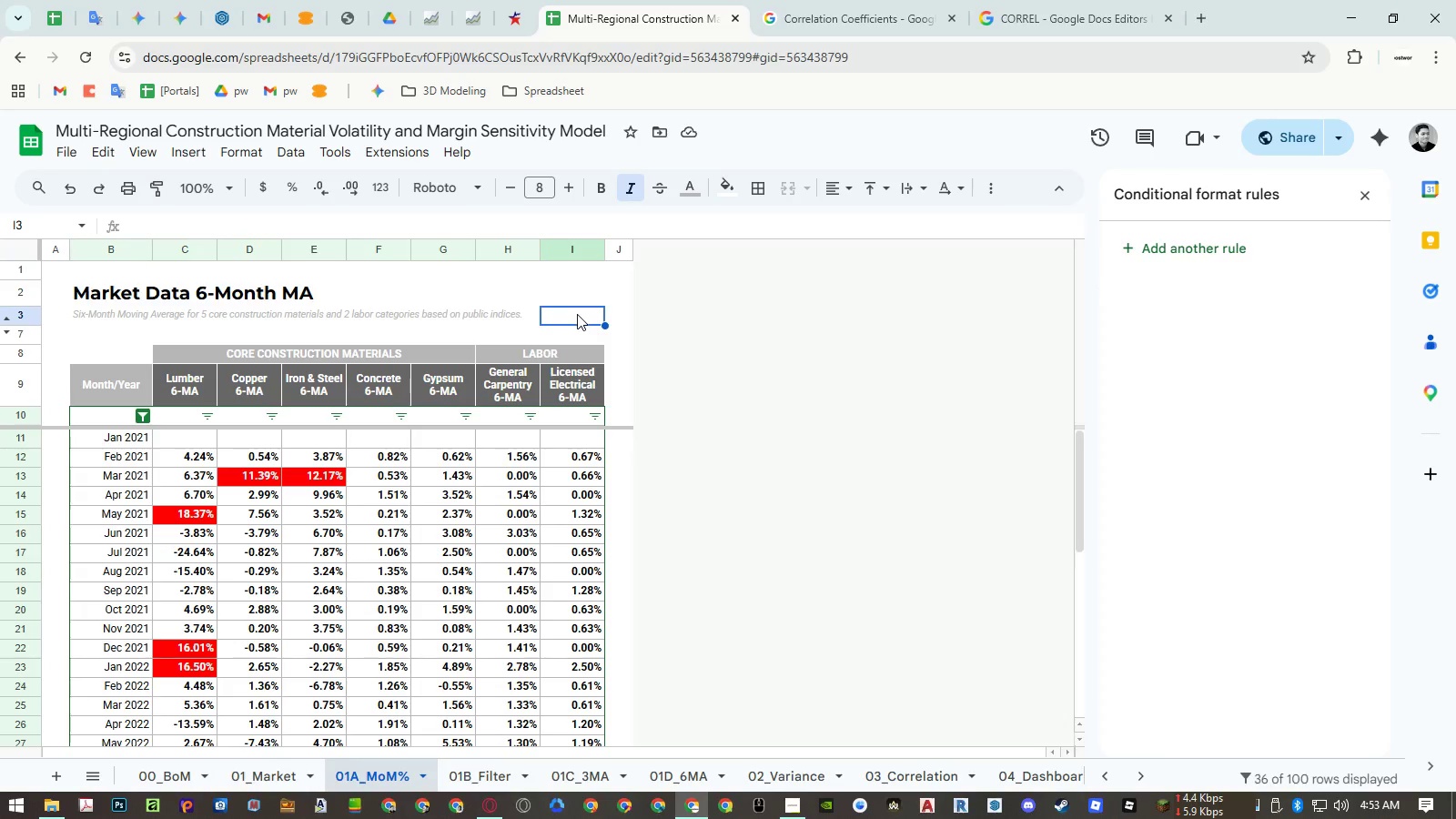 
key(Equal)
 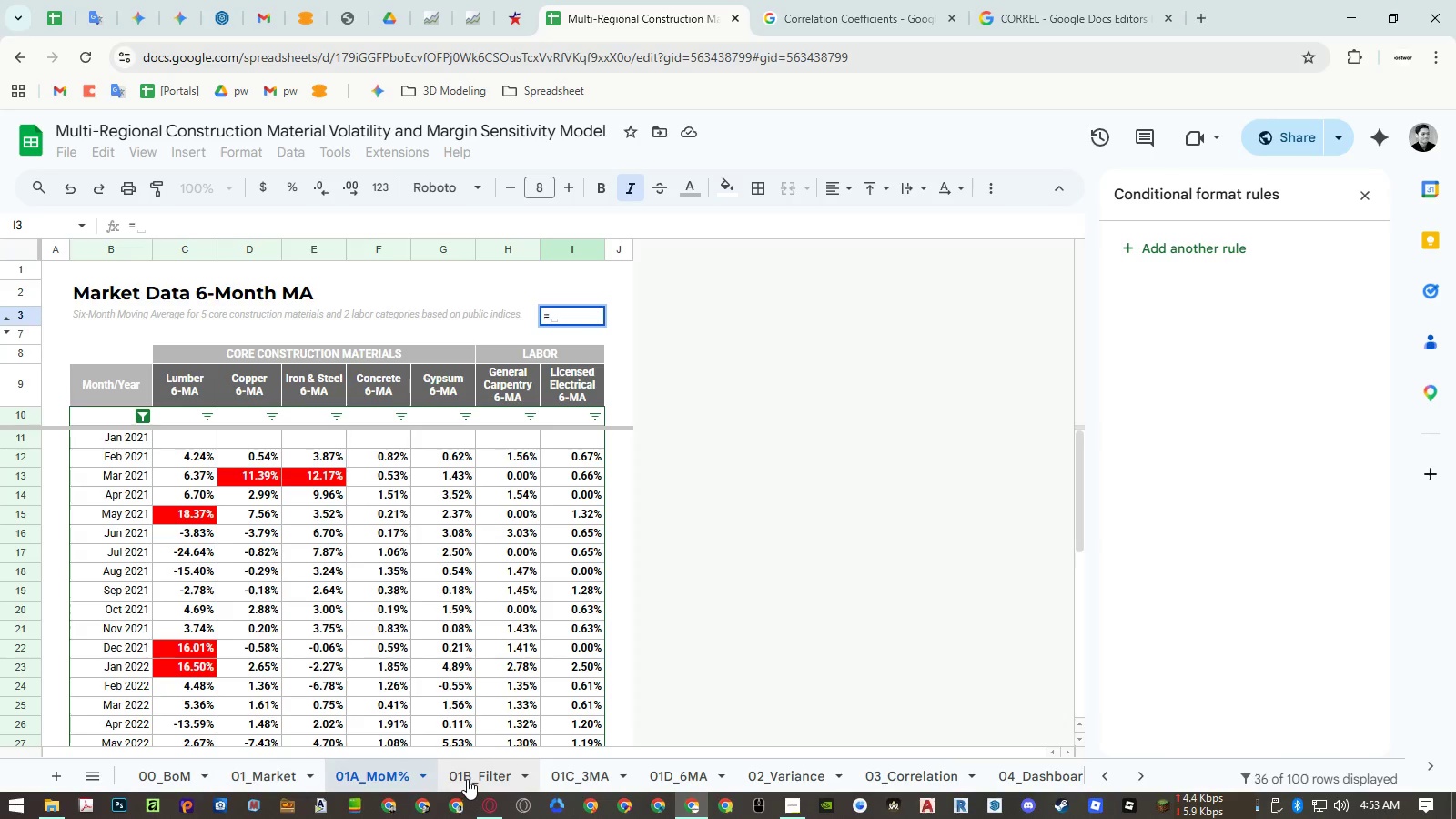 
left_click([467, 779])
 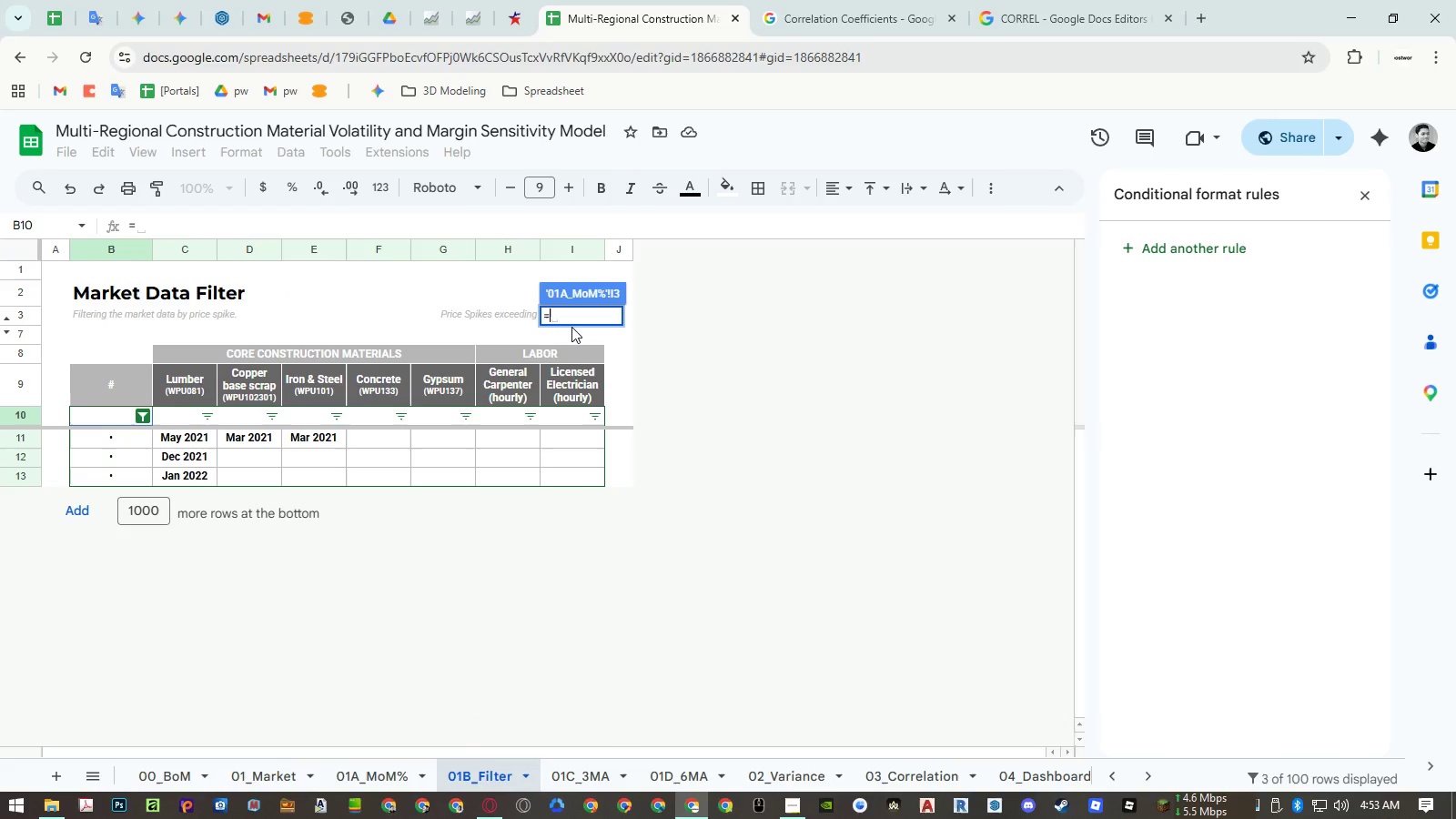 
left_click([521, 315])
 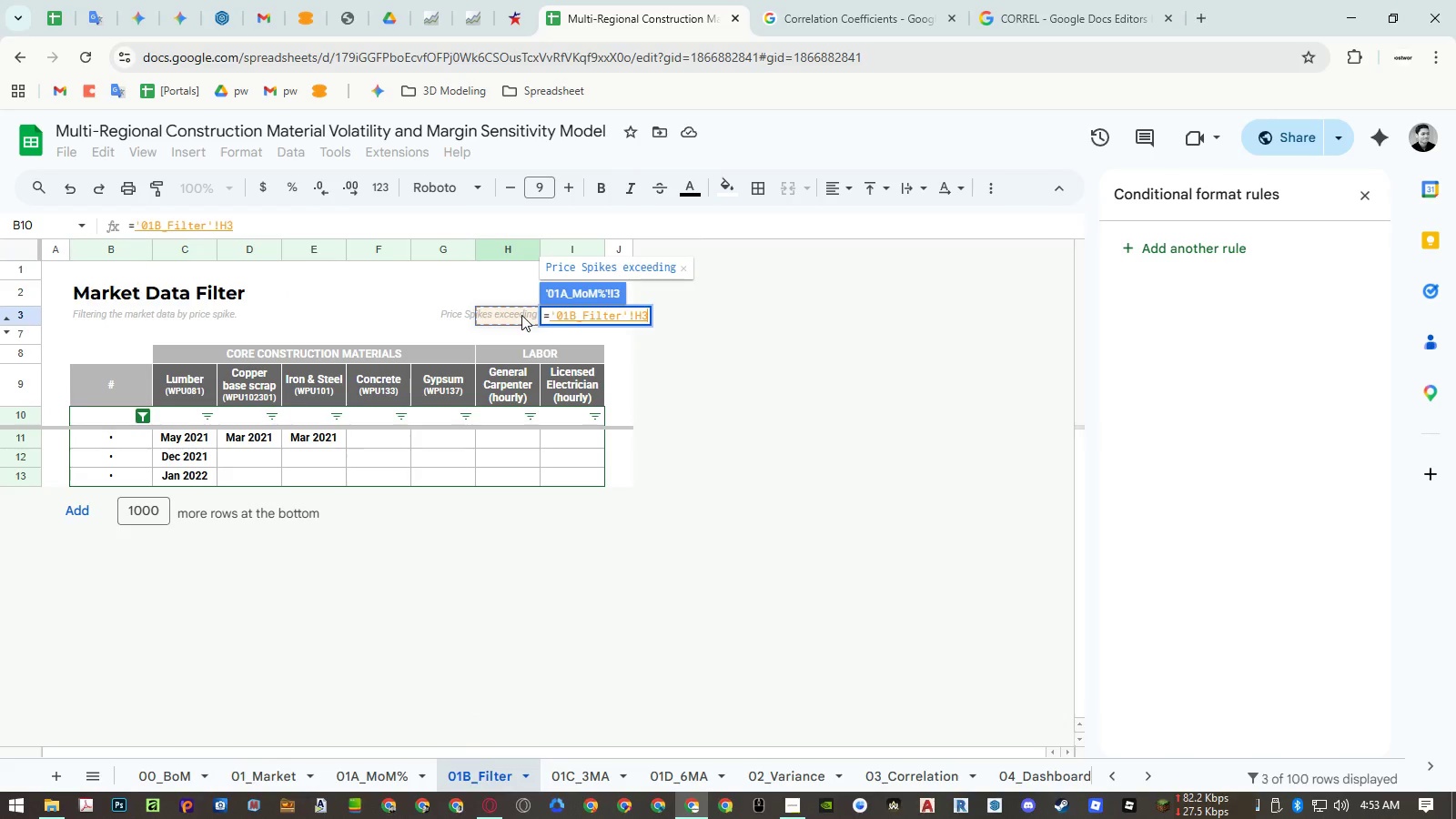 
key(ArrowRight)
 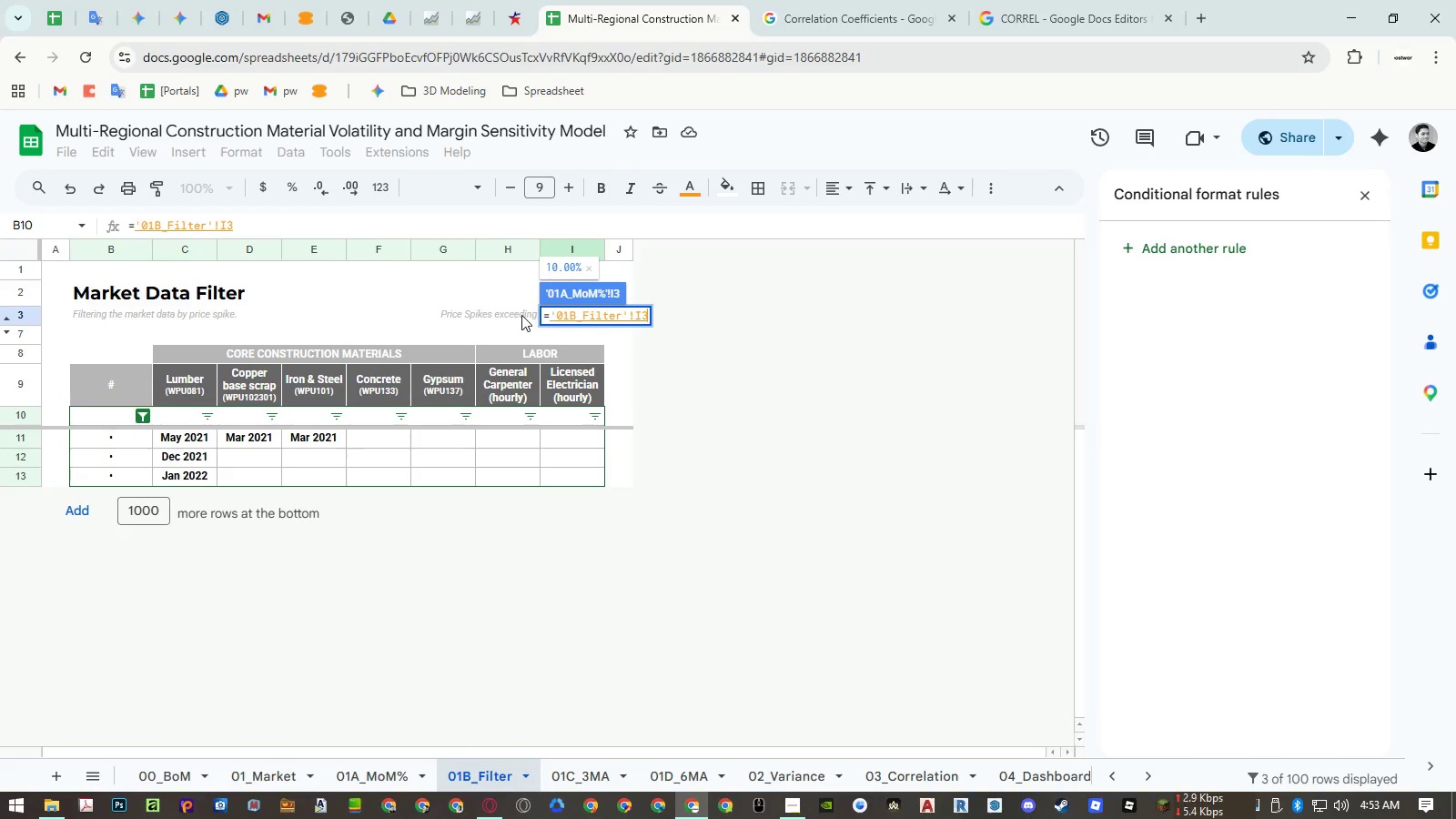 
key(Enter)
 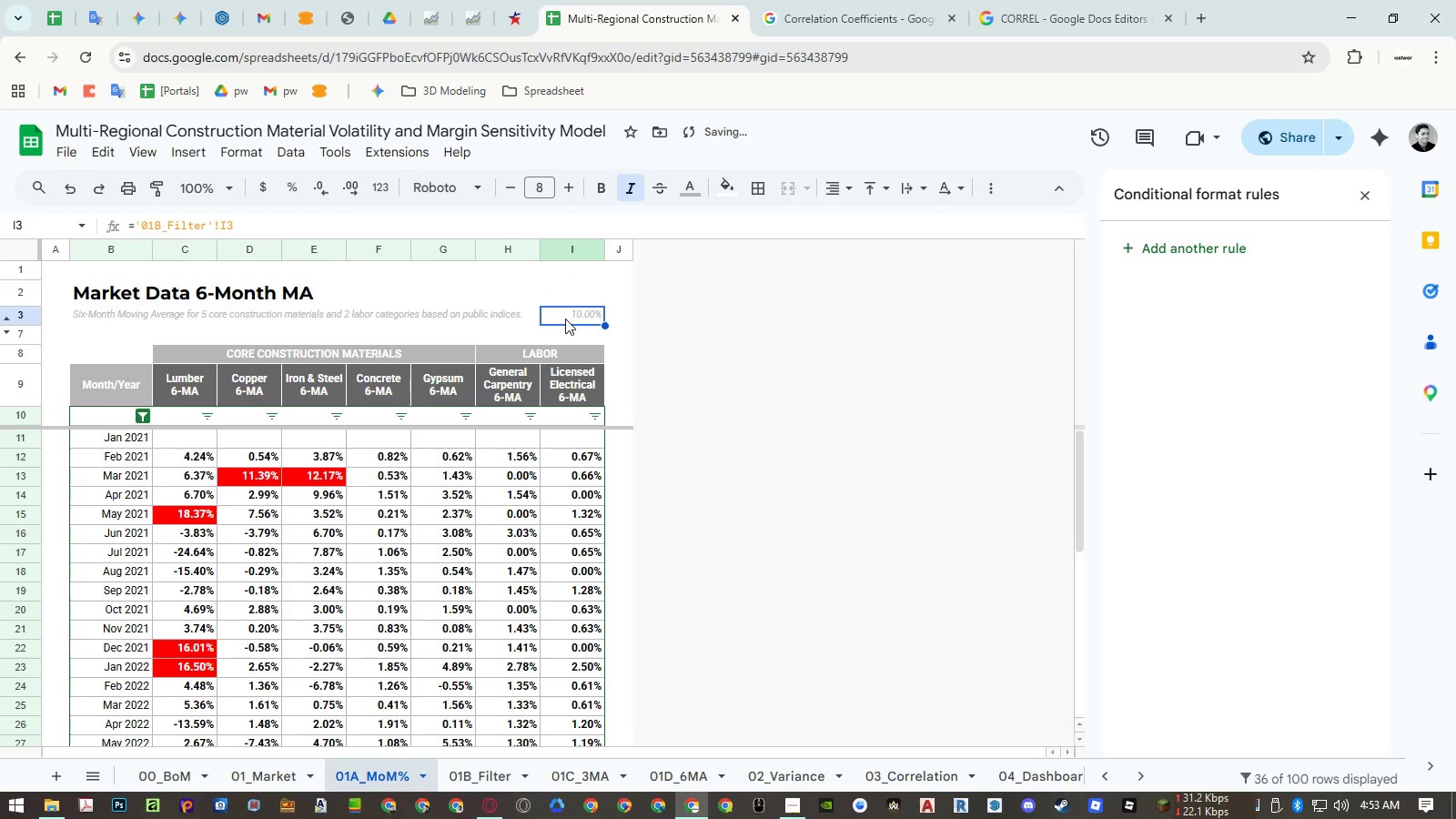 
double_click([565, 318])
 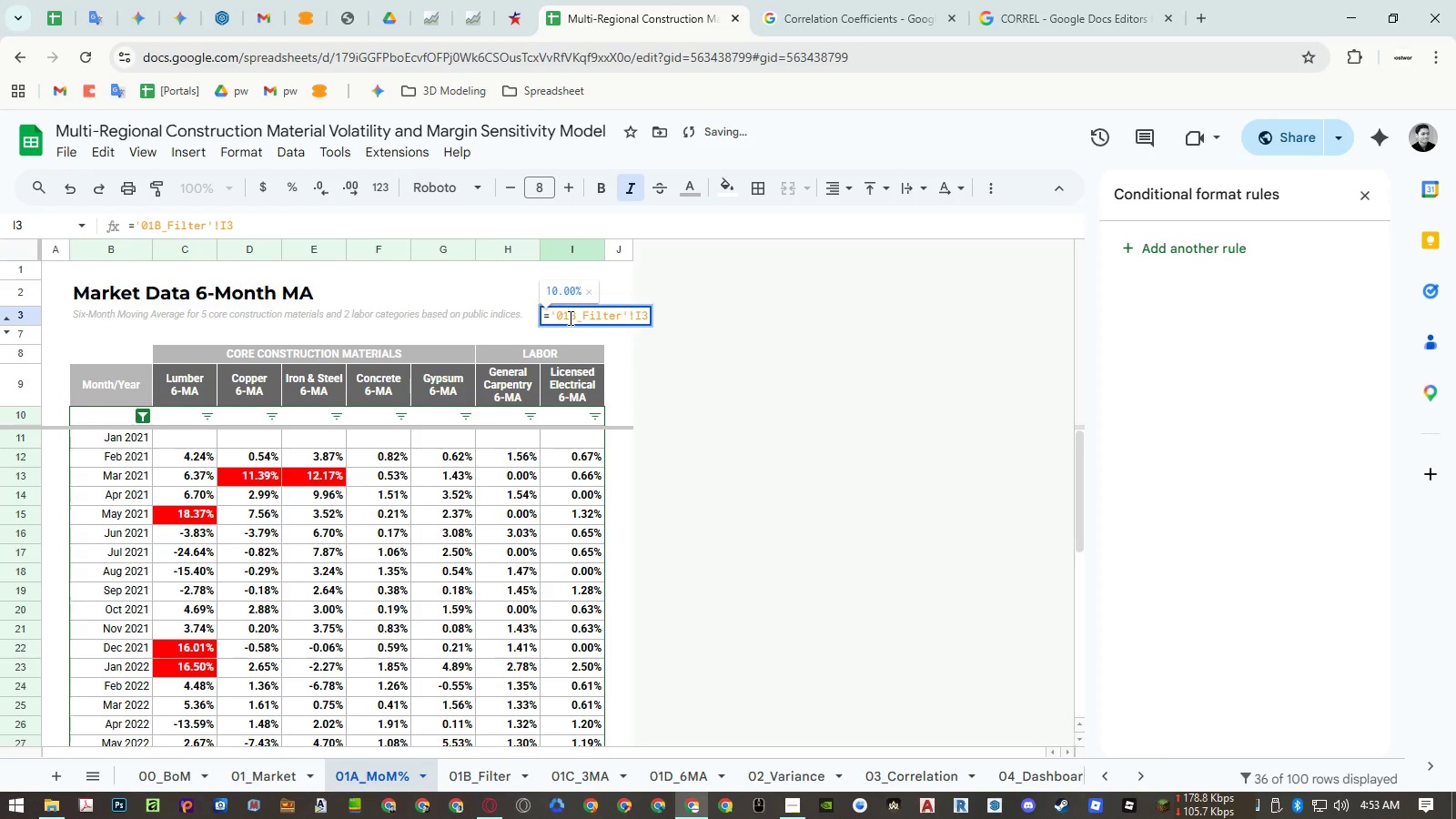 
double_click([570, 318])
 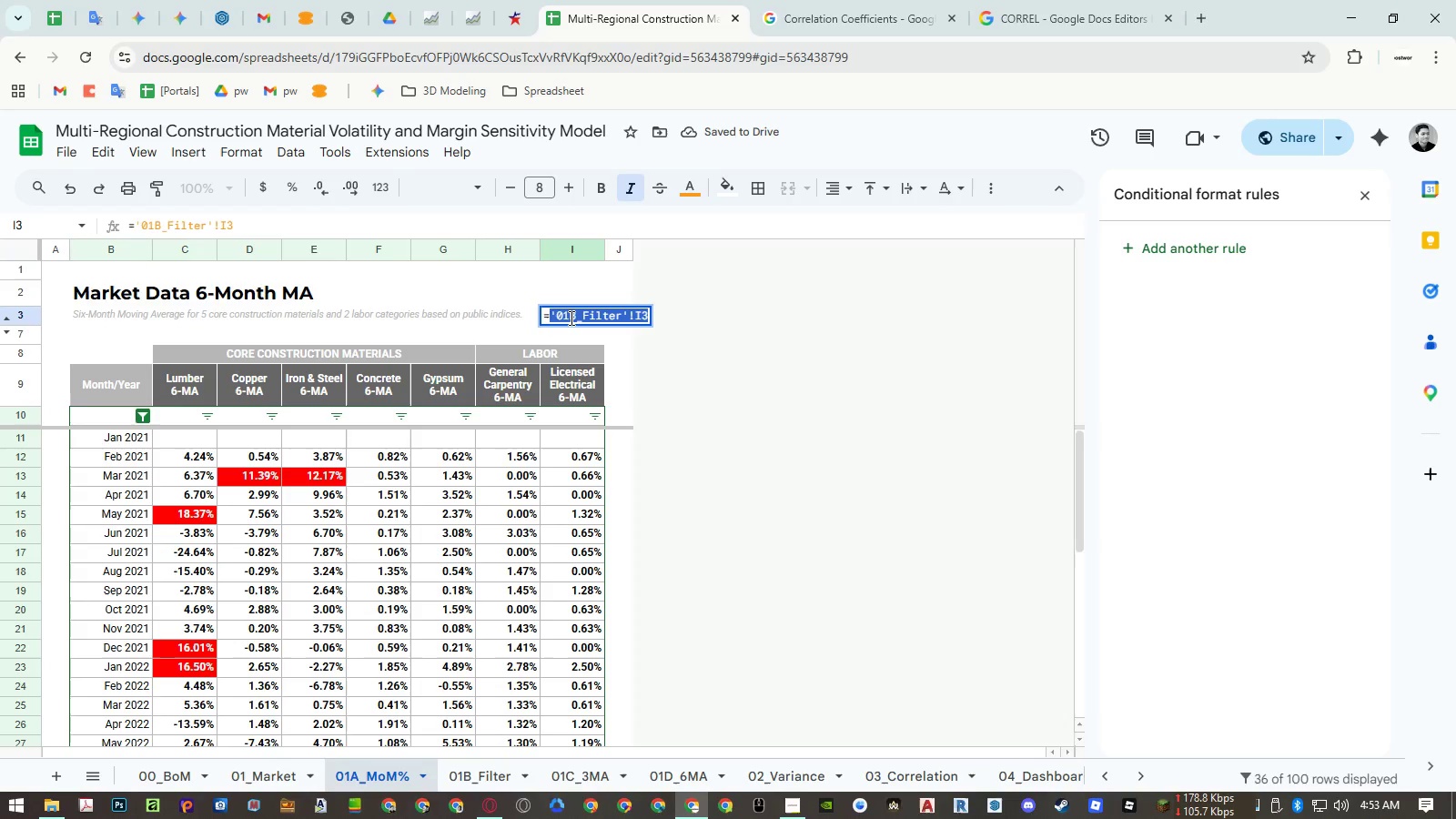 
triple_click([570, 318])
 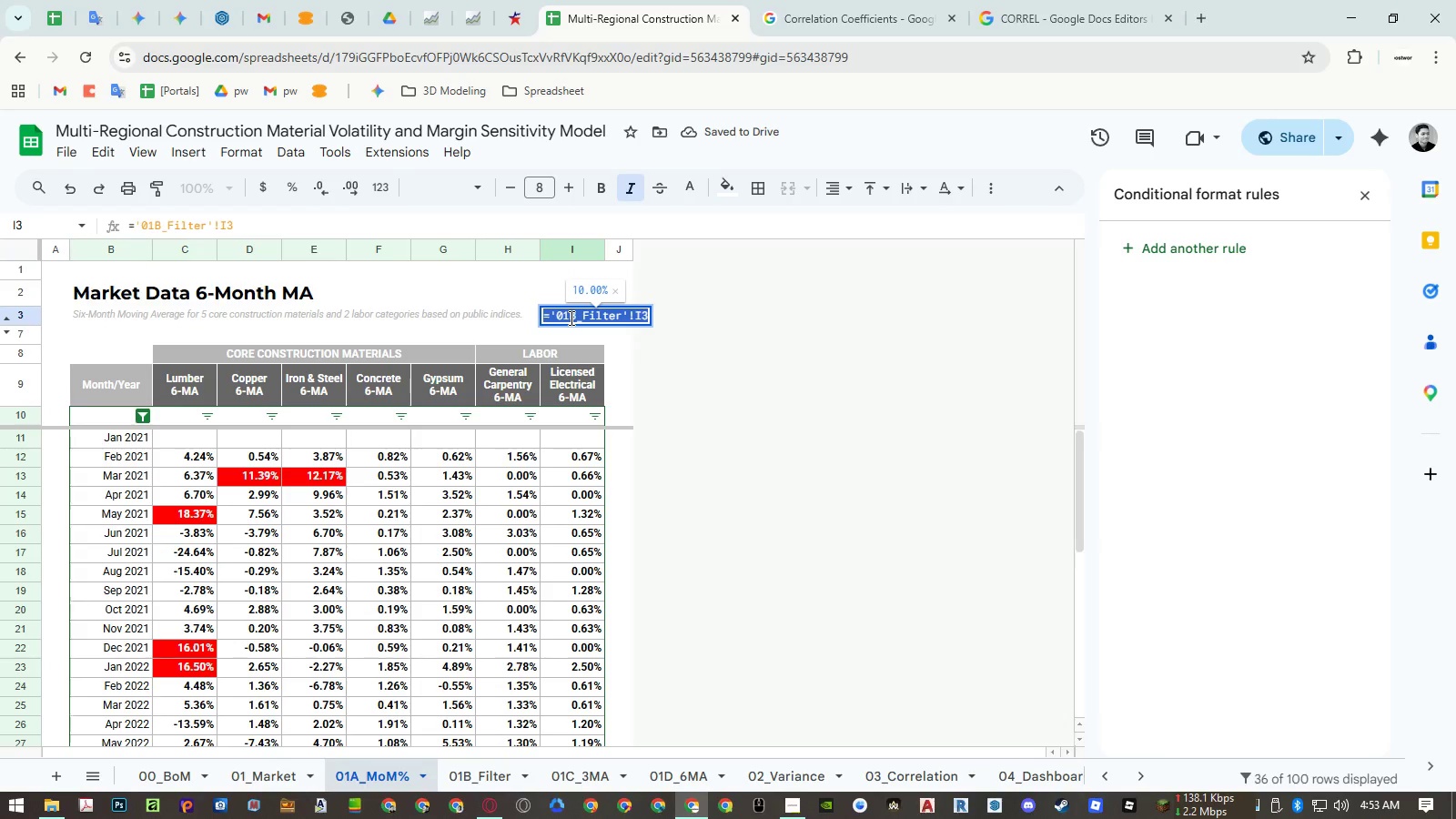 
key(Control+X)
 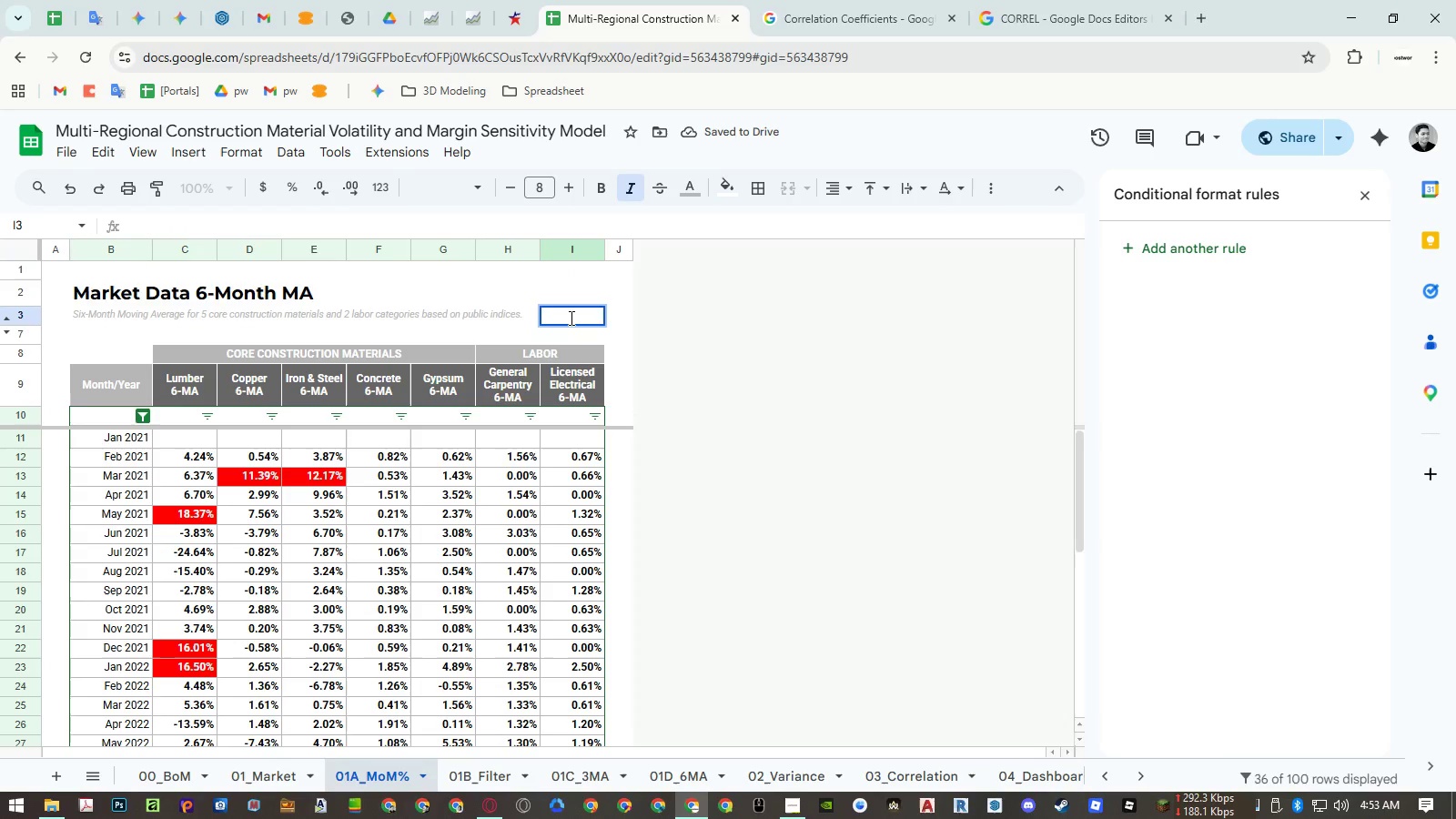 
key(Enter)
 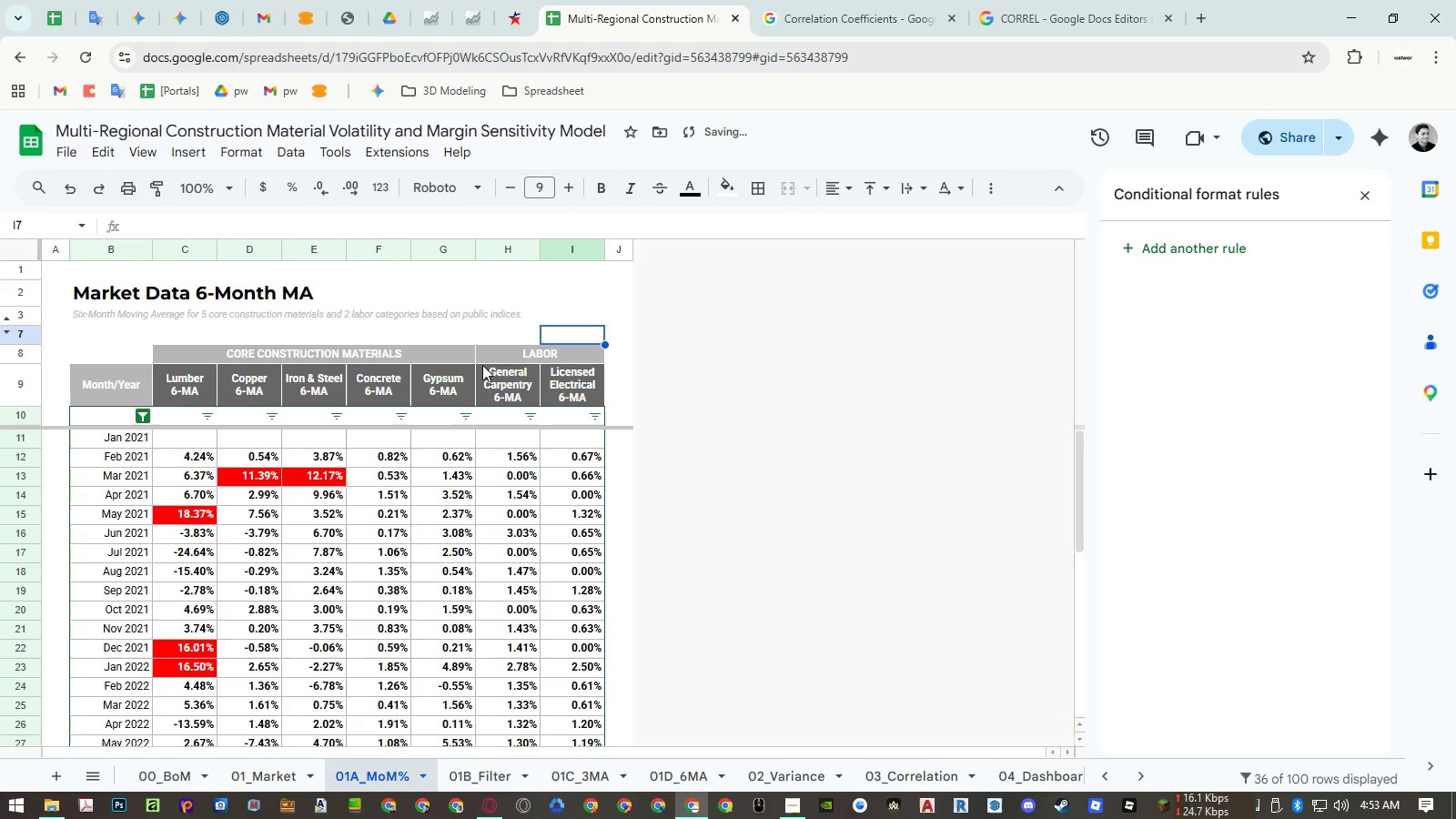 
left_click([261, 477])
 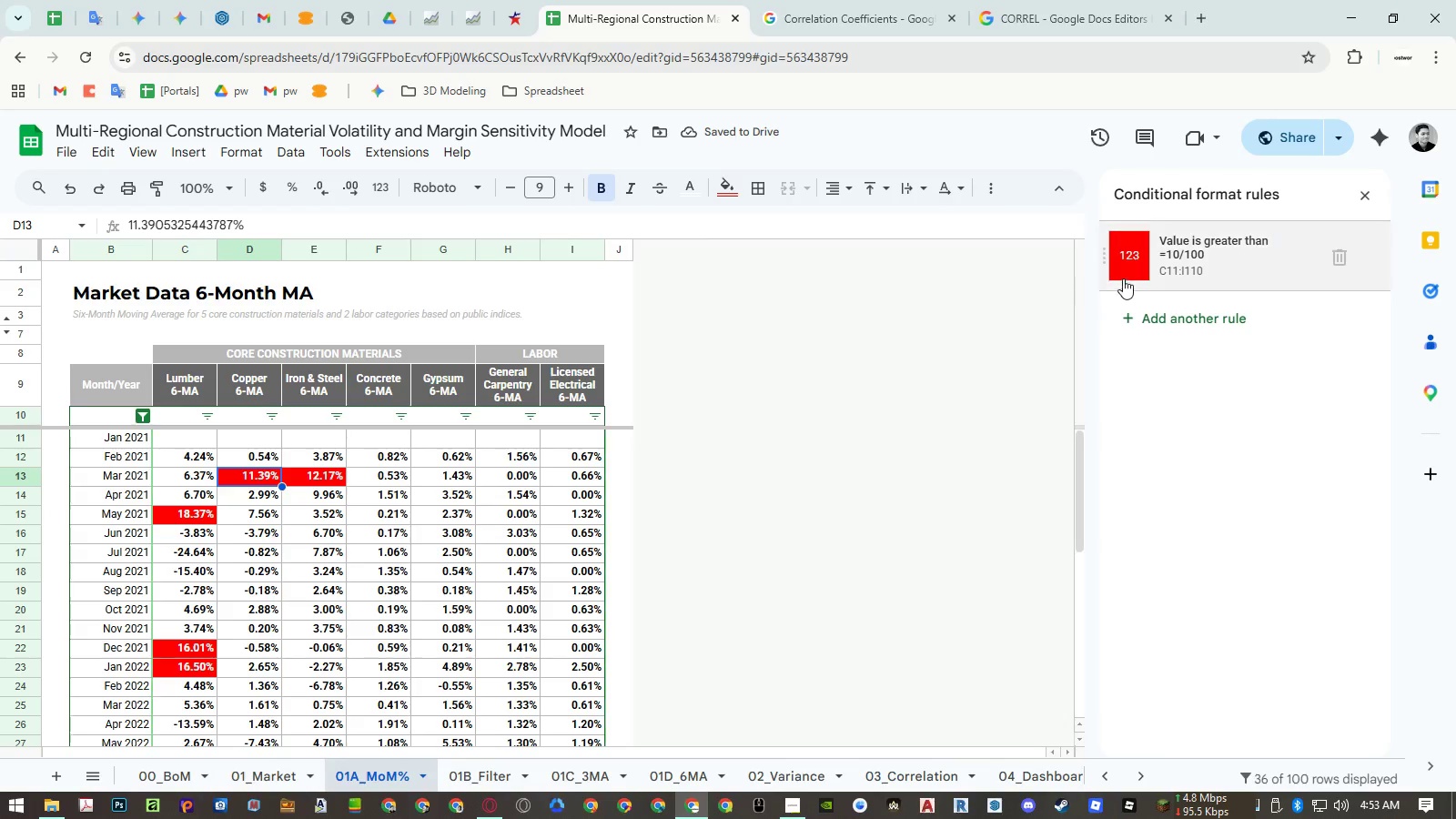 
left_click([1208, 268])
 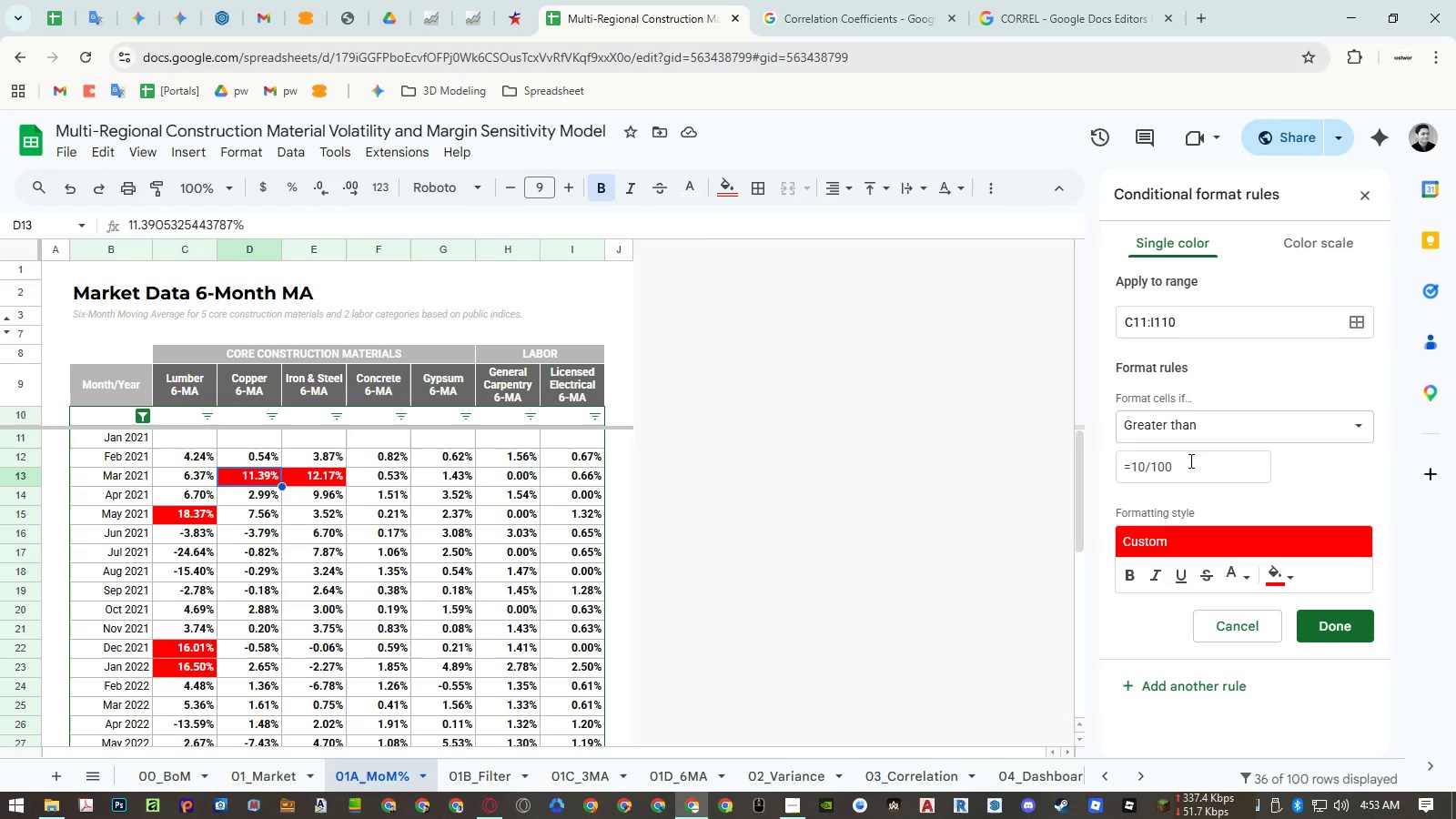 
double_click([1189, 460])
 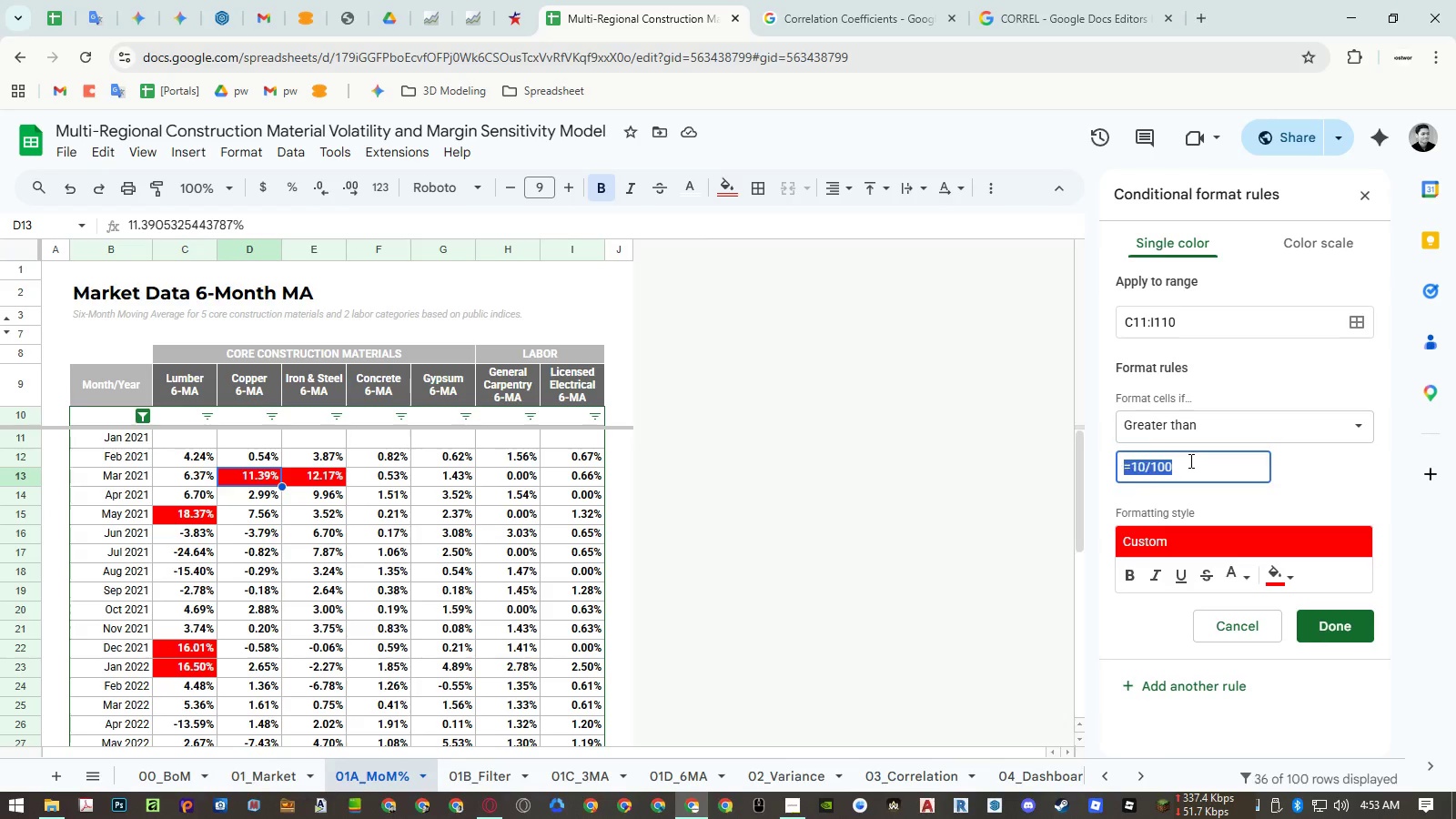 
triple_click([1189, 460])
 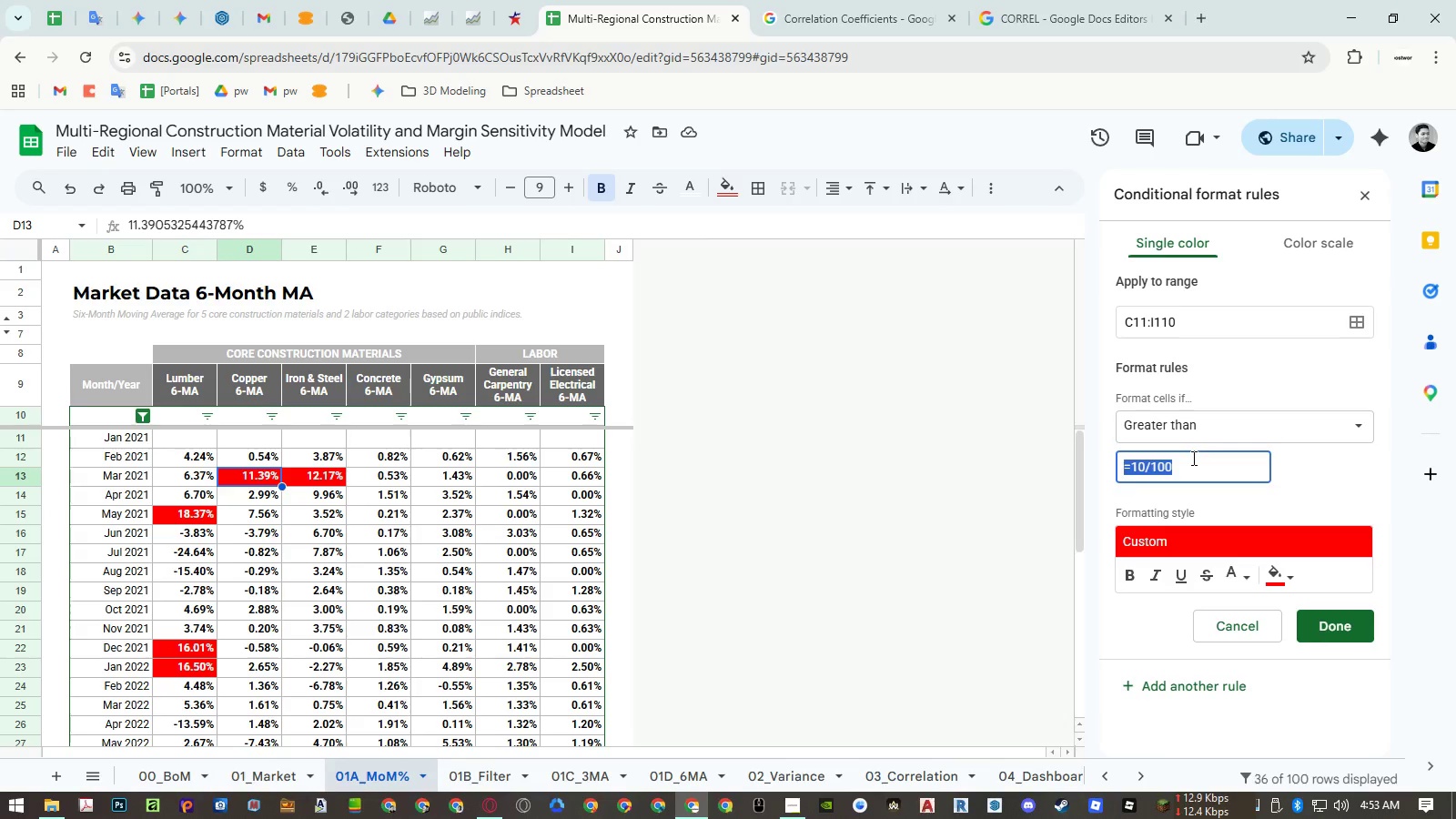 
key(Control+ControlLeft)
 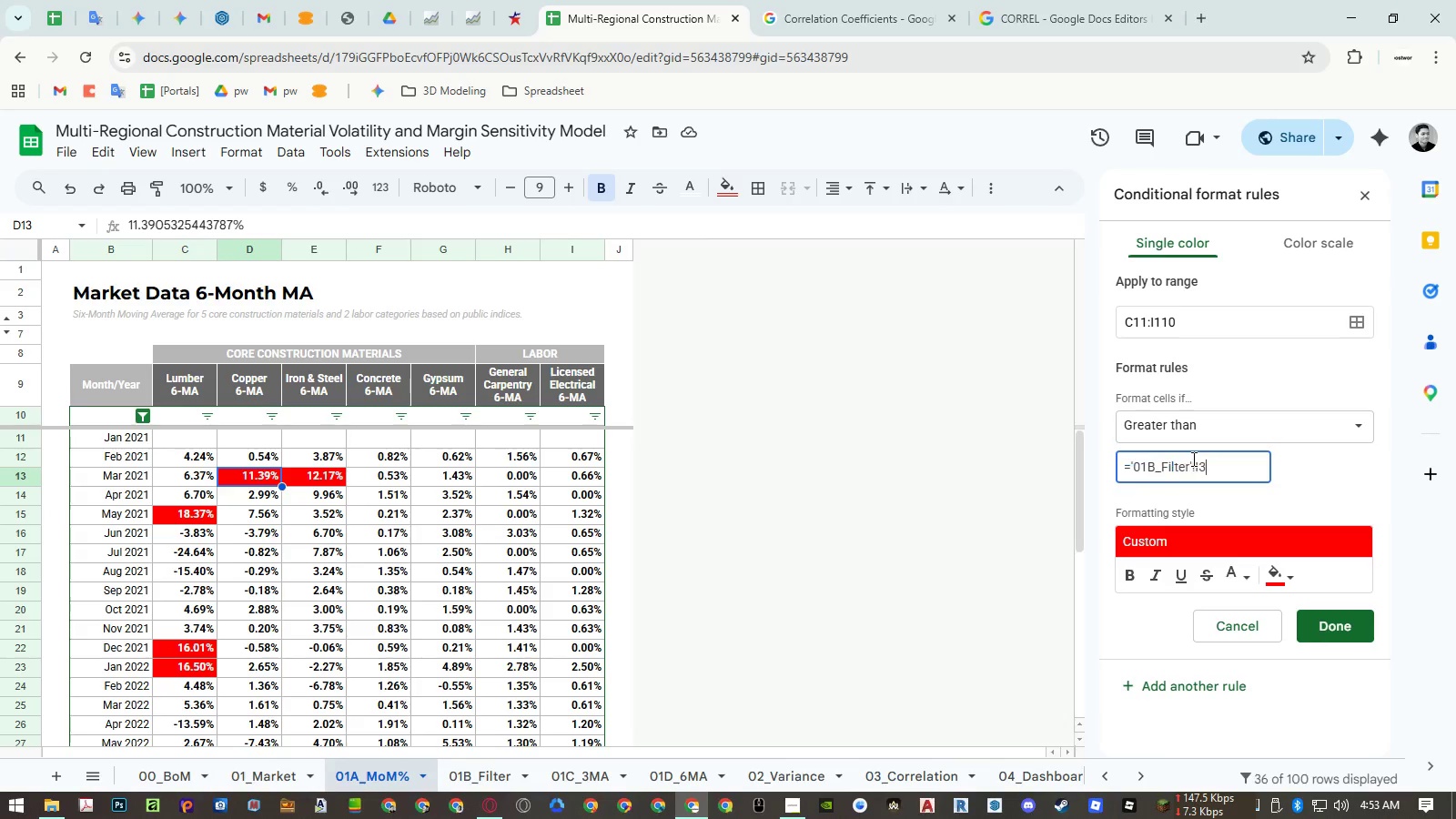 
key(Control+V)
 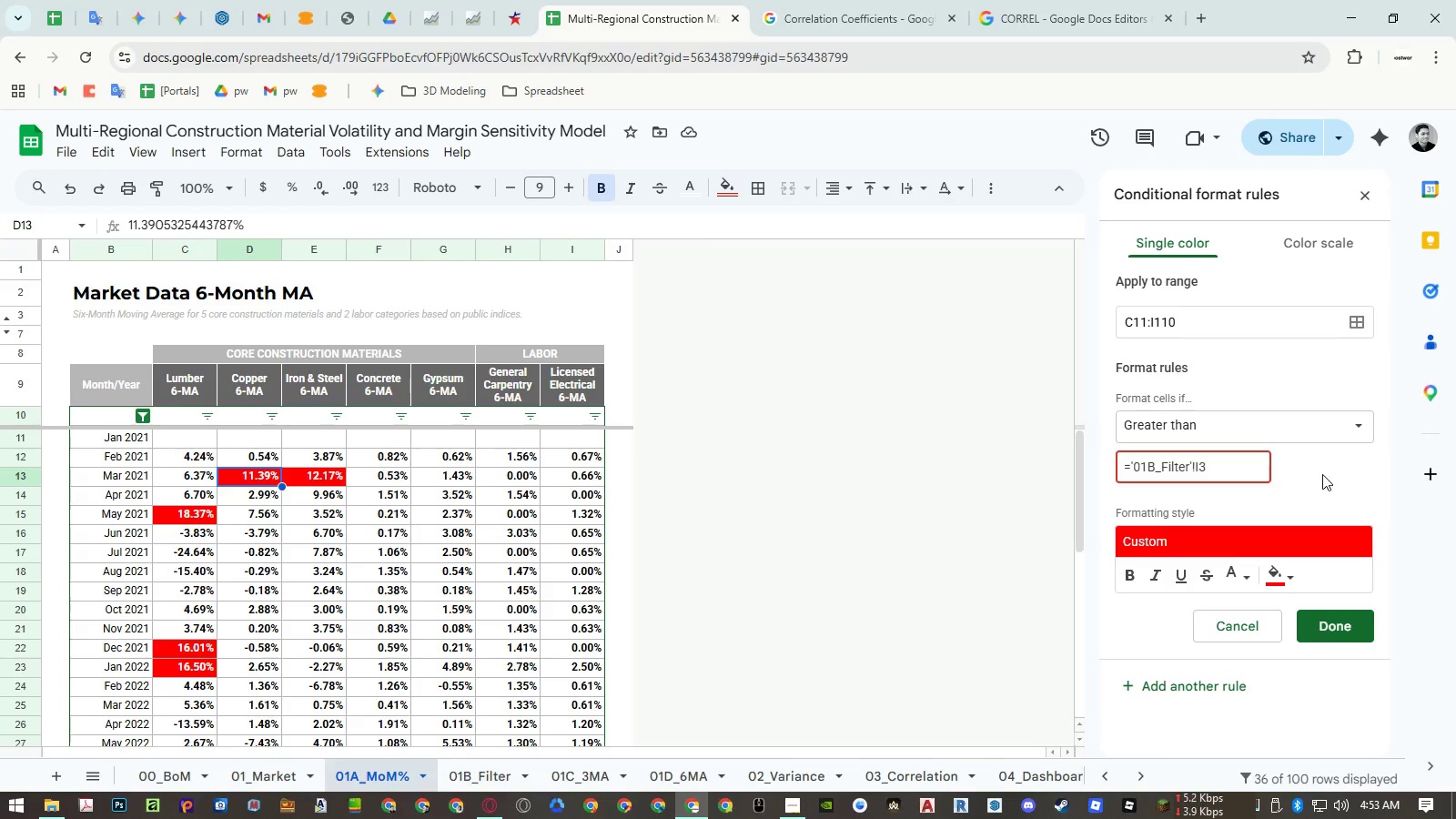 
left_click([1323, 474])
 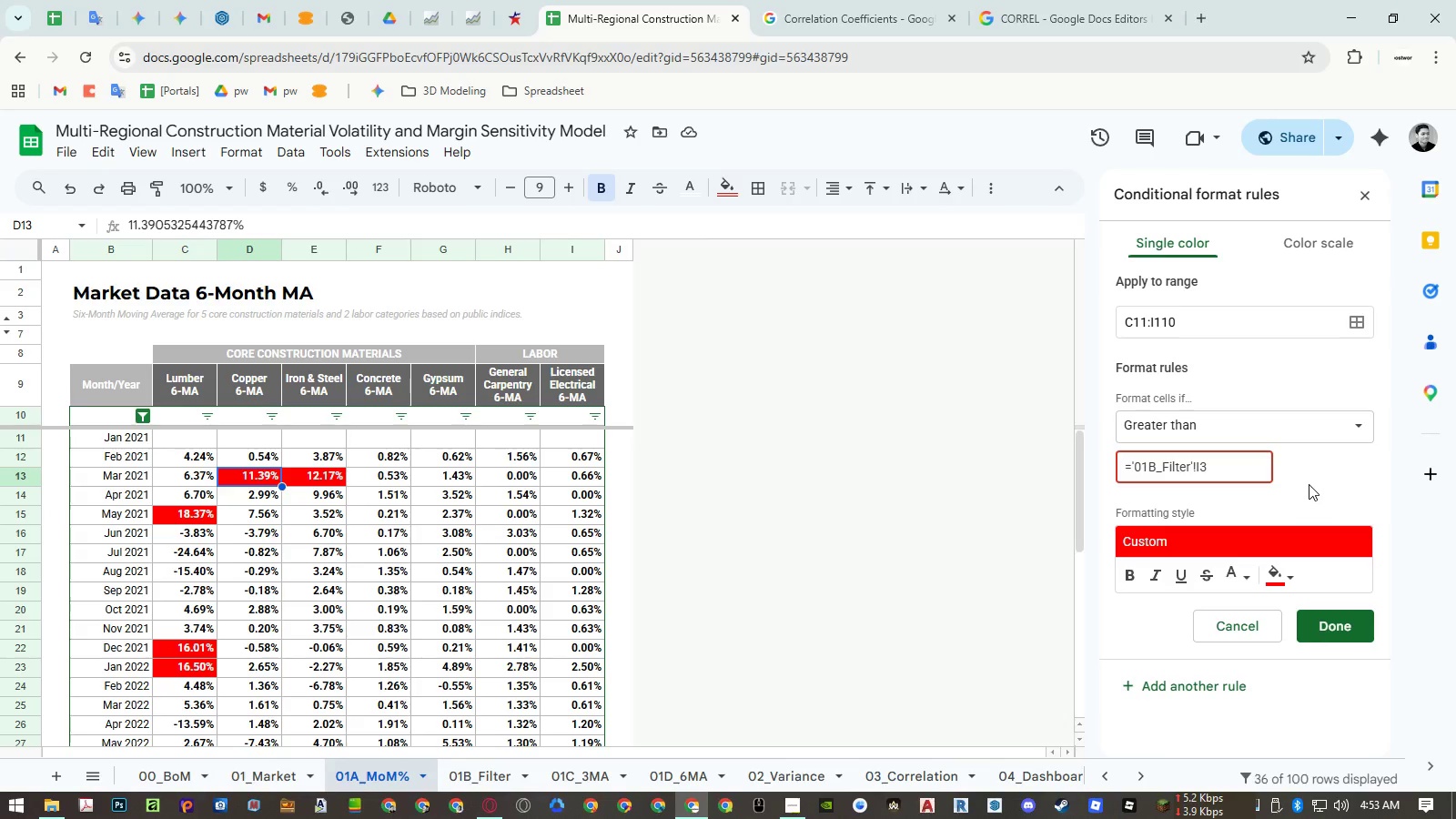 
left_click([1240, 464])
 